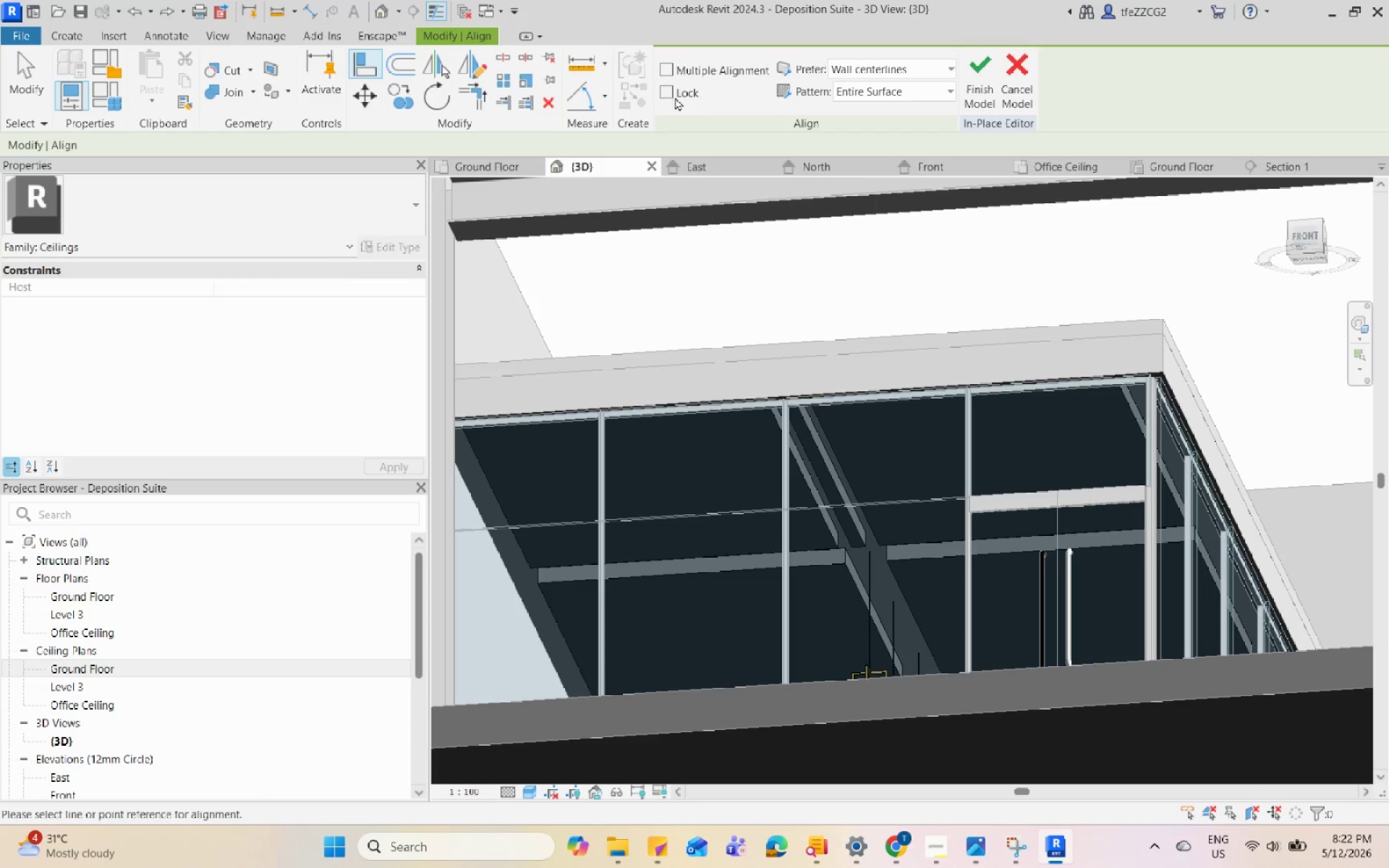 
left_click([666, 72])
 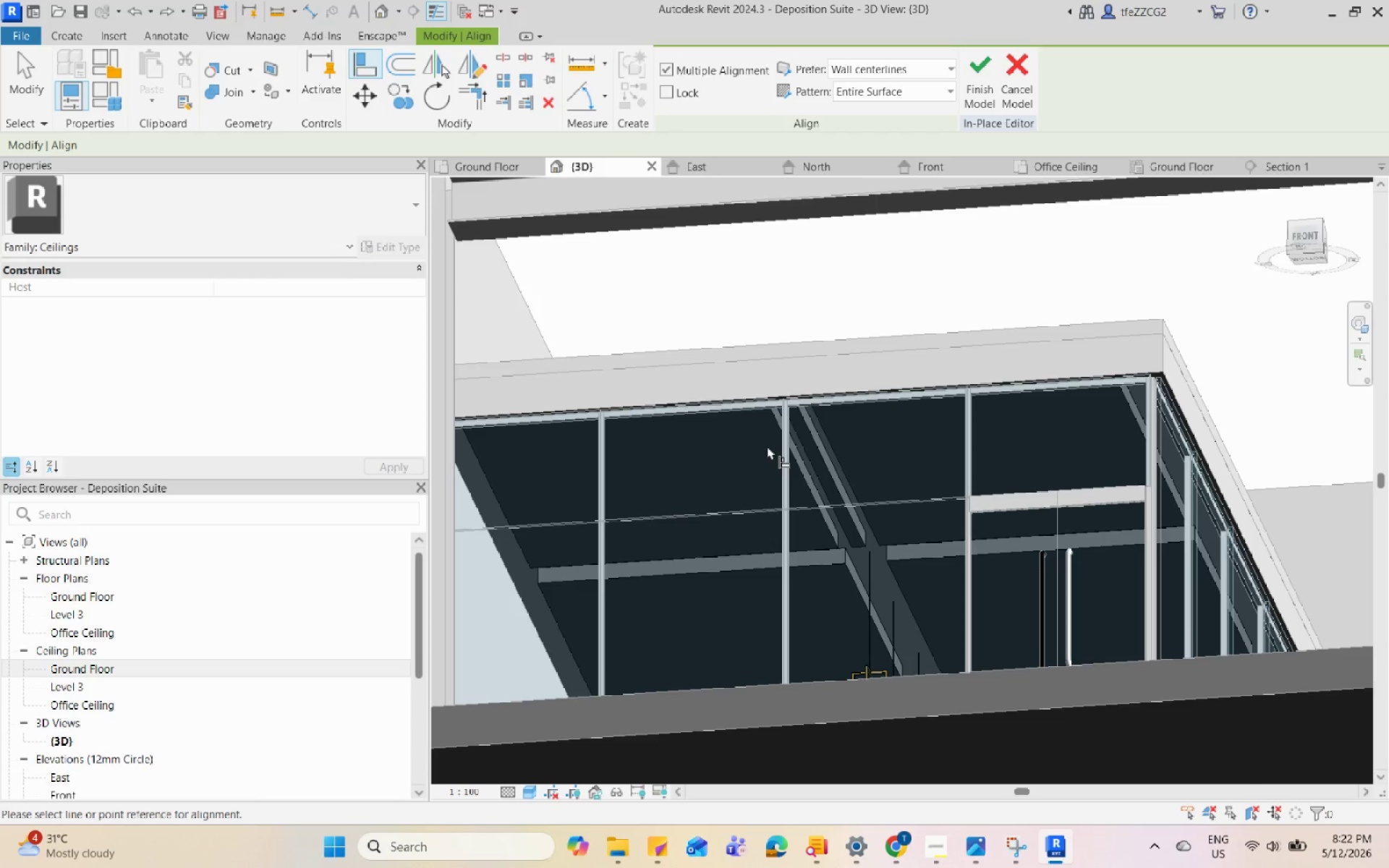 
hold_key(key=ShiftLeft, duration=1.19)
 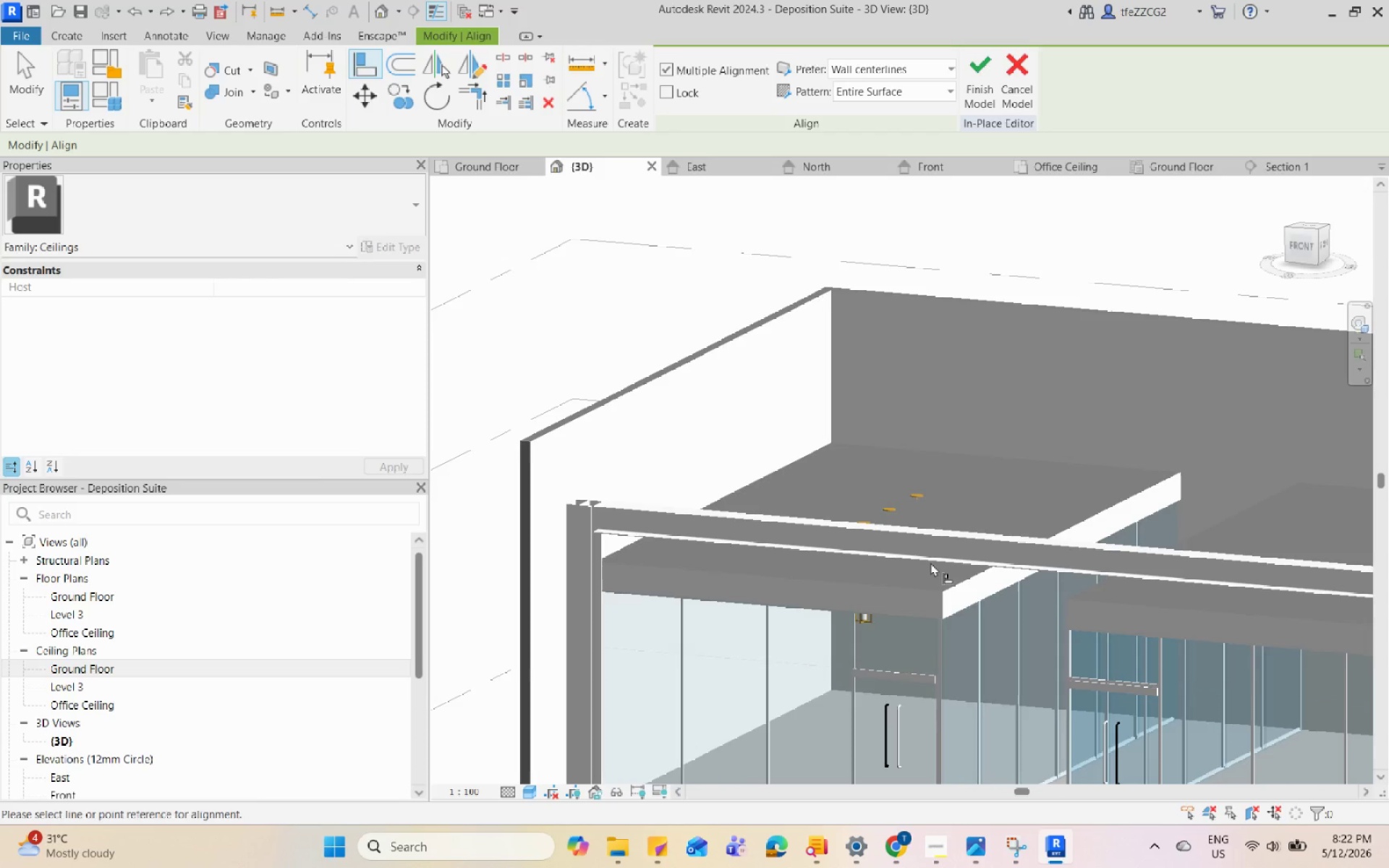 
scroll: coordinate [797, 418], scroll_direction: up, amount: 3.0
 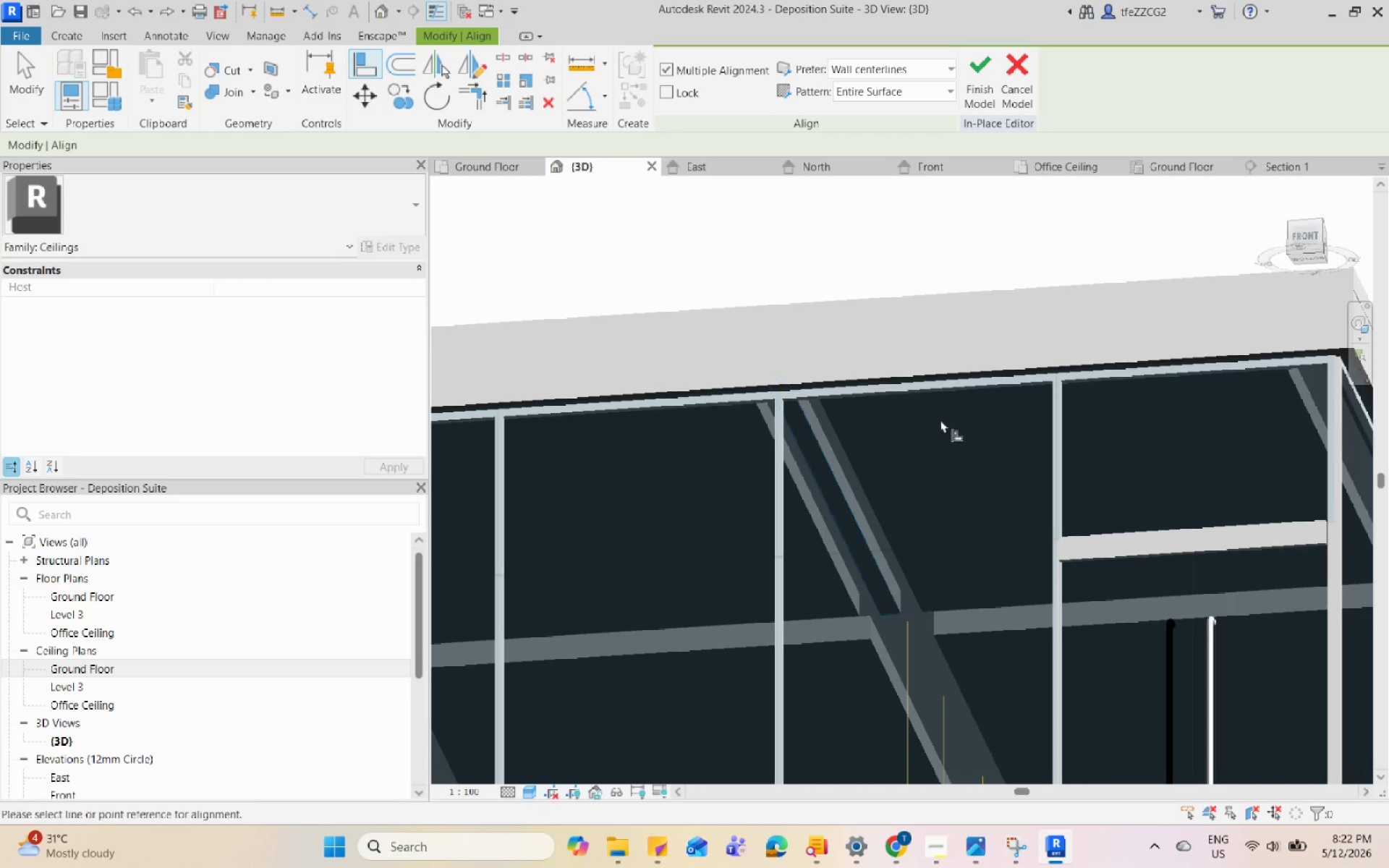 
double_click([846, 490])
 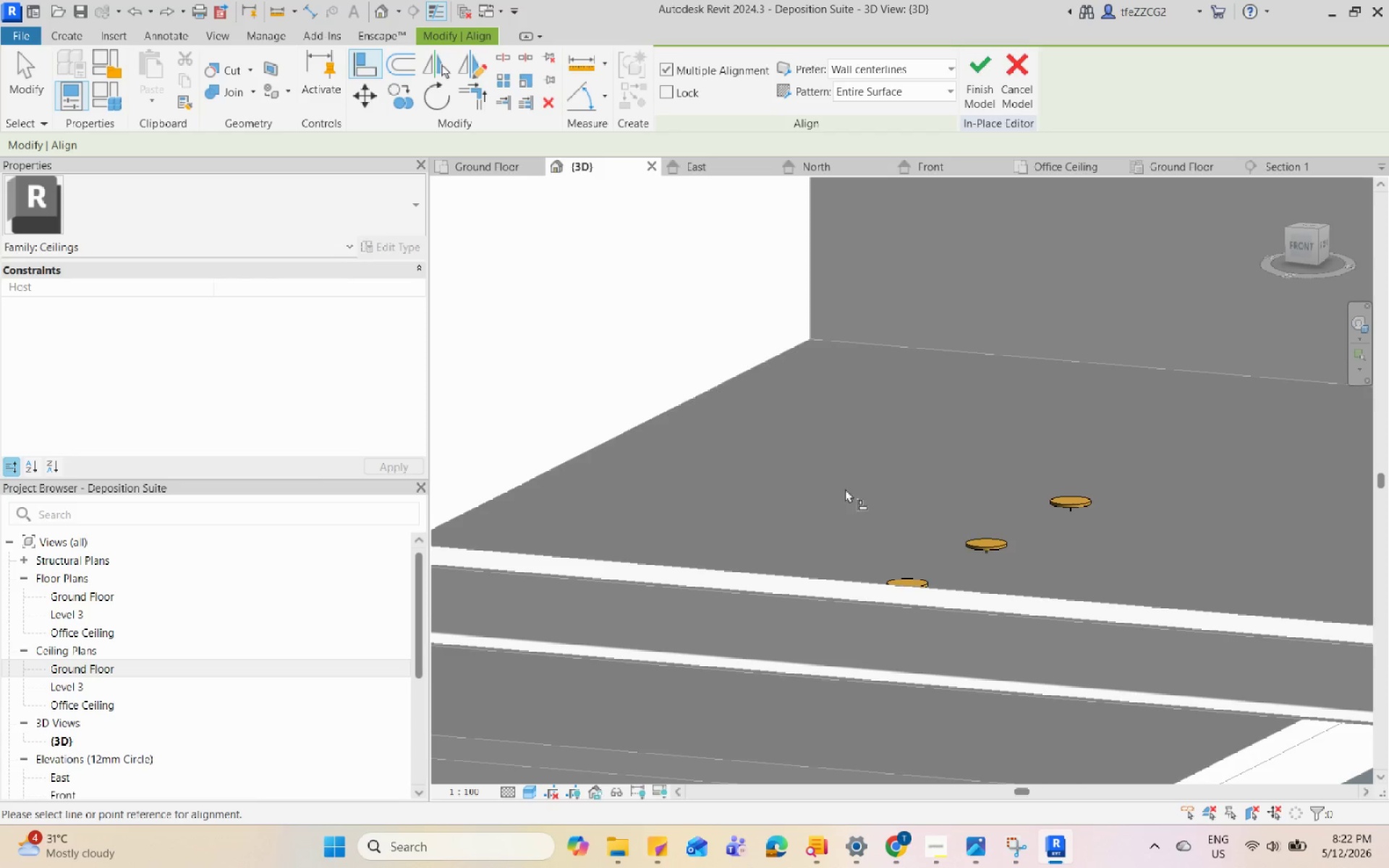 
hold_key(key=ShiftLeft, duration=0.48)
double_click([957, 595])
 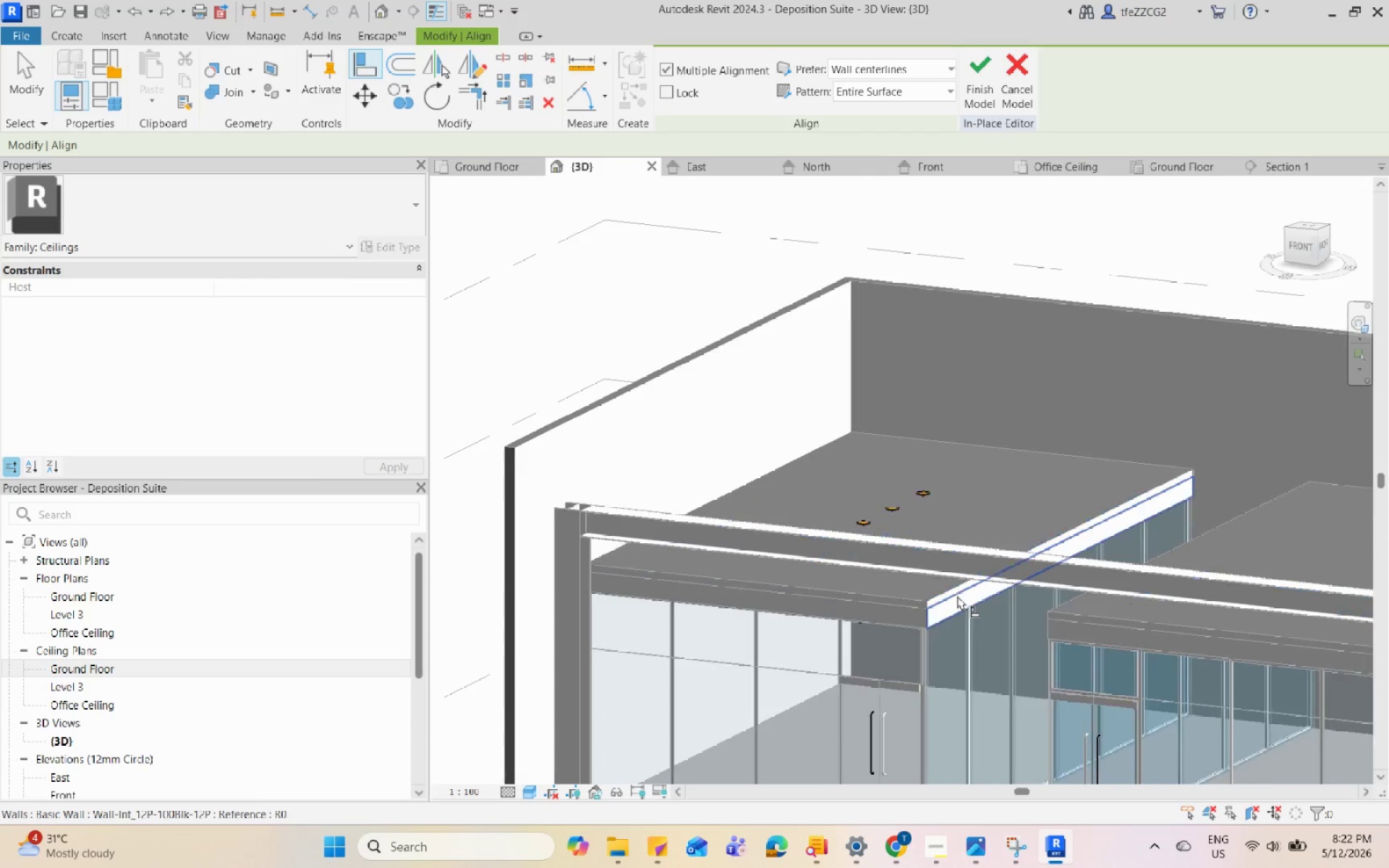 
scroll: coordinate [842, 493], scroll_direction: down, amount: 8.0
 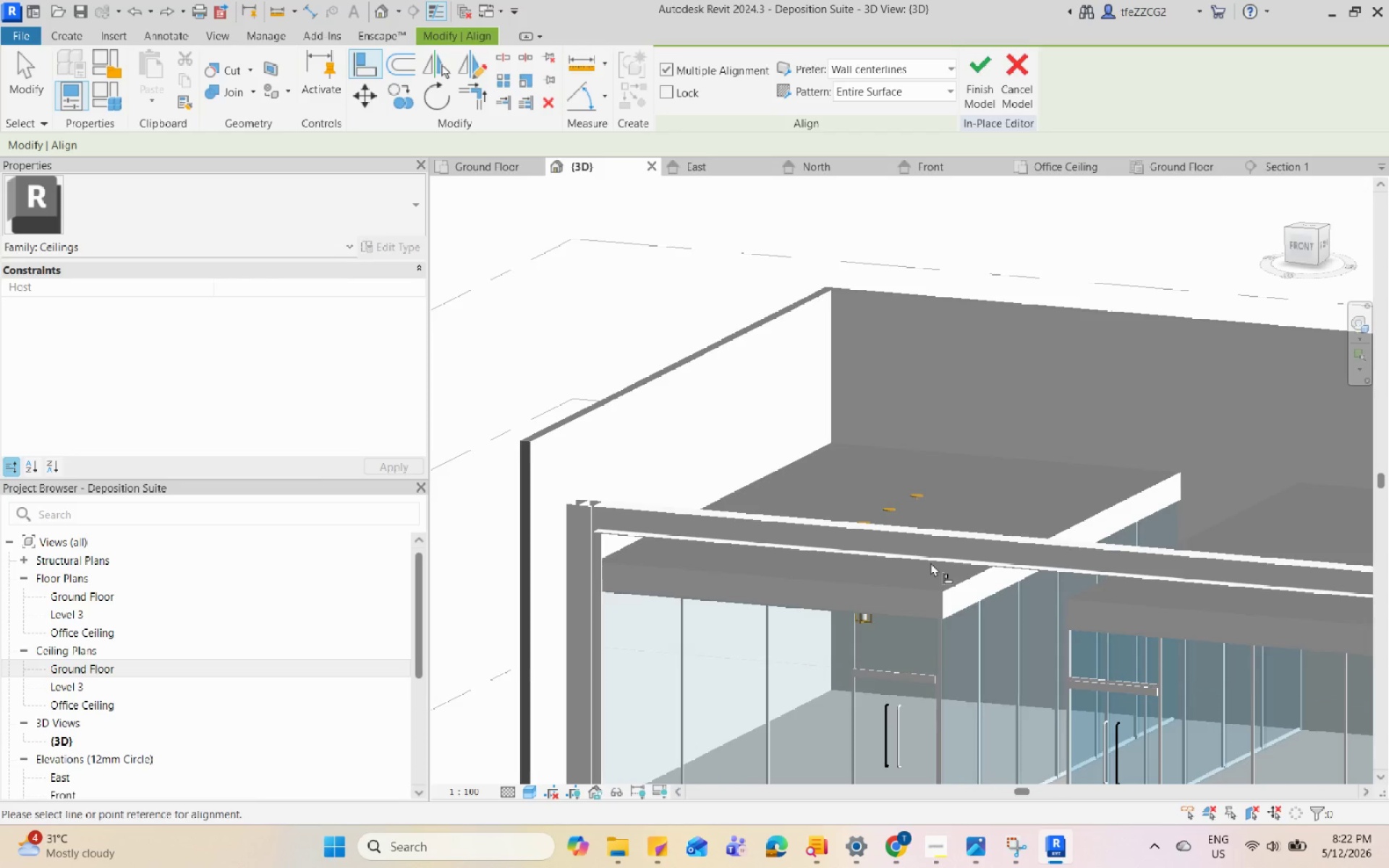 
scroll: coordinate [912, 605], scroll_direction: up, amount: 10.0
 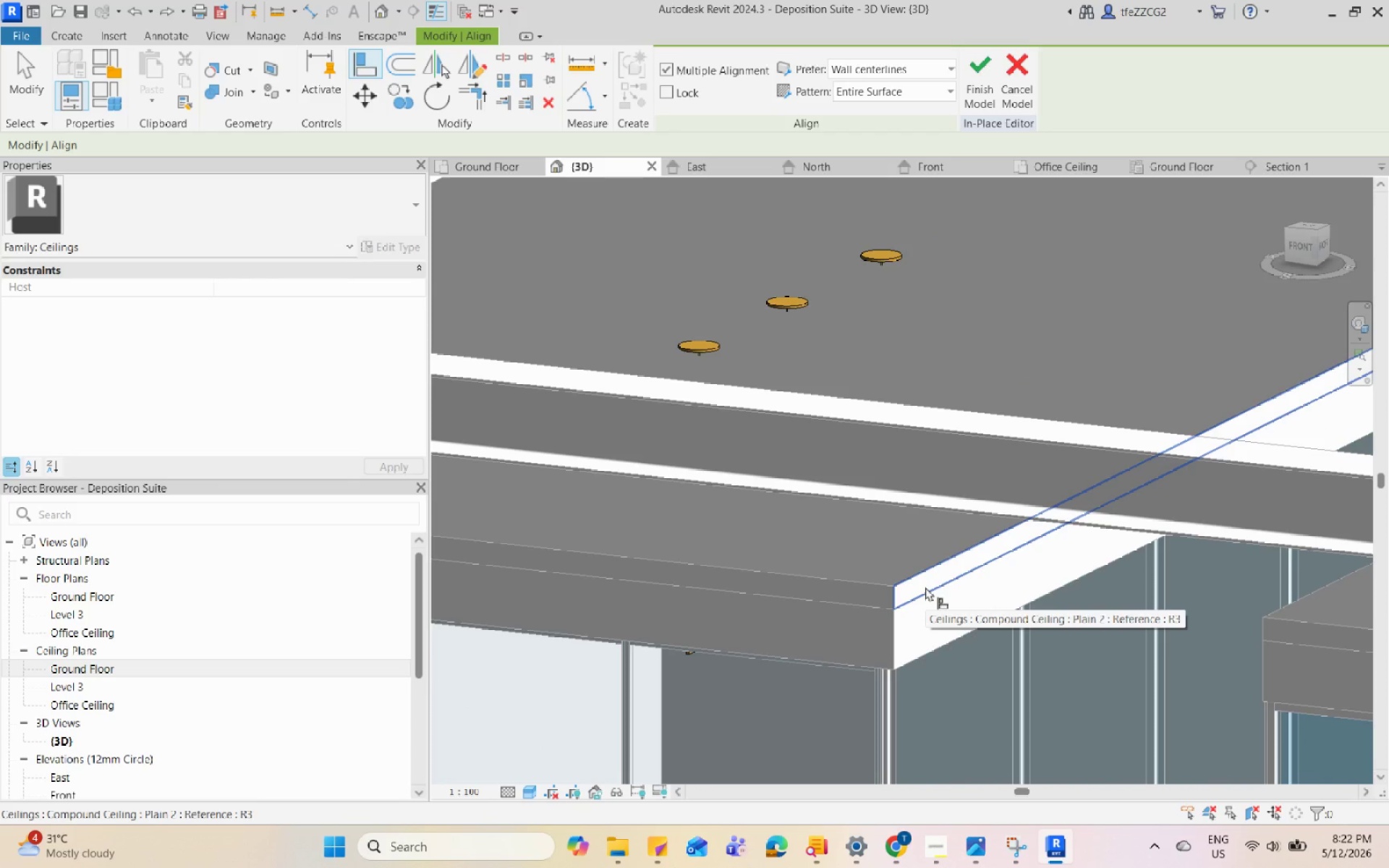 
key(Tab)
 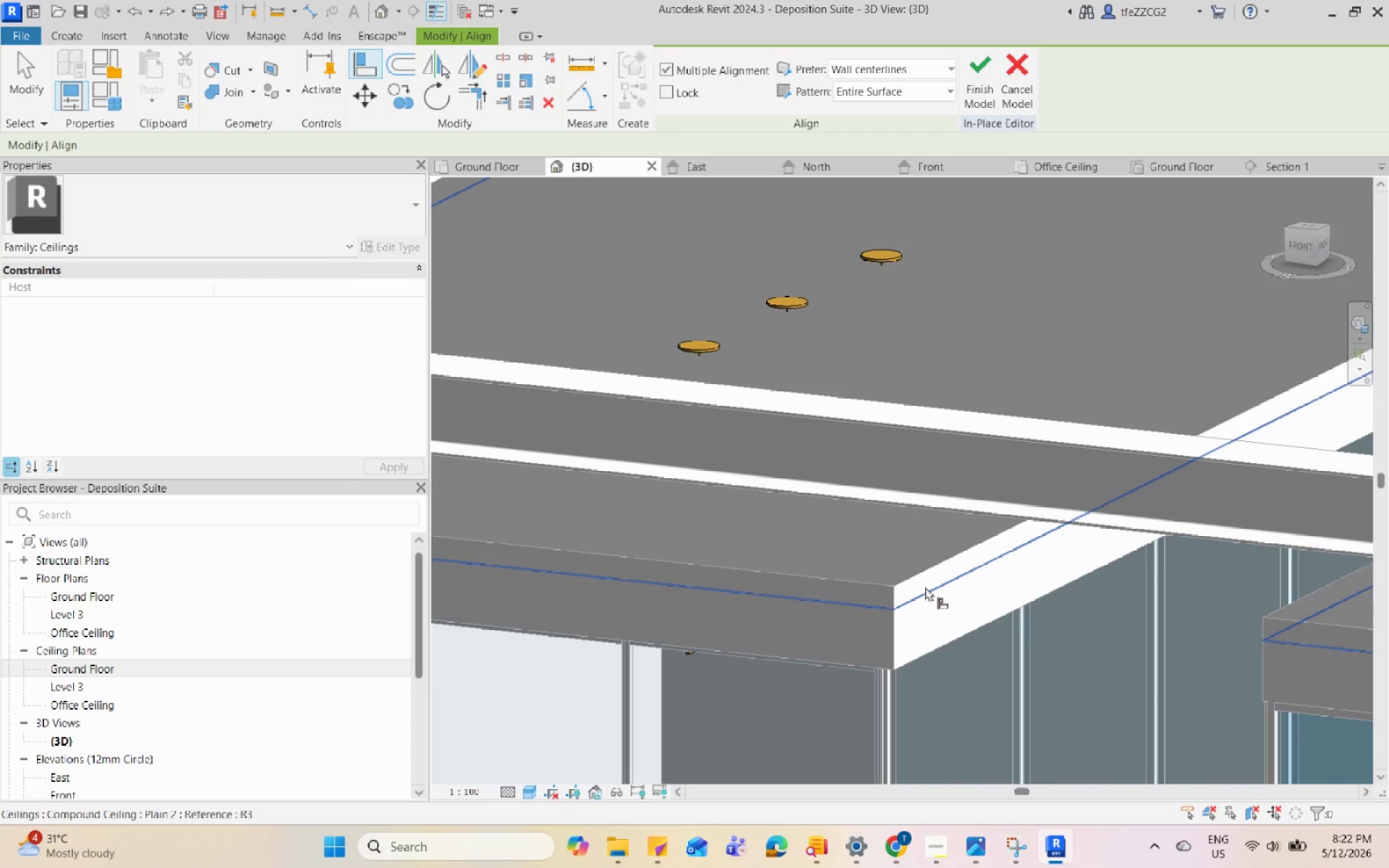 
left_click([925, 587])
 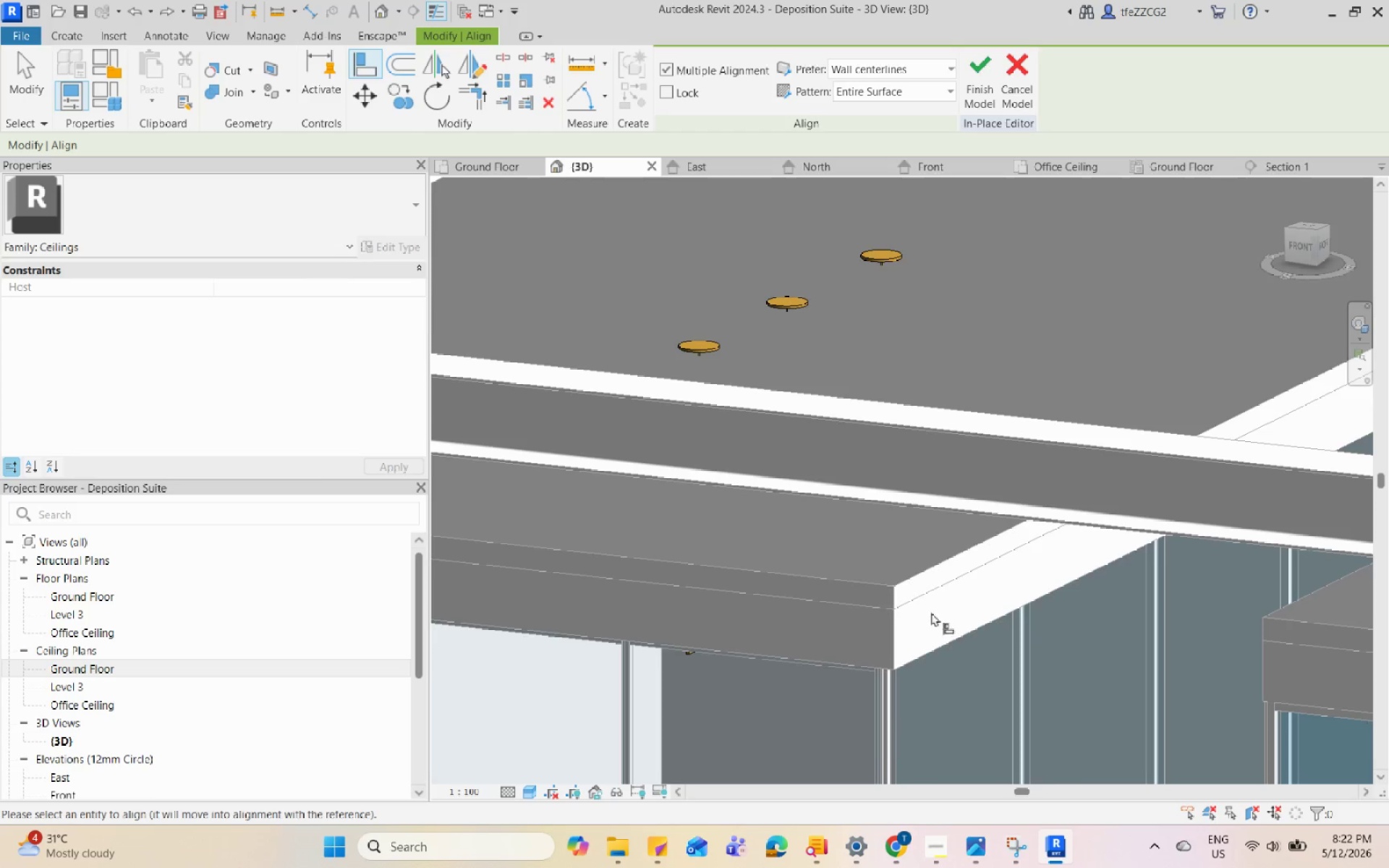 
hold_key(key=ShiftLeft, duration=1.64)
 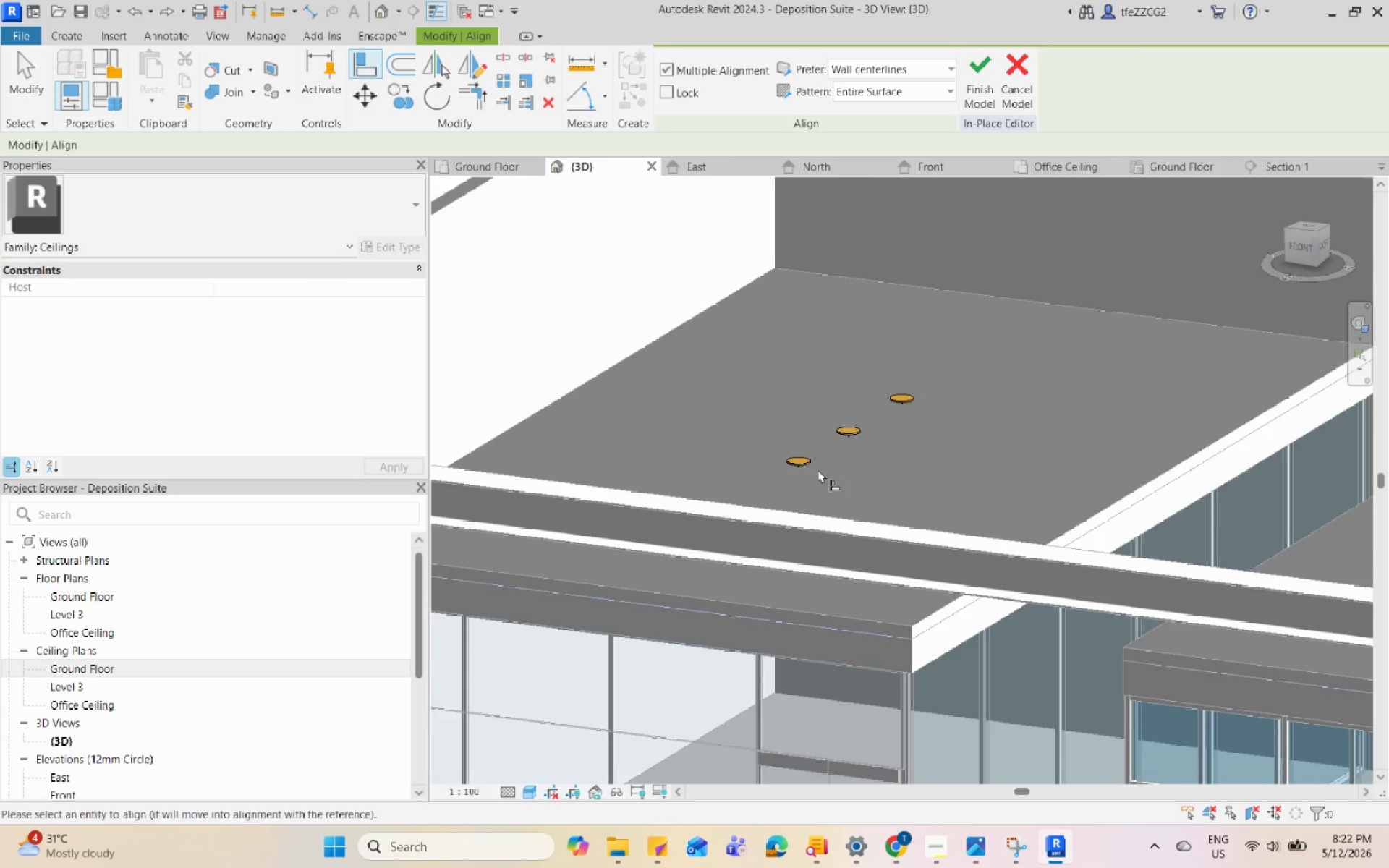 
scroll: coordinate [932, 613], scroll_direction: down, amount: 4.0
 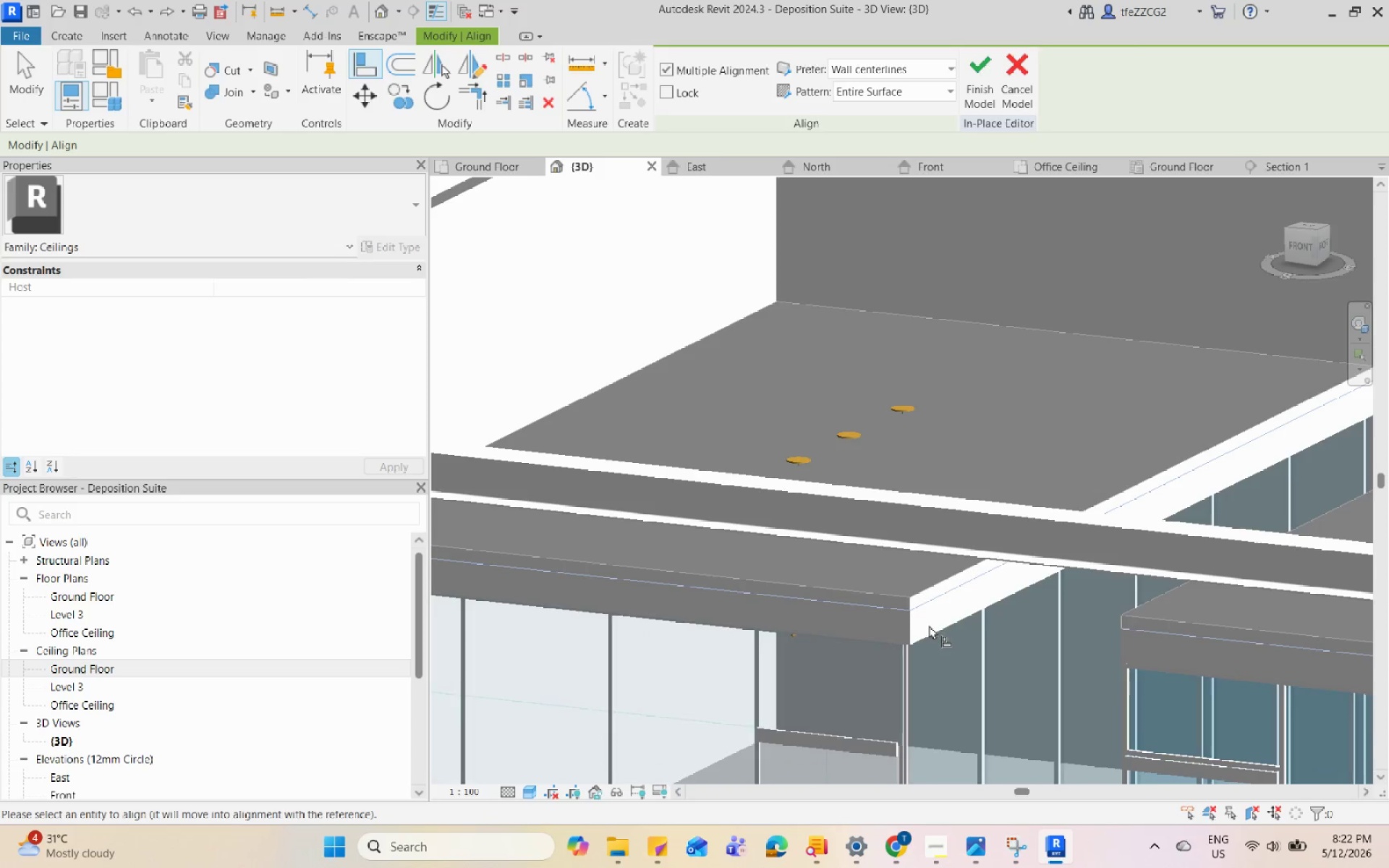 
scroll: coordinate [802, 463], scroll_direction: up, amount: 9.0
 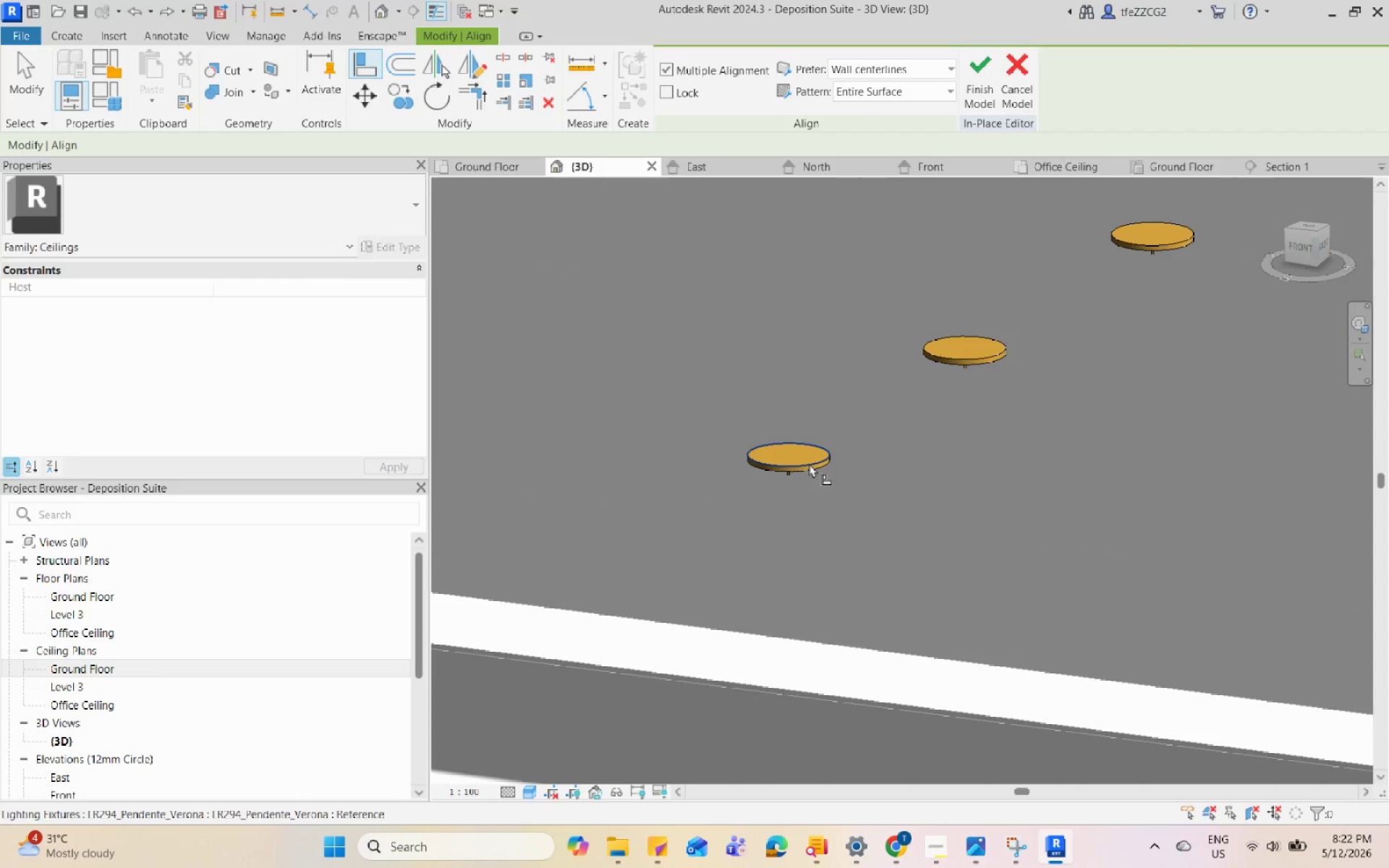 
left_click([809, 461])
 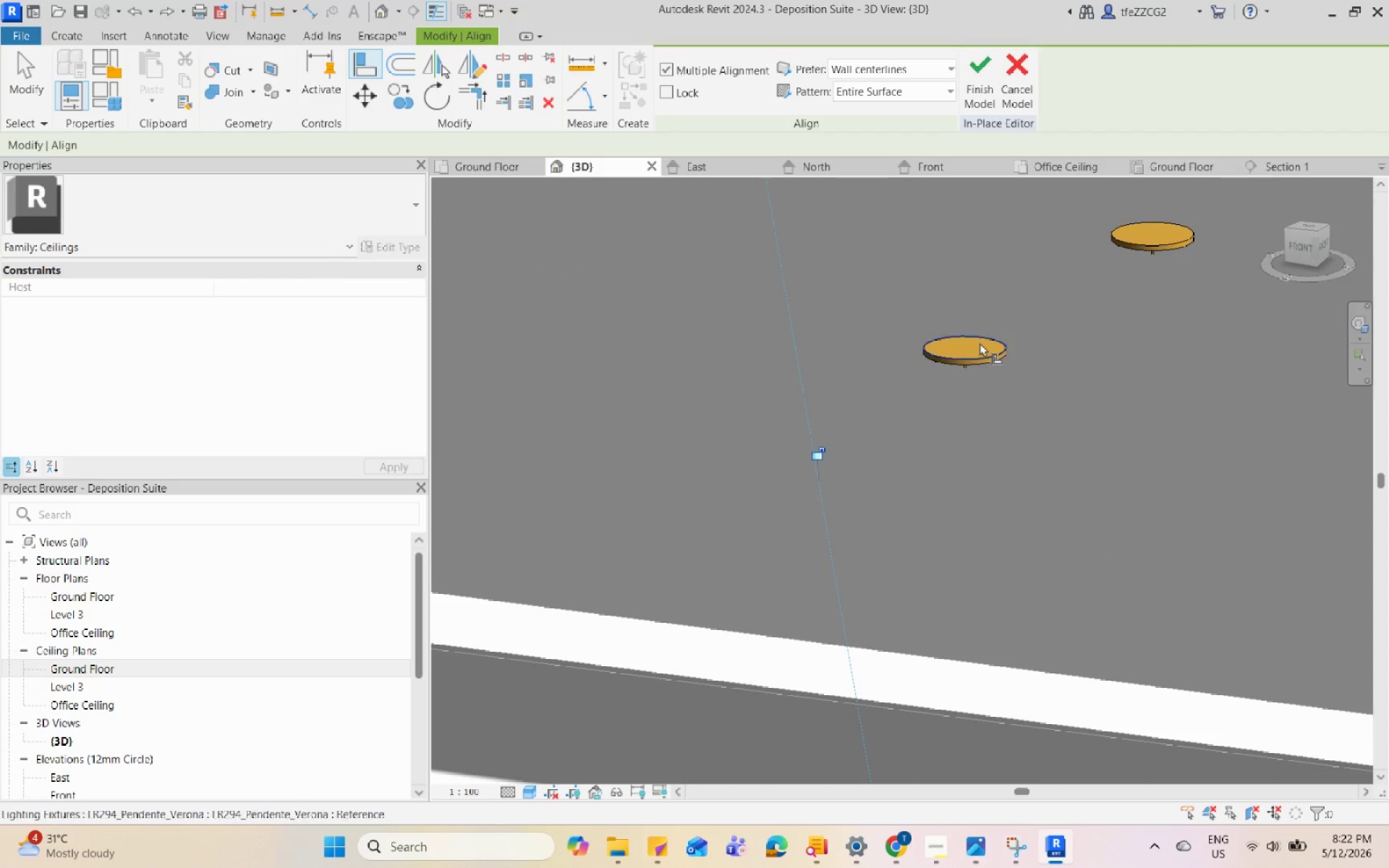 
left_click([983, 339])
 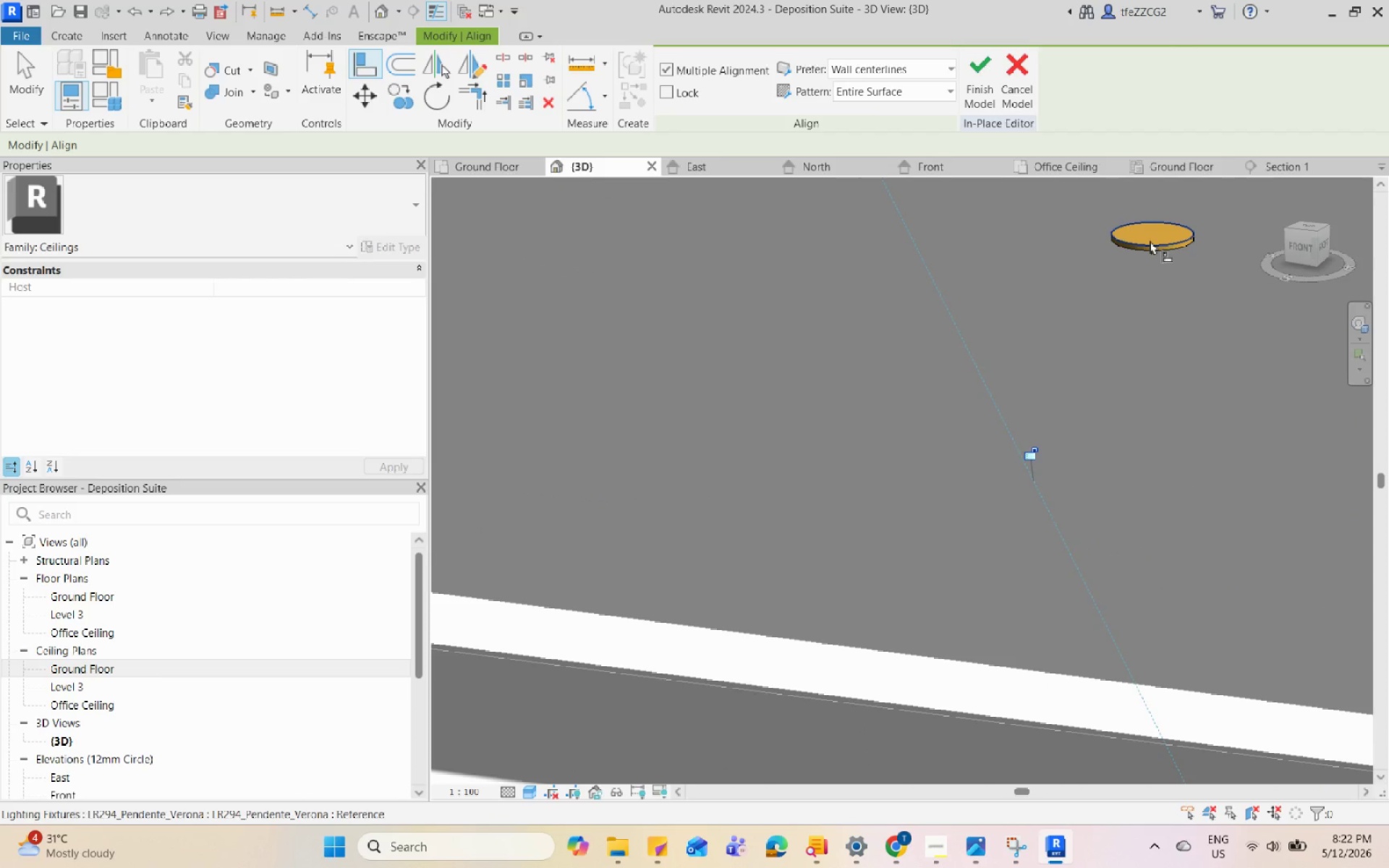 
left_click([1150, 240])
 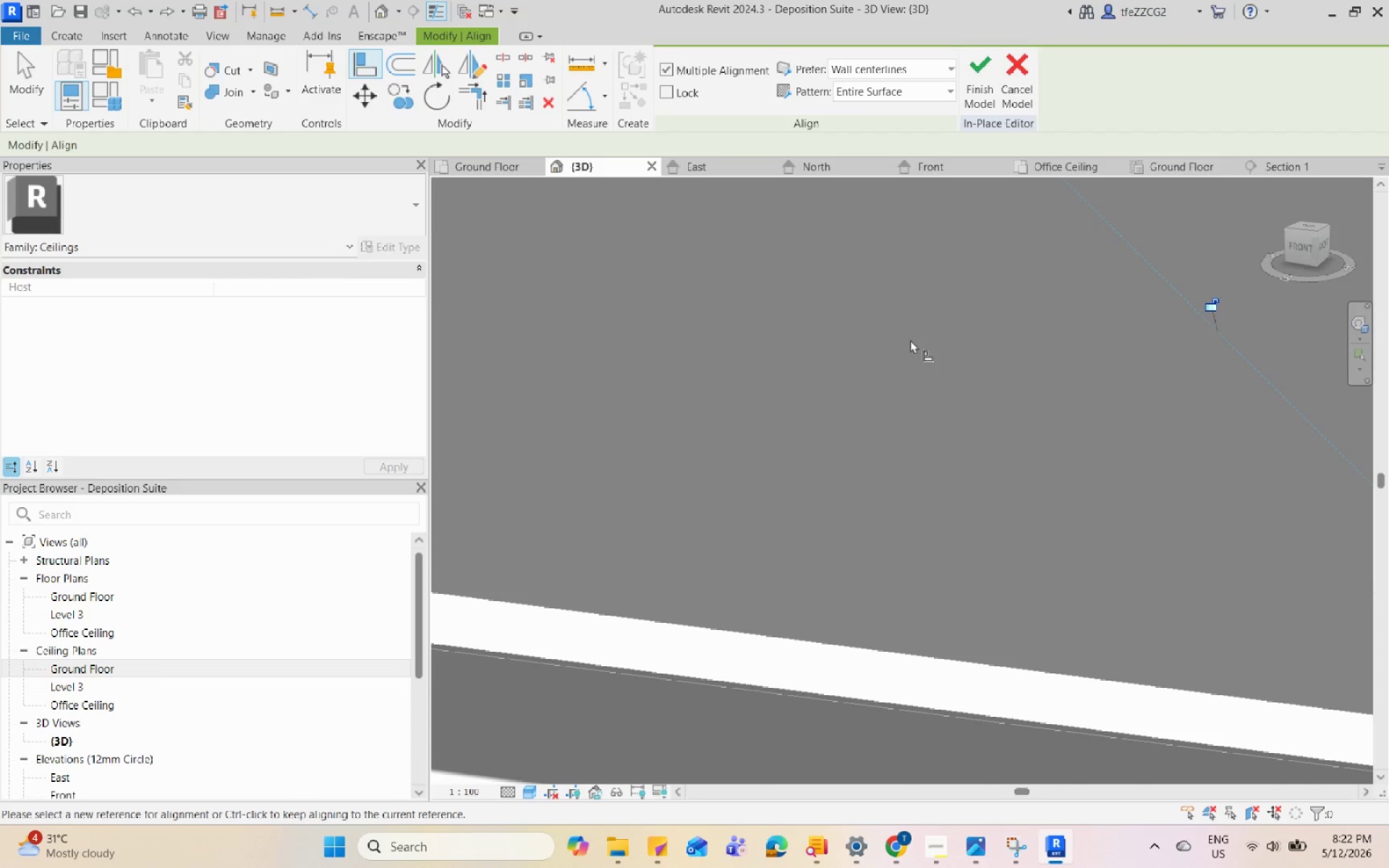 
scroll: coordinate [767, 548], scroll_direction: down, amount: 12.0
 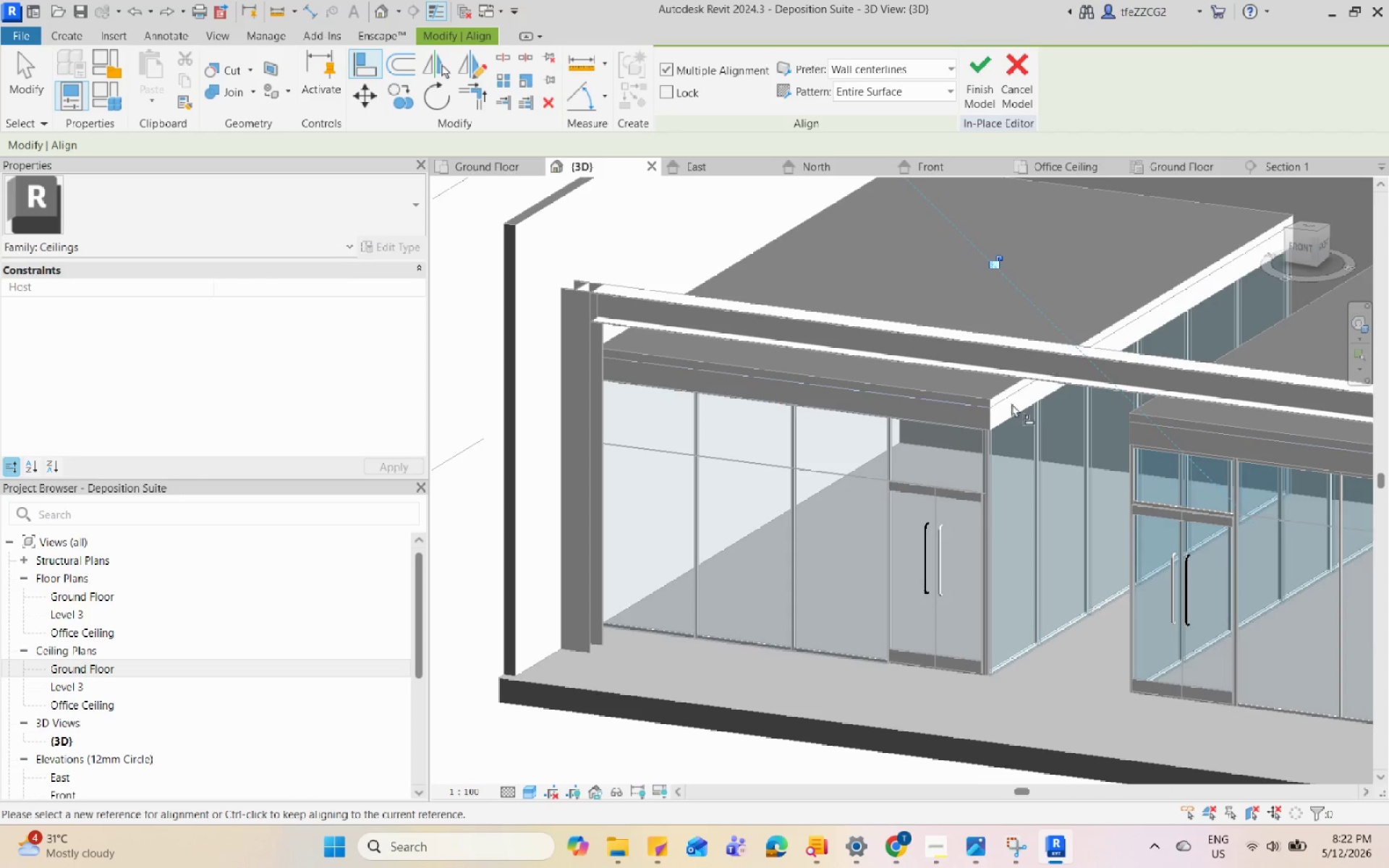 
hold_key(key=ShiftLeft, duration=2.12)
 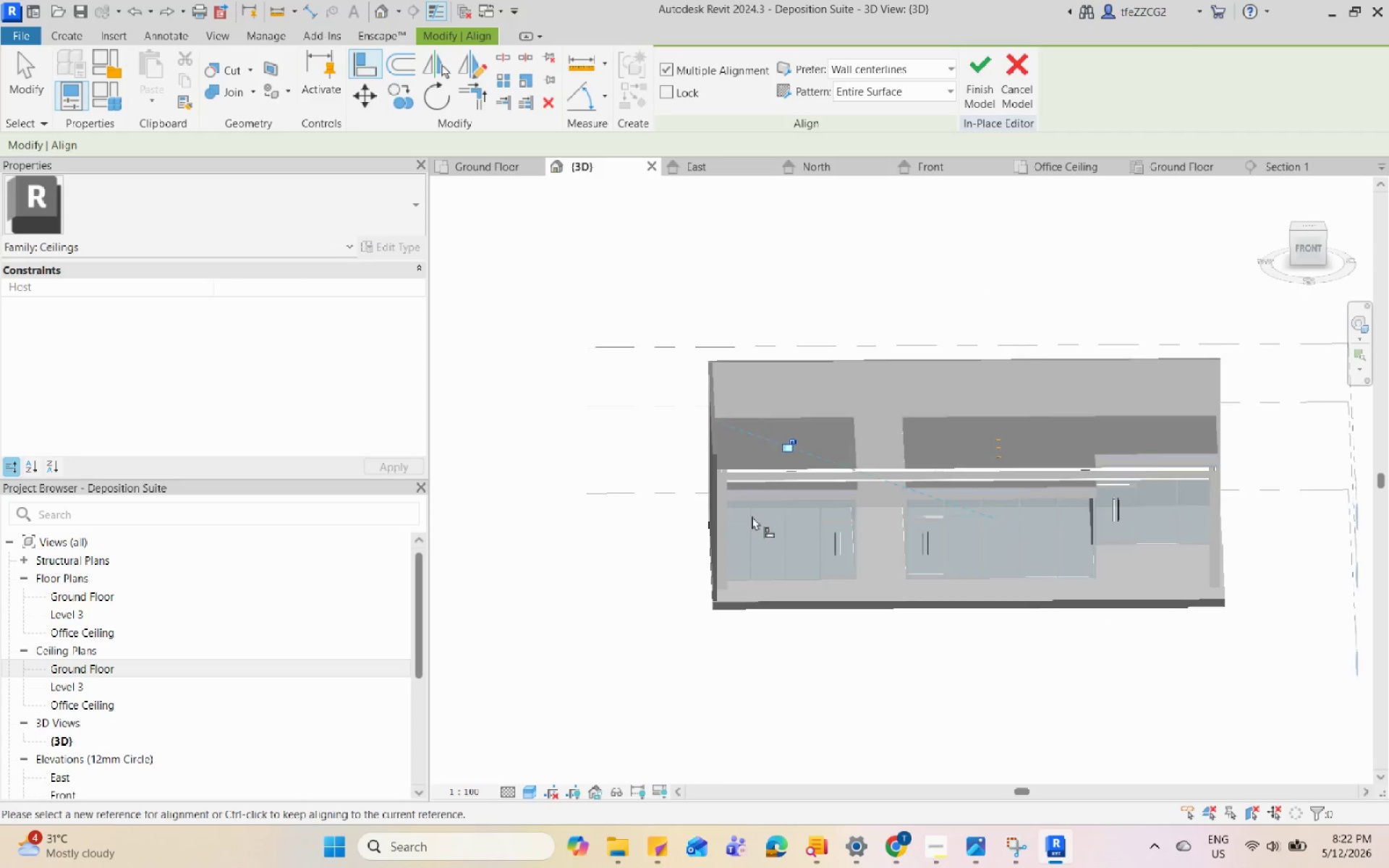 
hold_key(key=ShiftLeft, duration=0.52)
 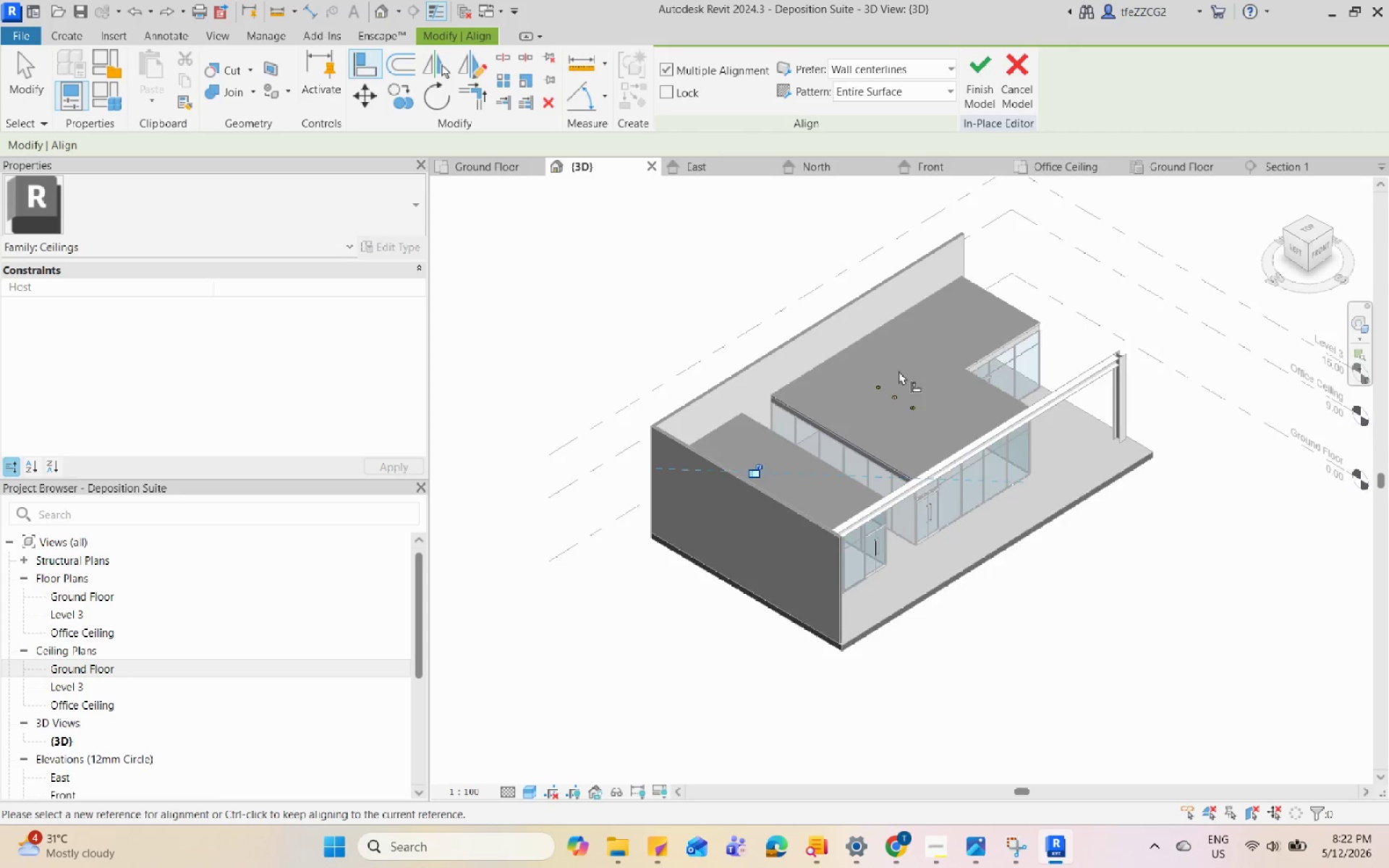 
scroll: coordinate [752, 516], scroll_direction: down, amount: 8.0
 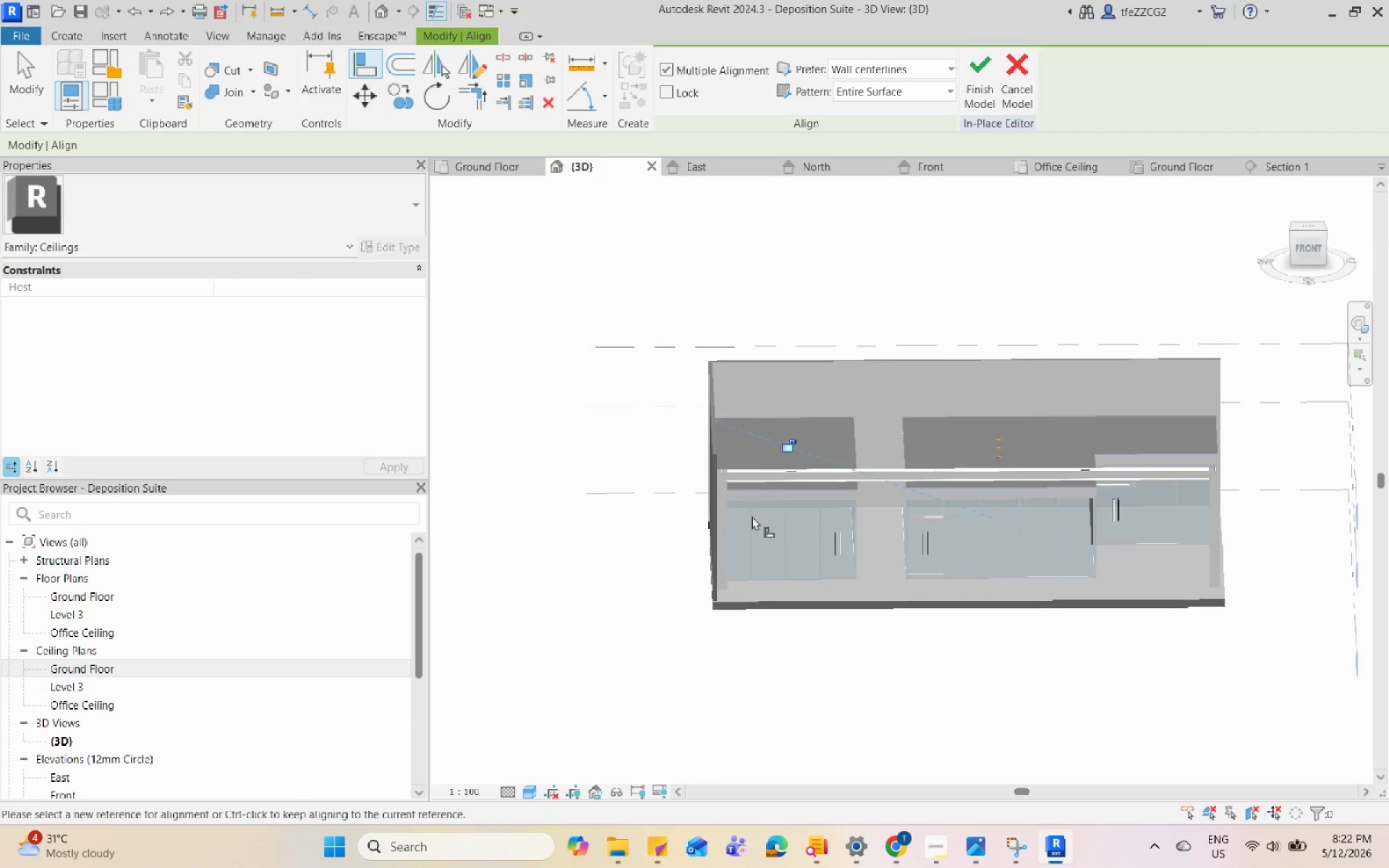 
scroll: coordinate [961, 483], scroll_direction: up, amount: 18.0
 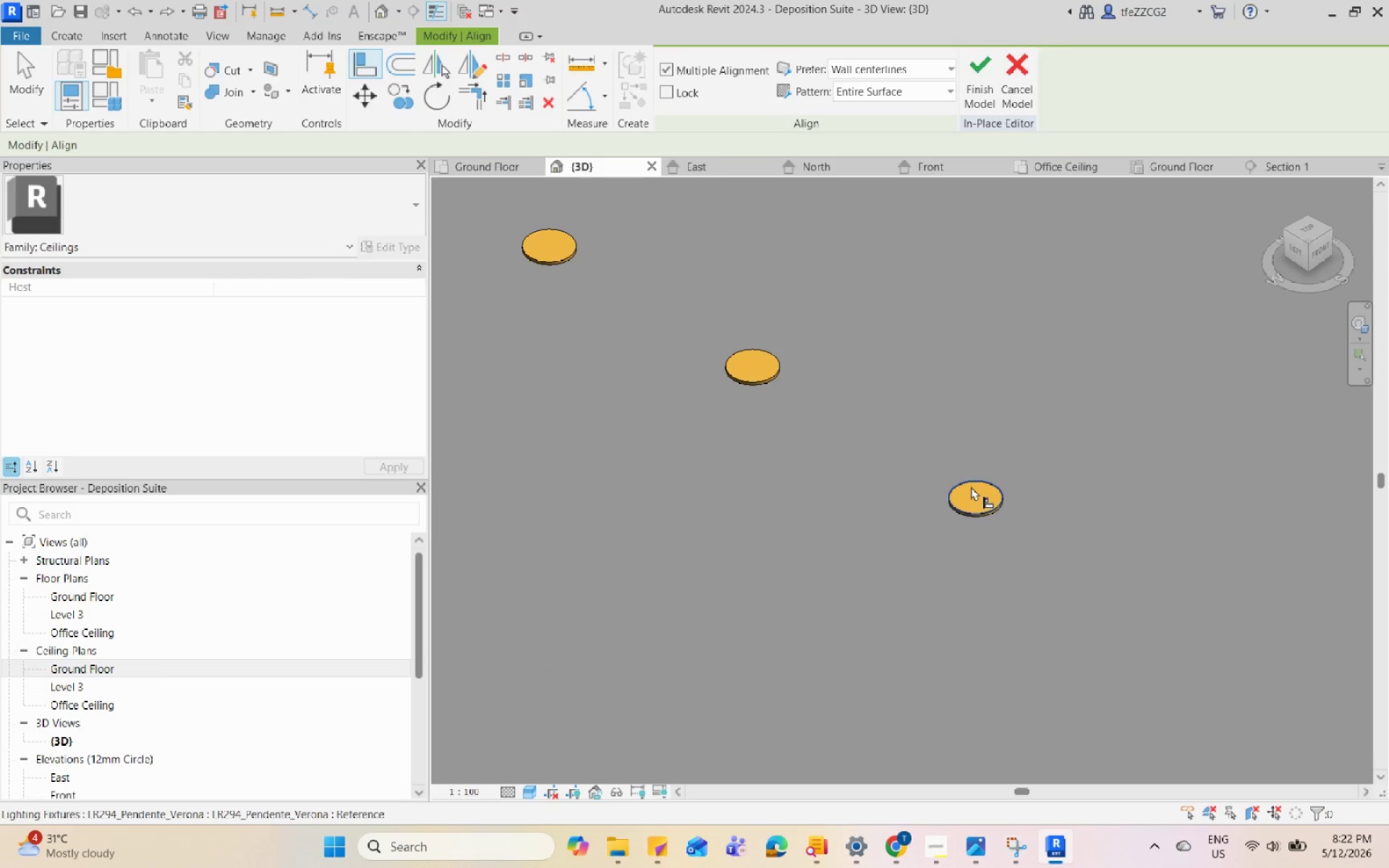 
left_click([971, 486])
 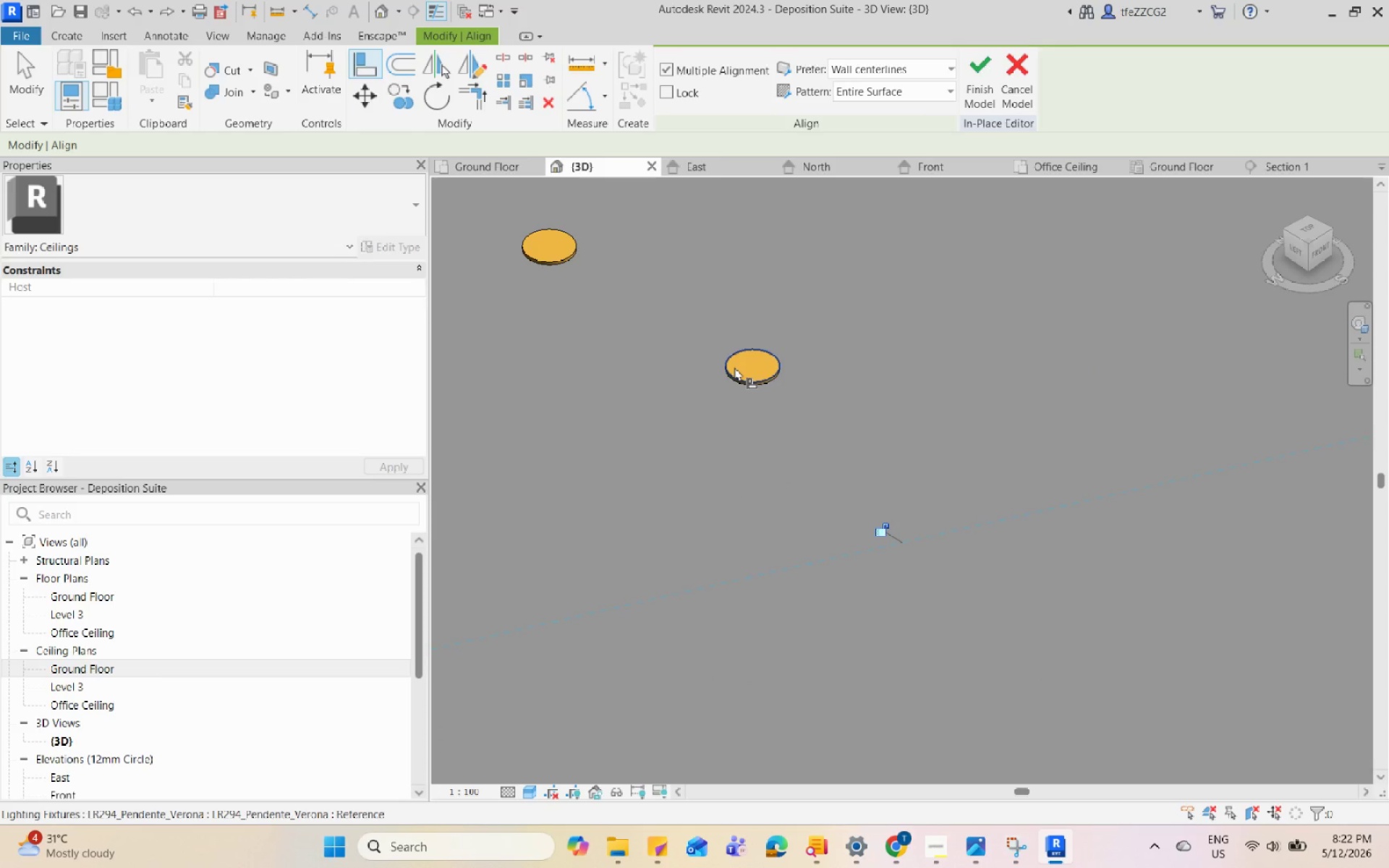 
left_click([734, 367])
 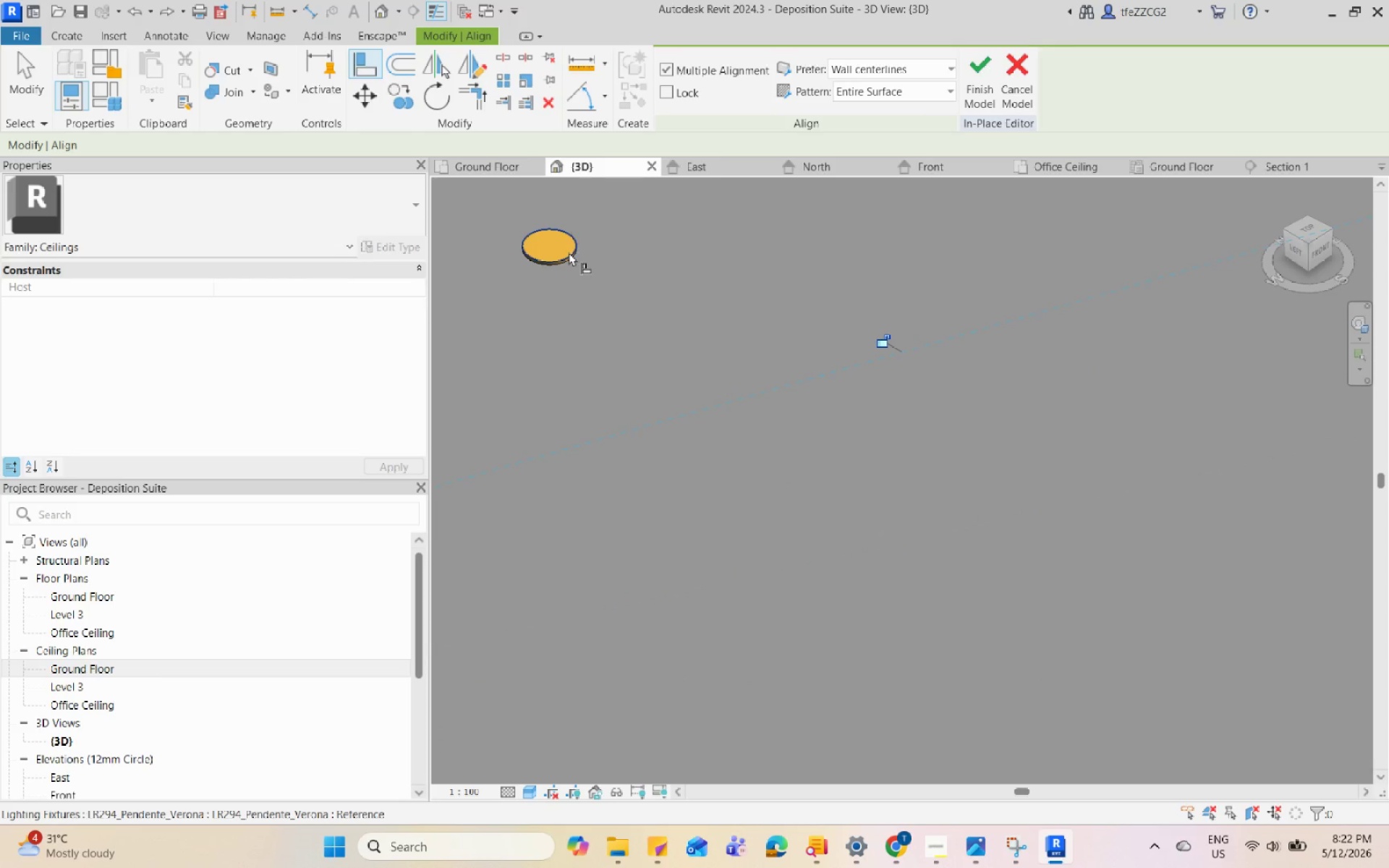 
left_click([570, 253])
 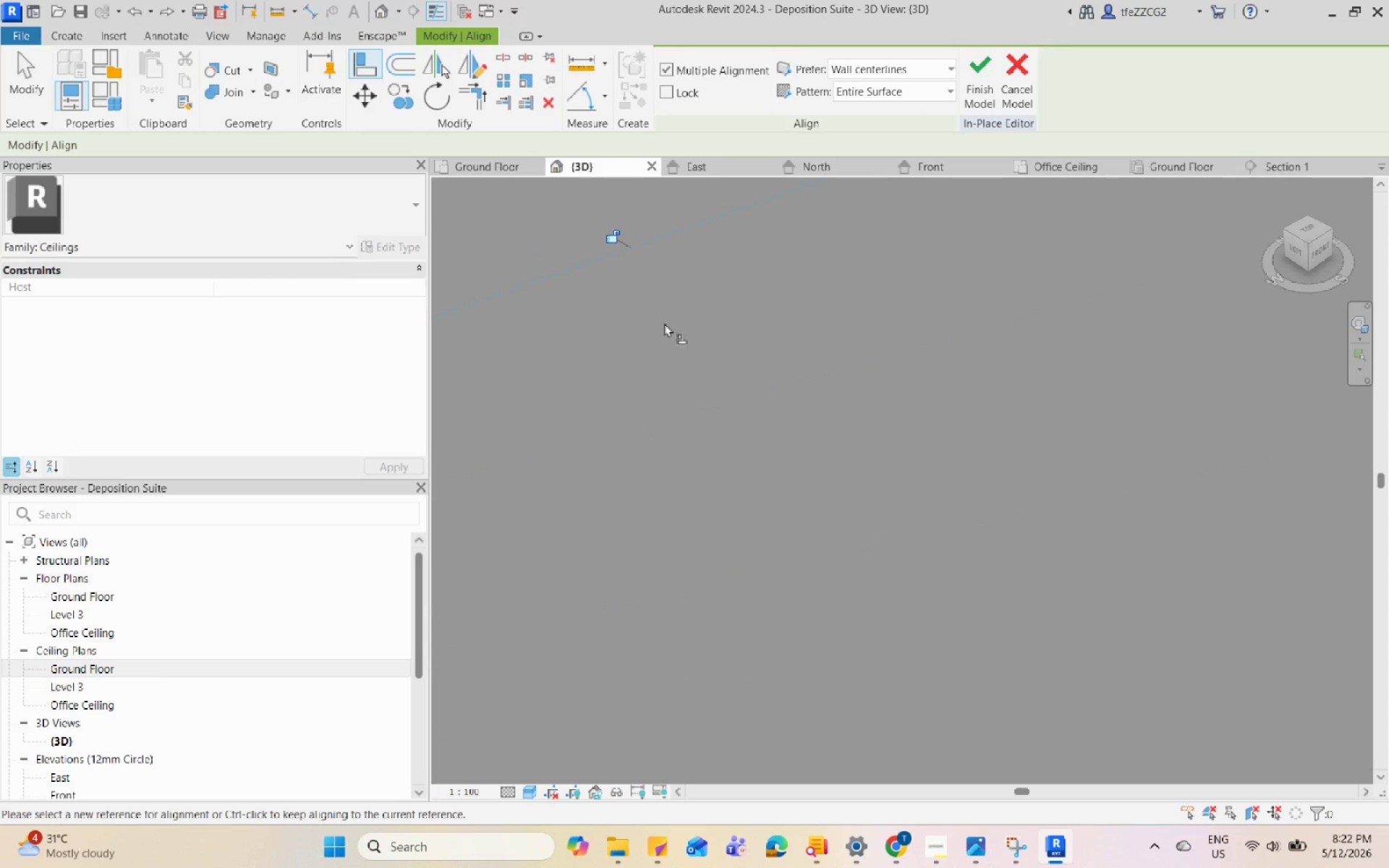 
hold_key(key=ShiftLeft, duration=1.11)
 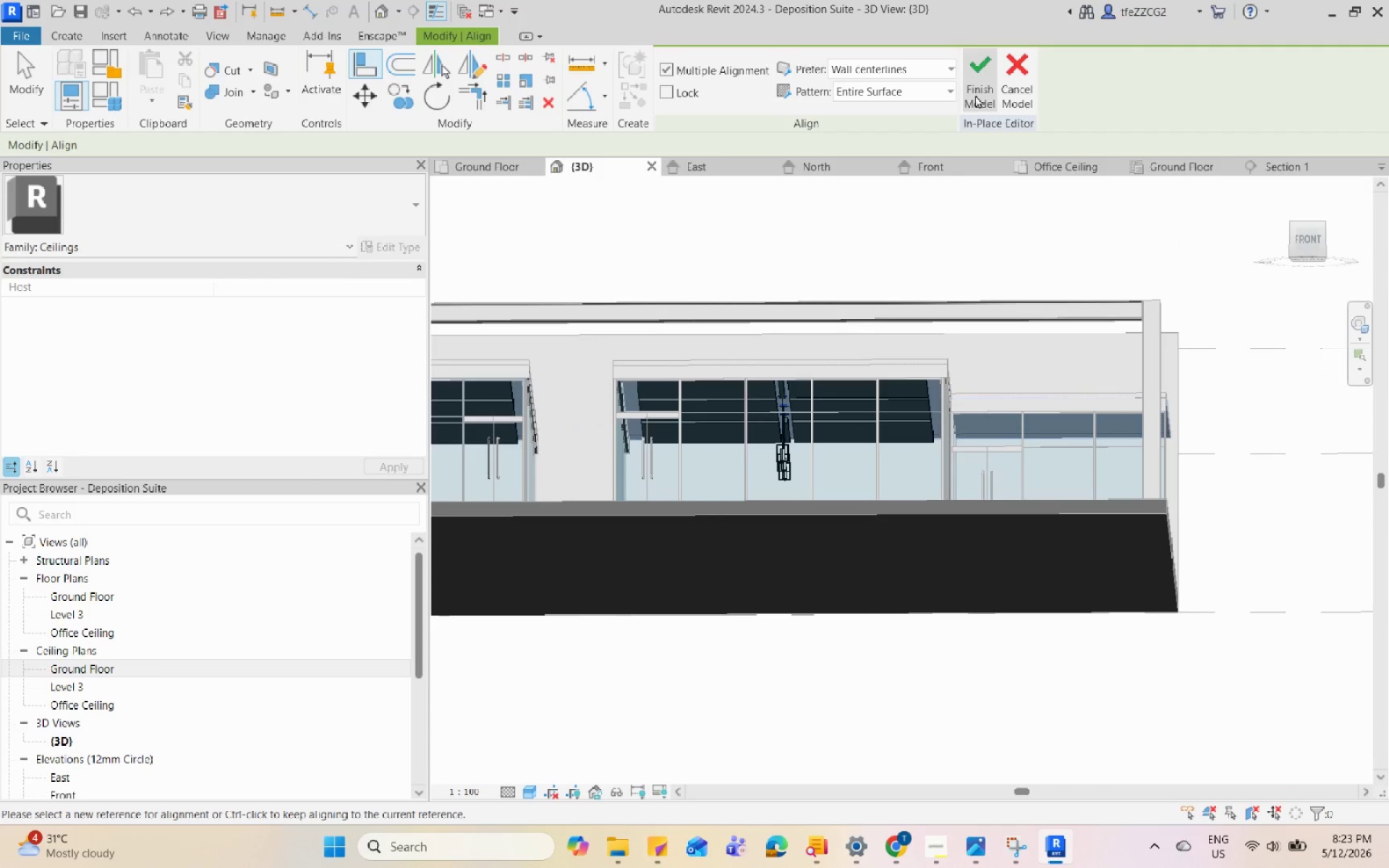 
scroll: coordinate [868, 439], scroll_direction: down, amount: 13.0
 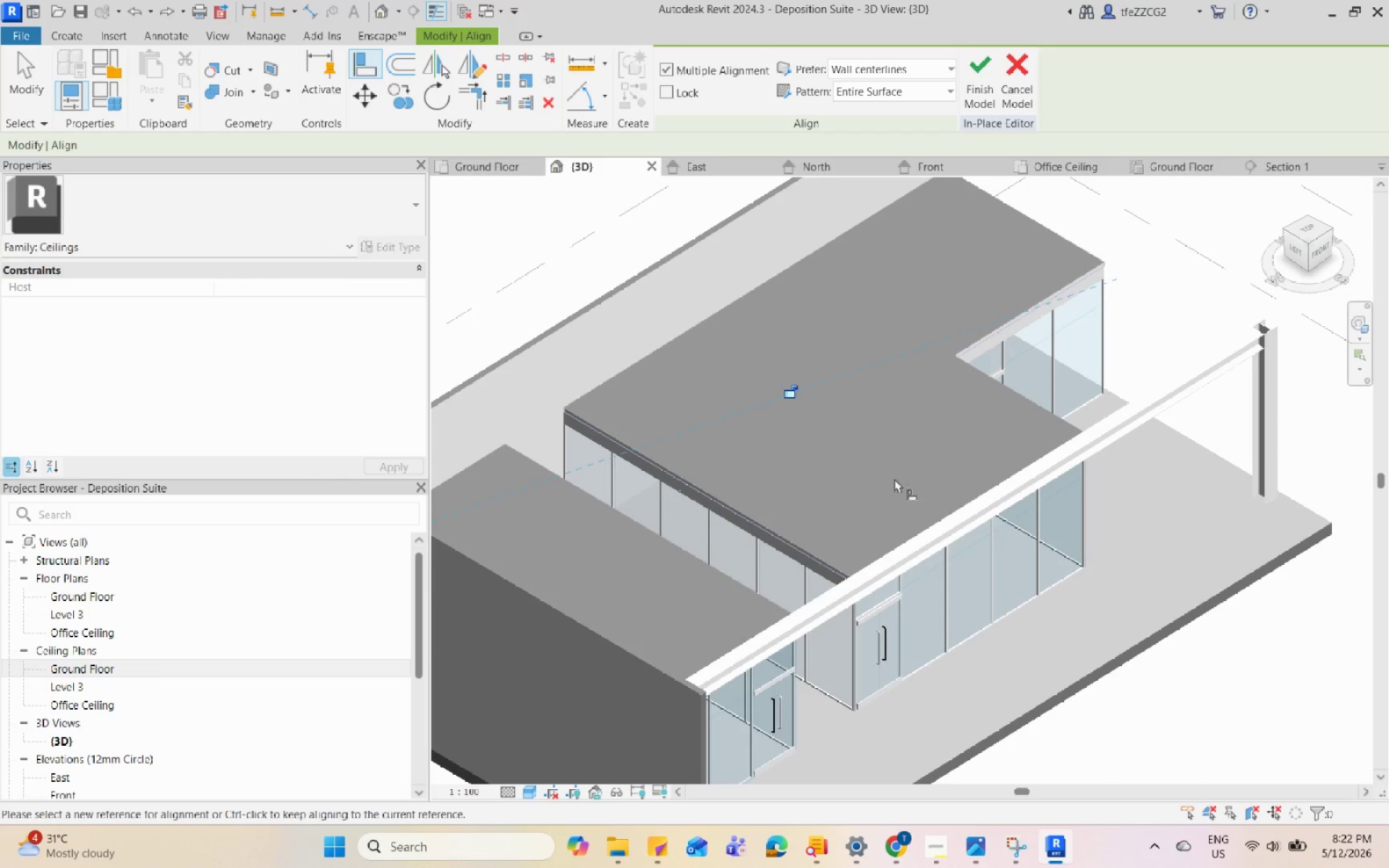 
key(Escape)
 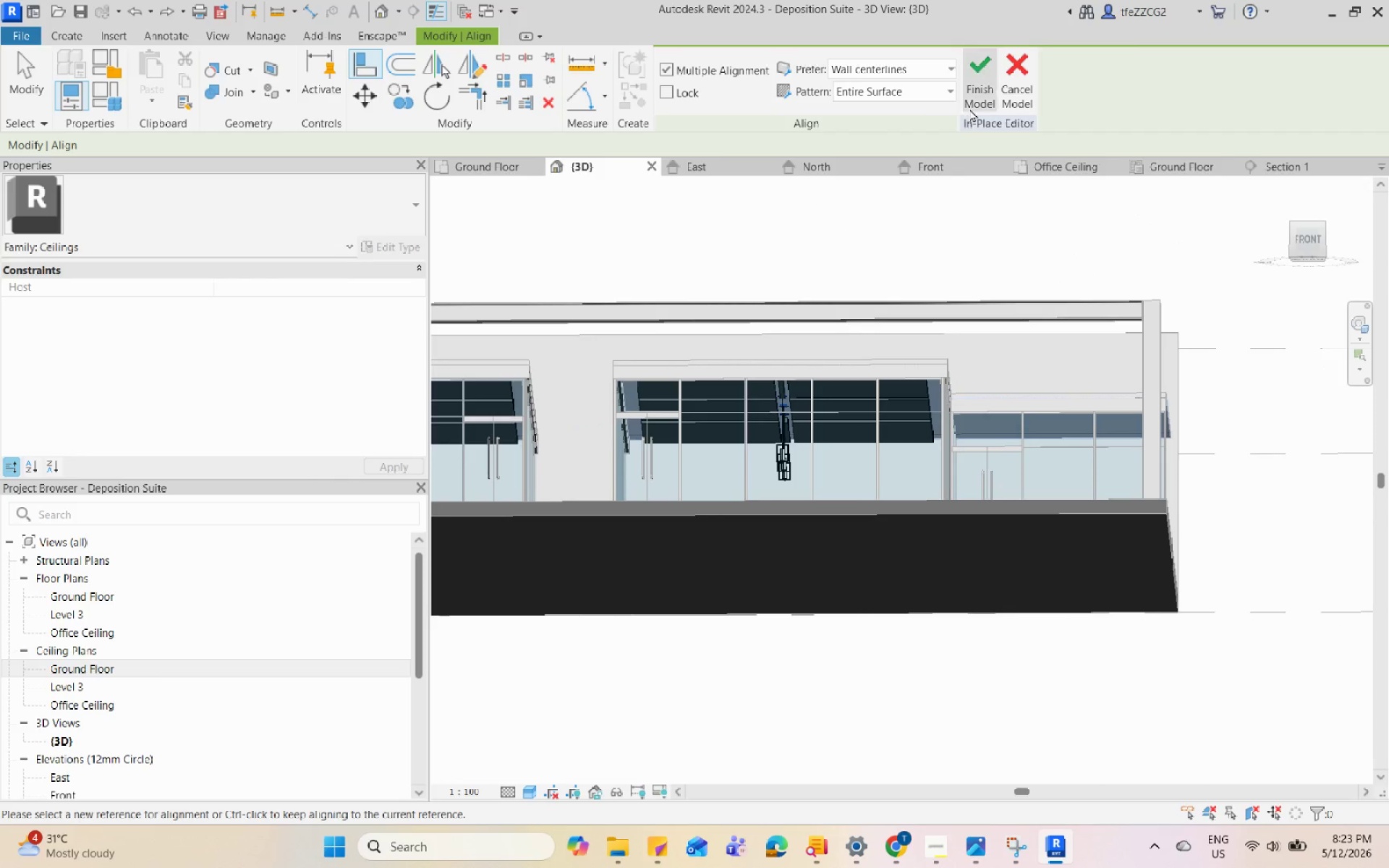 
left_click([975, 95])
 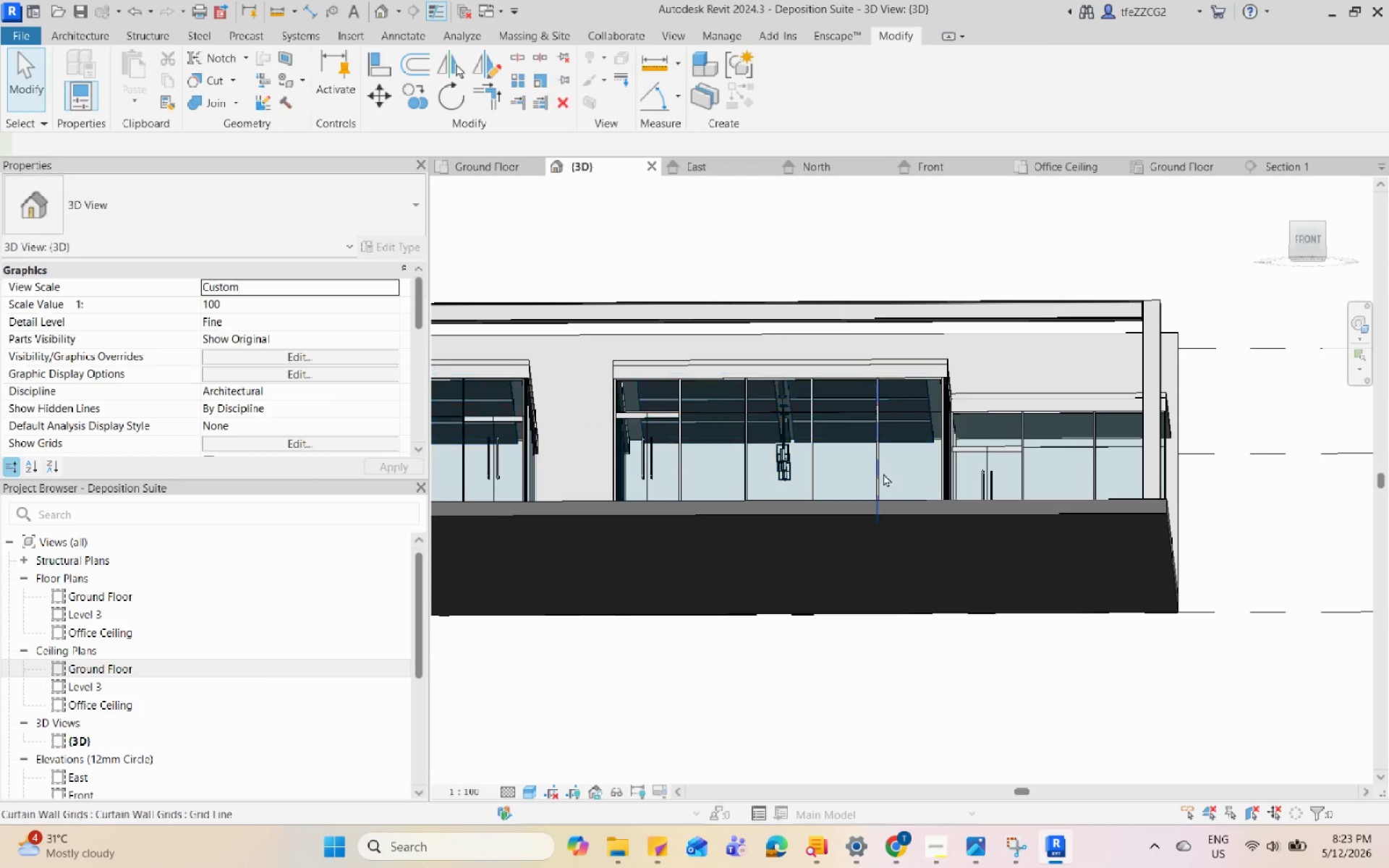 
hold_key(key=ShiftLeft, duration=0.95)
 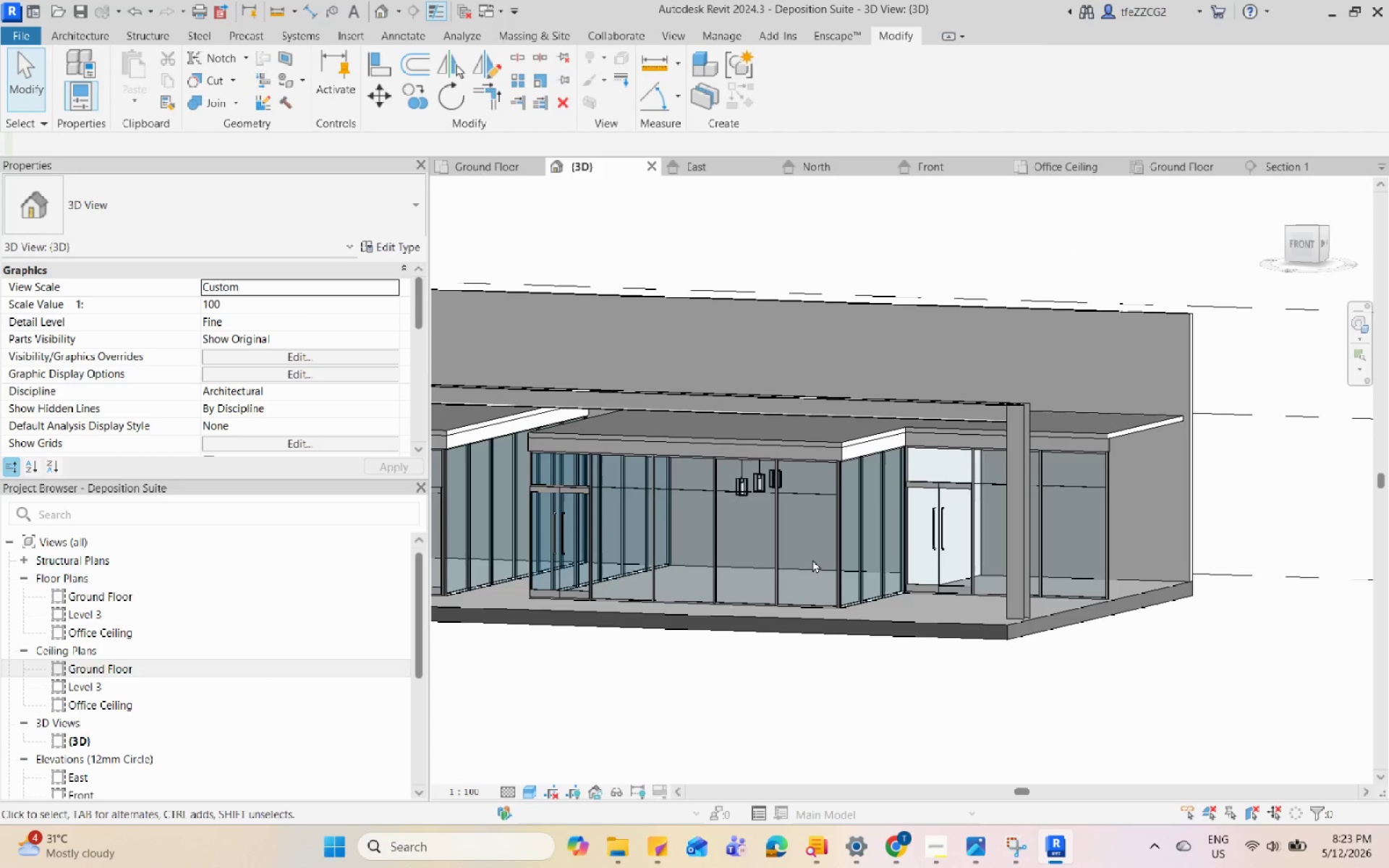 
wait(12.42)
 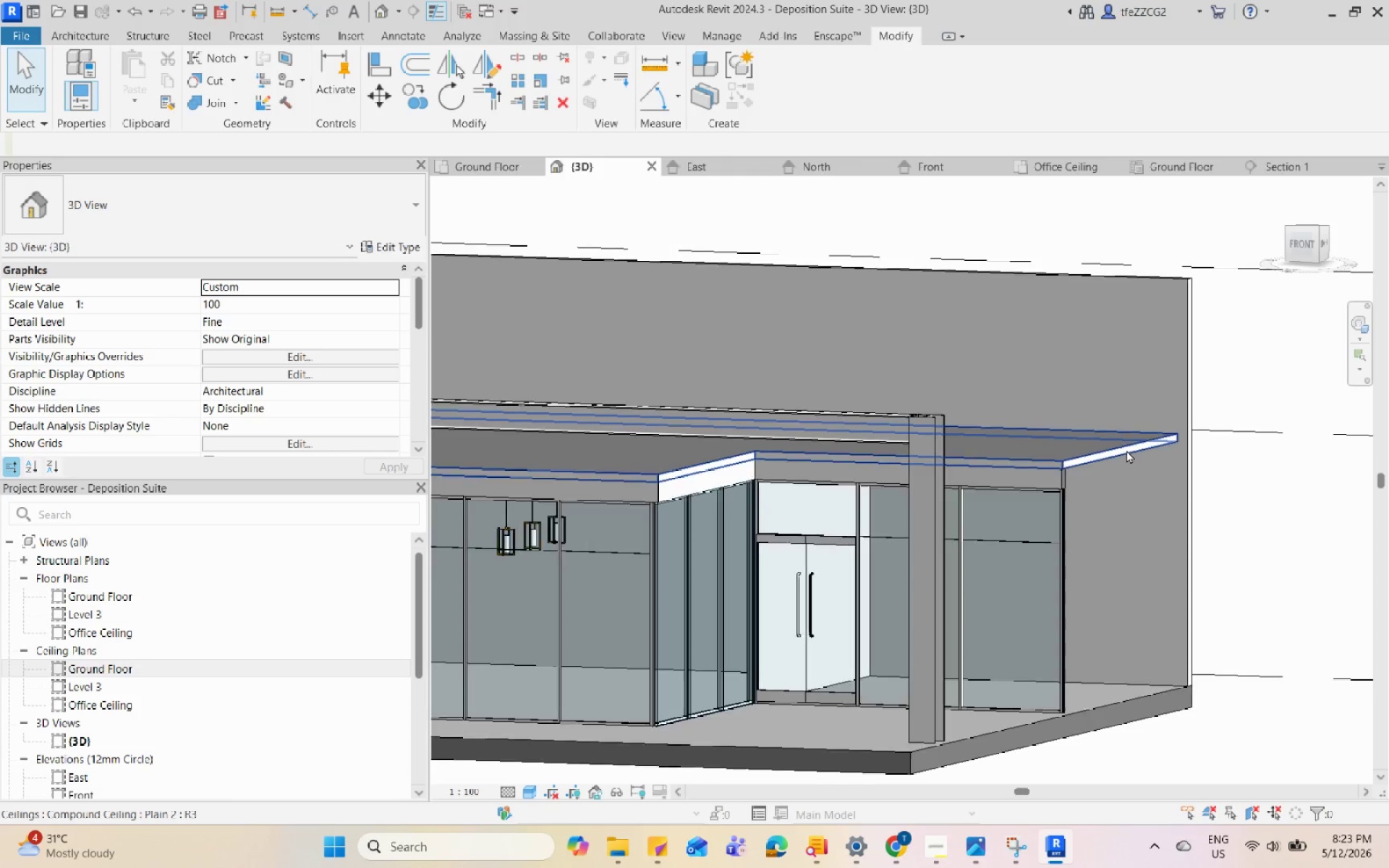 
left_click([1126, 450])
 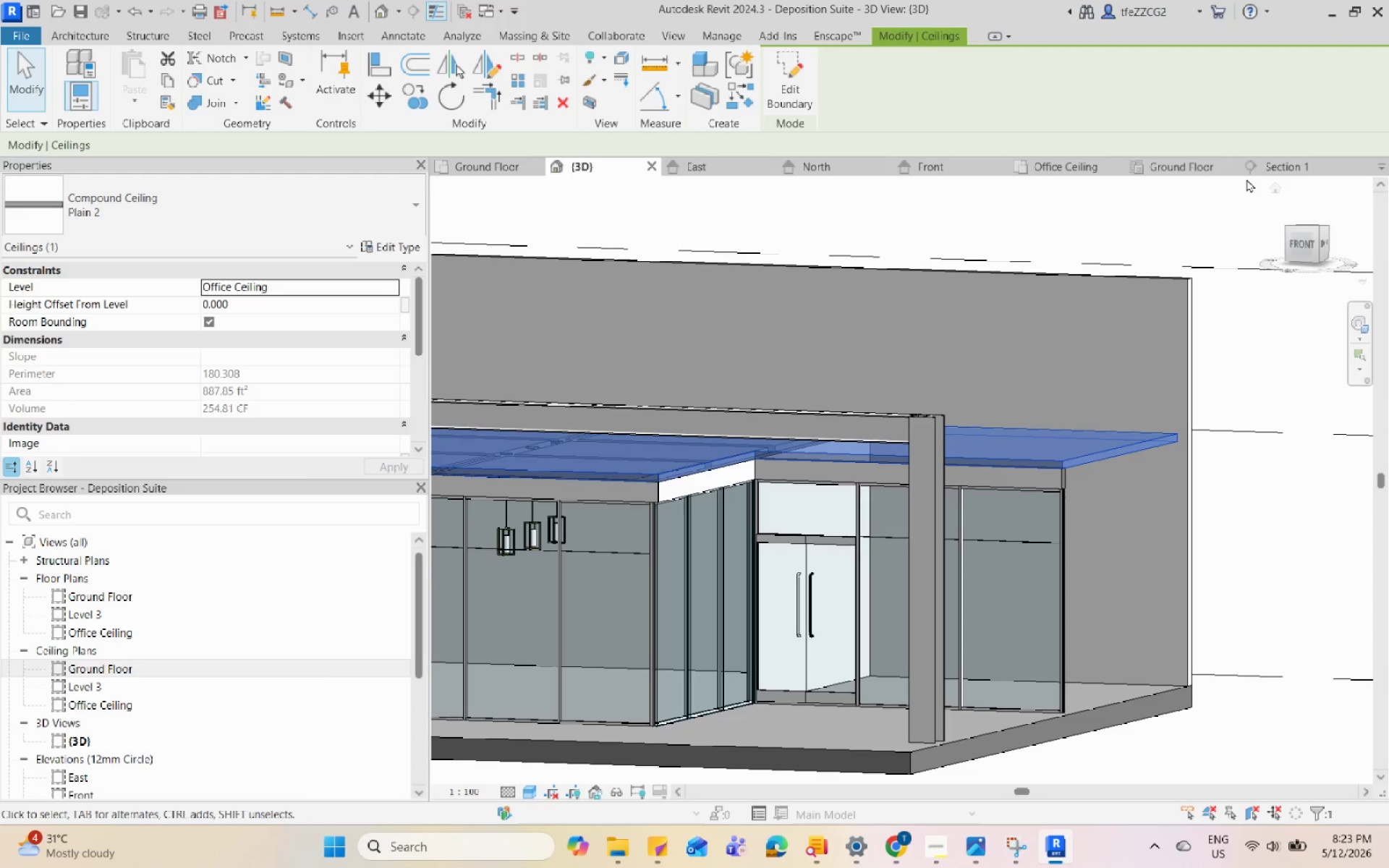 
scroll: coordinate [1173, 413], scroll_direction: up, amount: 3.0
 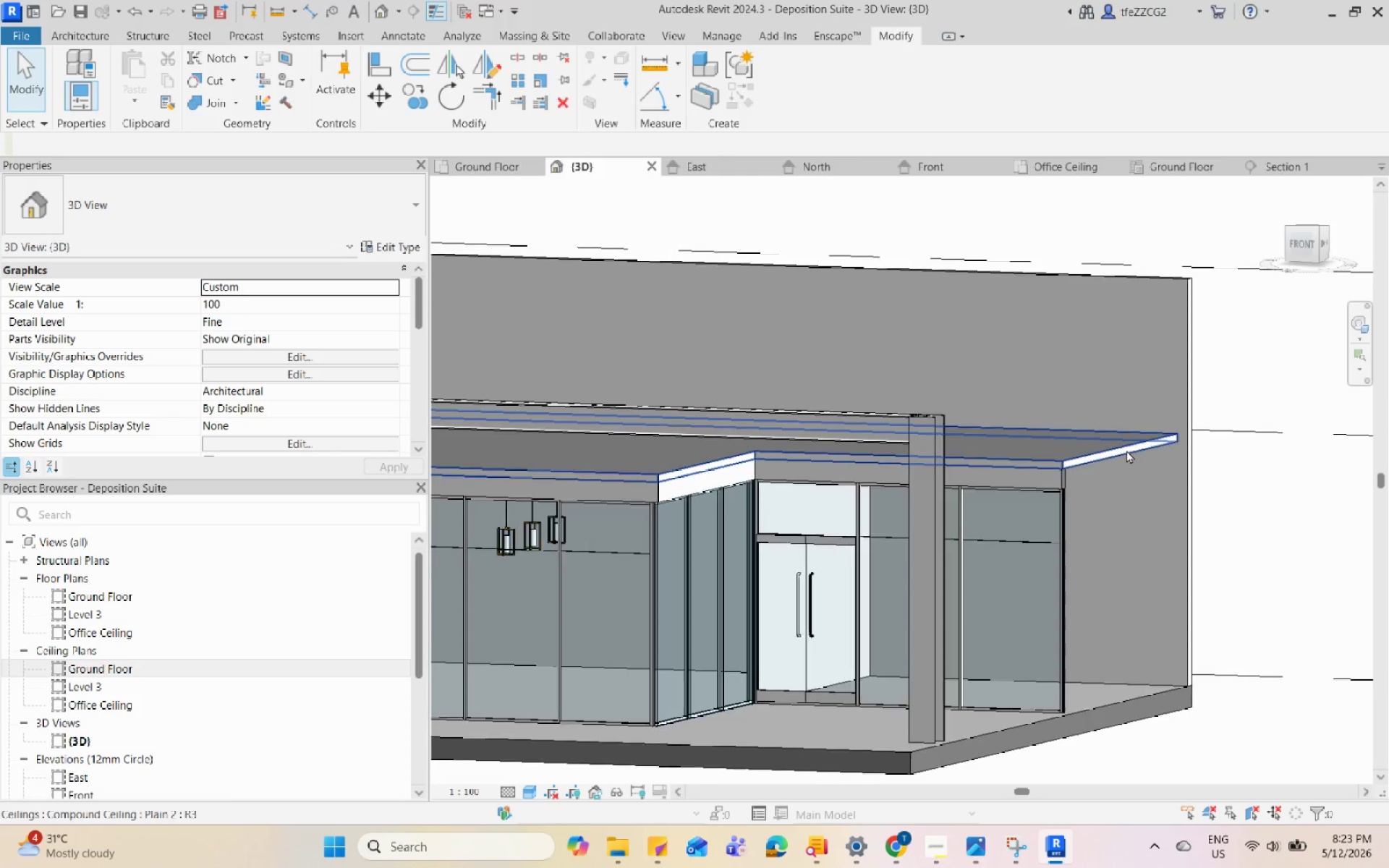 
left_click([1159, 169])
 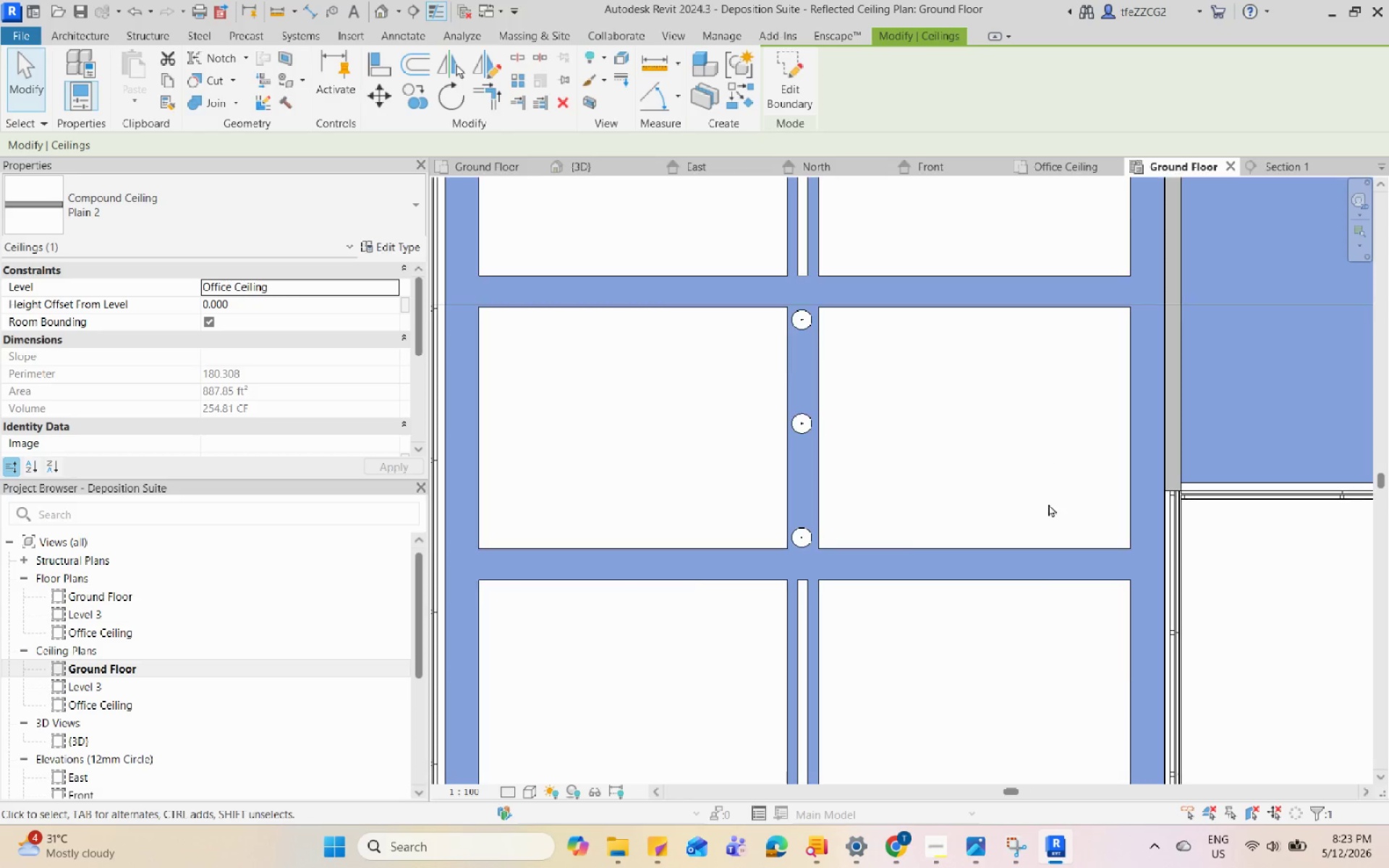 
scroll: coordinate [969, 401], scroll_direction: down, amount: 5.0
 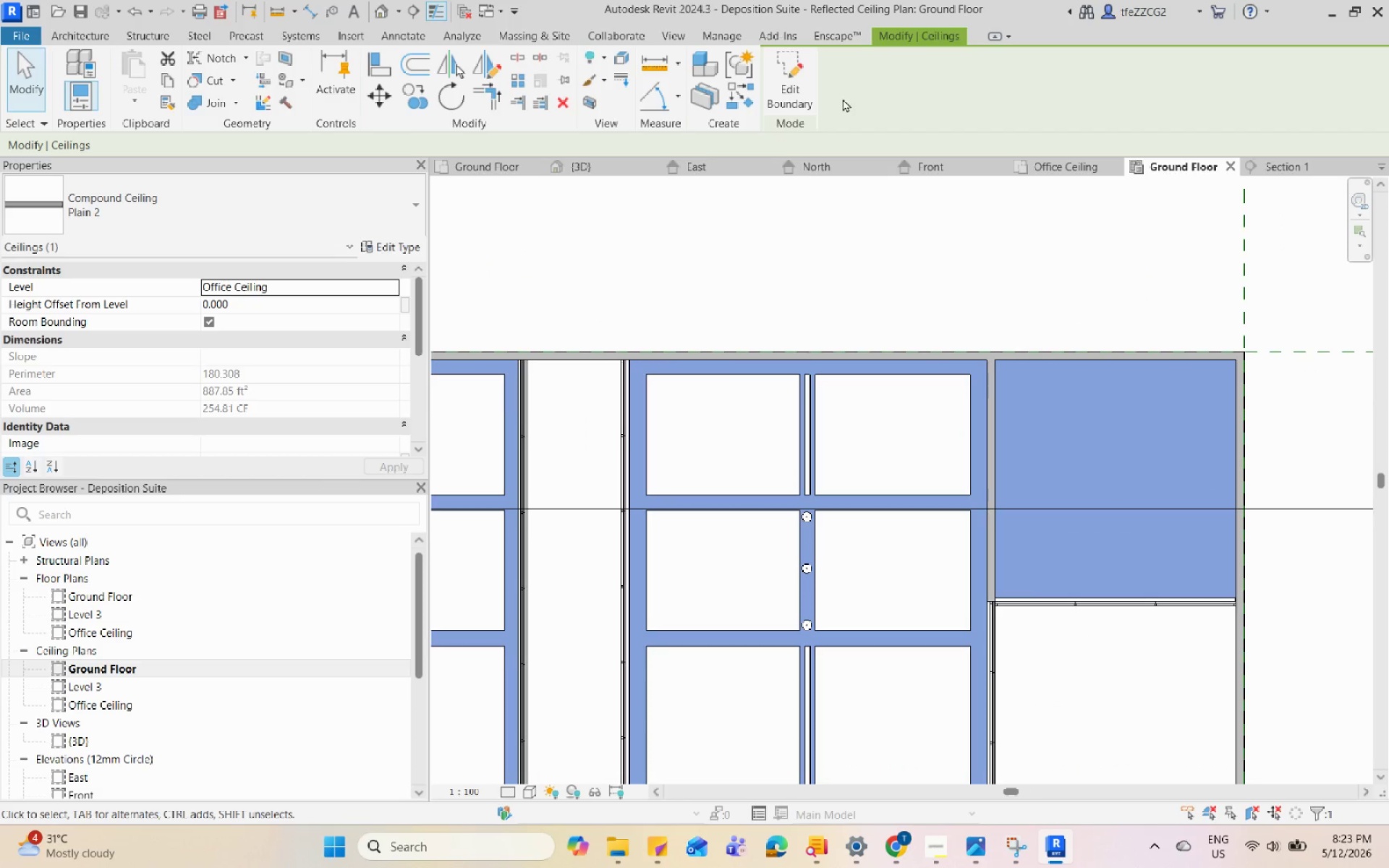 
left_click([779, 108])
 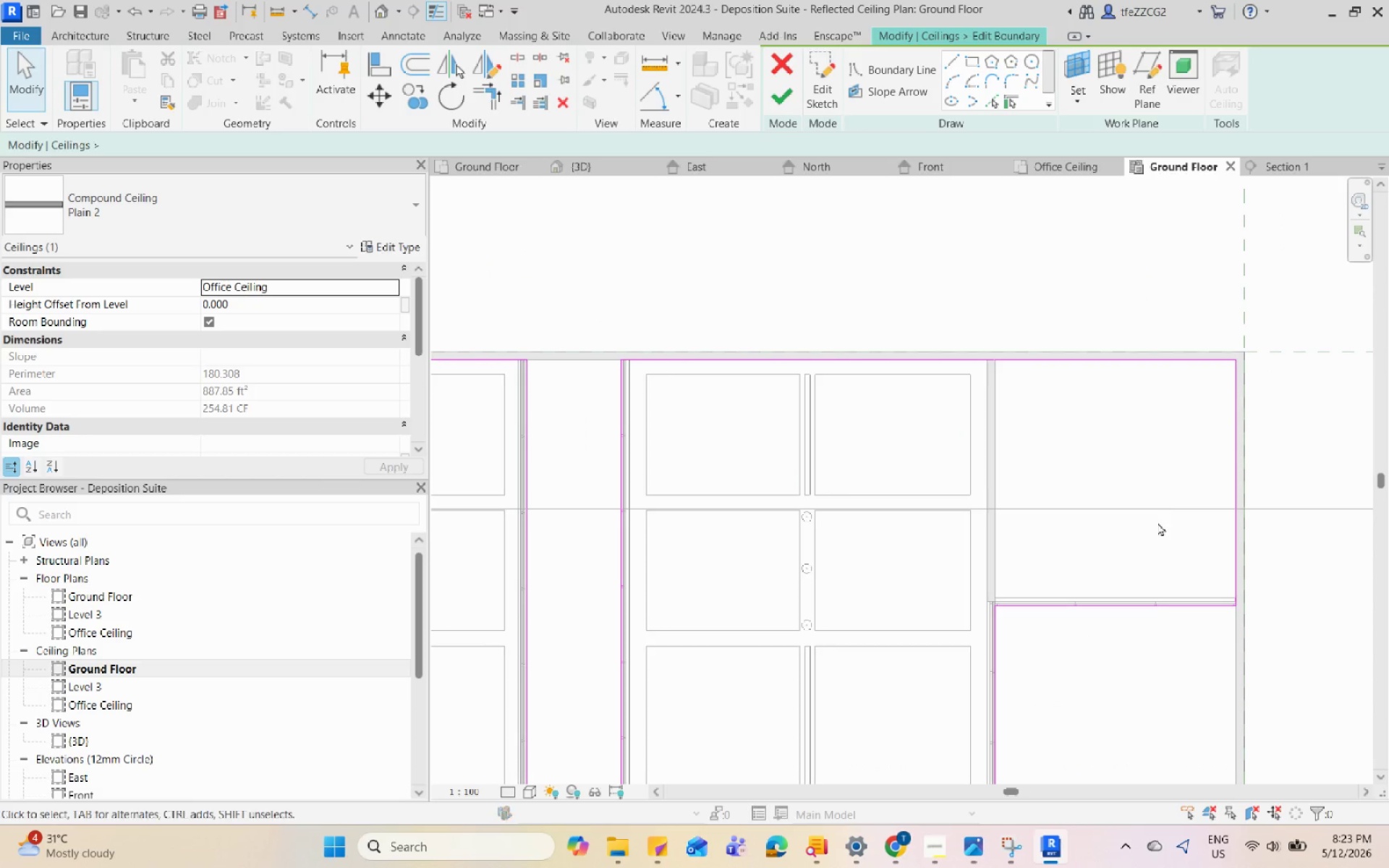 
scroll: coordinate [1030, 380], scroll_direction: down, amount: 2.0
 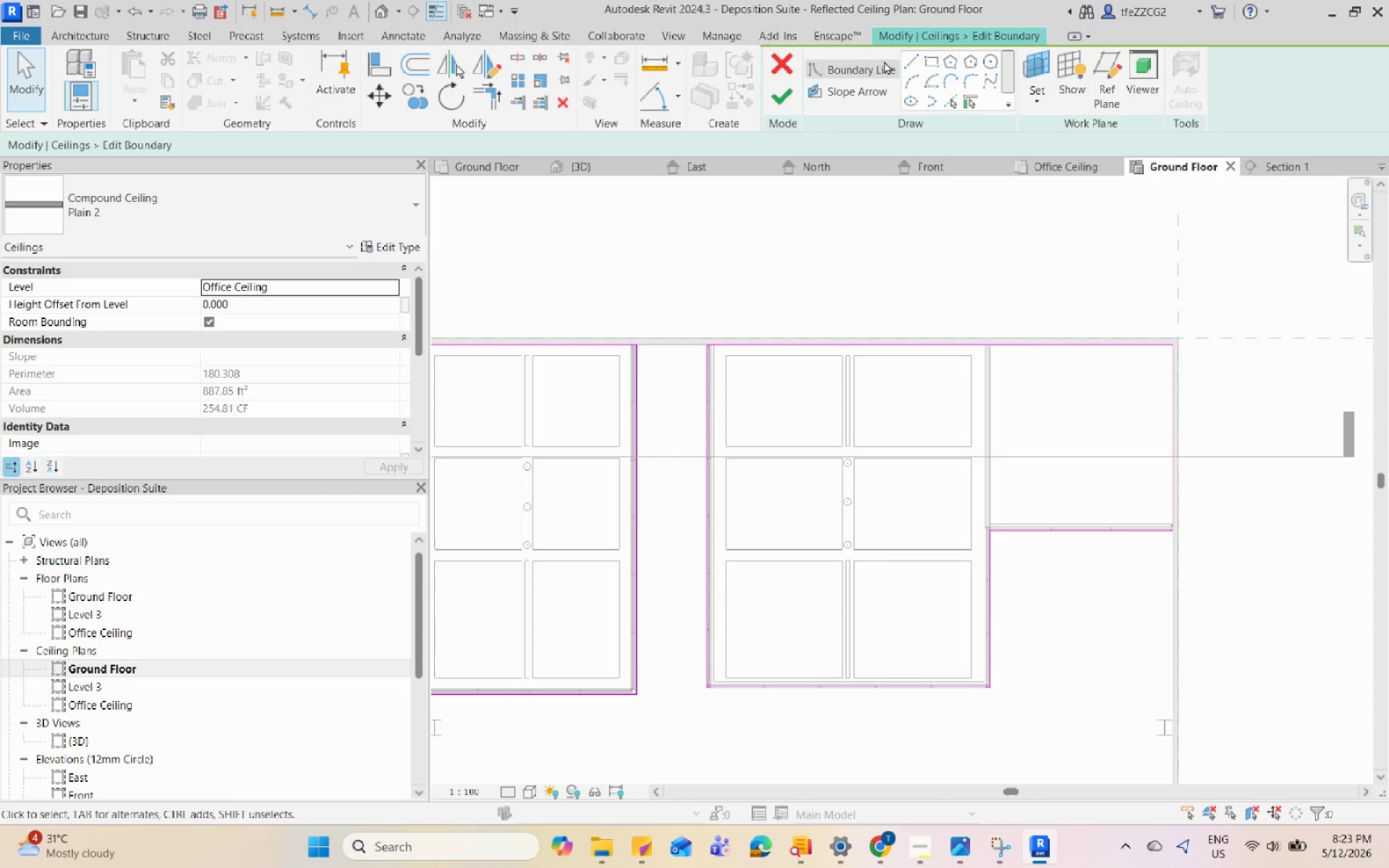 
left_click([928, 59])
 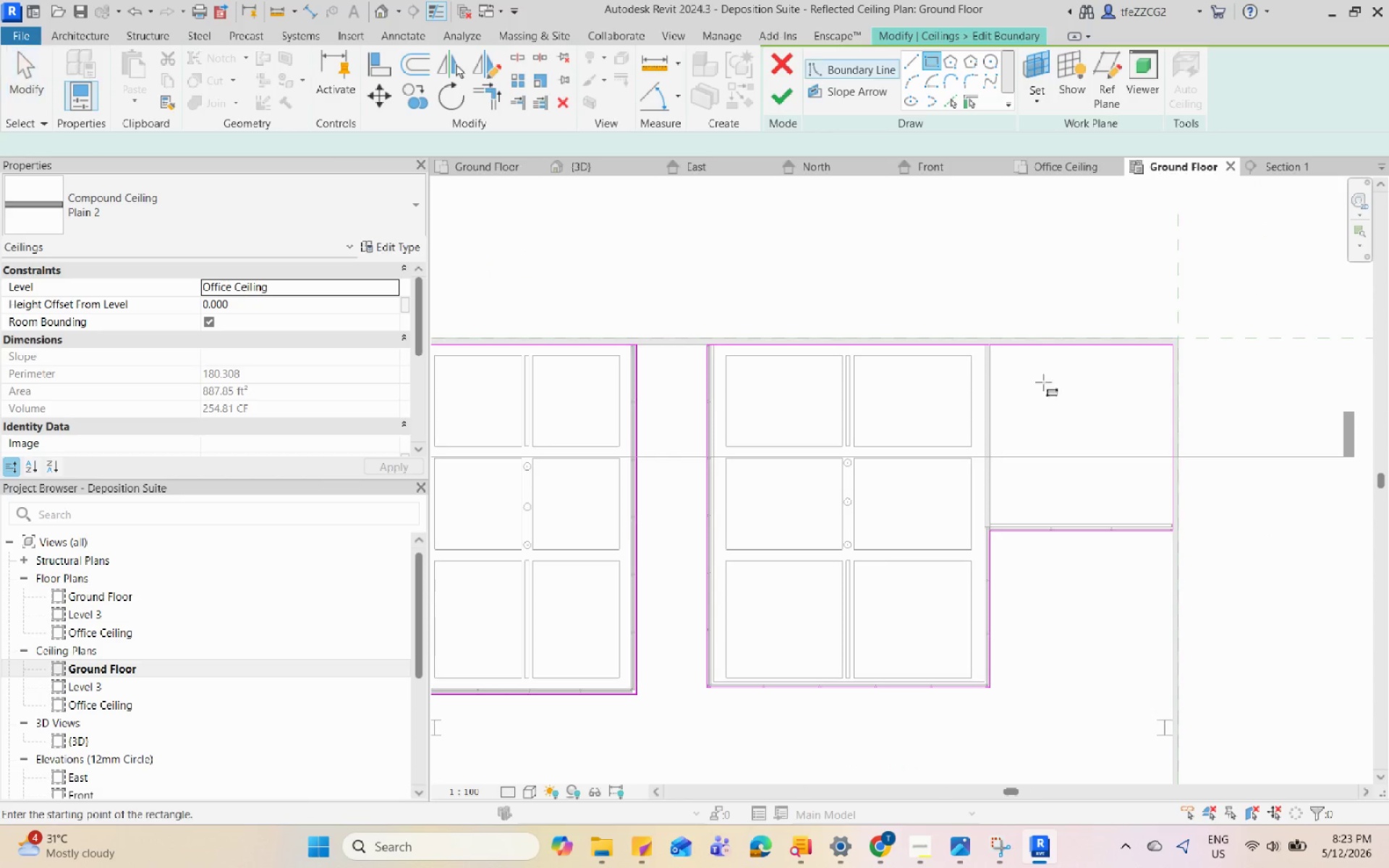 
scroll: coordinate [1029, 411], scroll_direction: up, amount: 4.0
 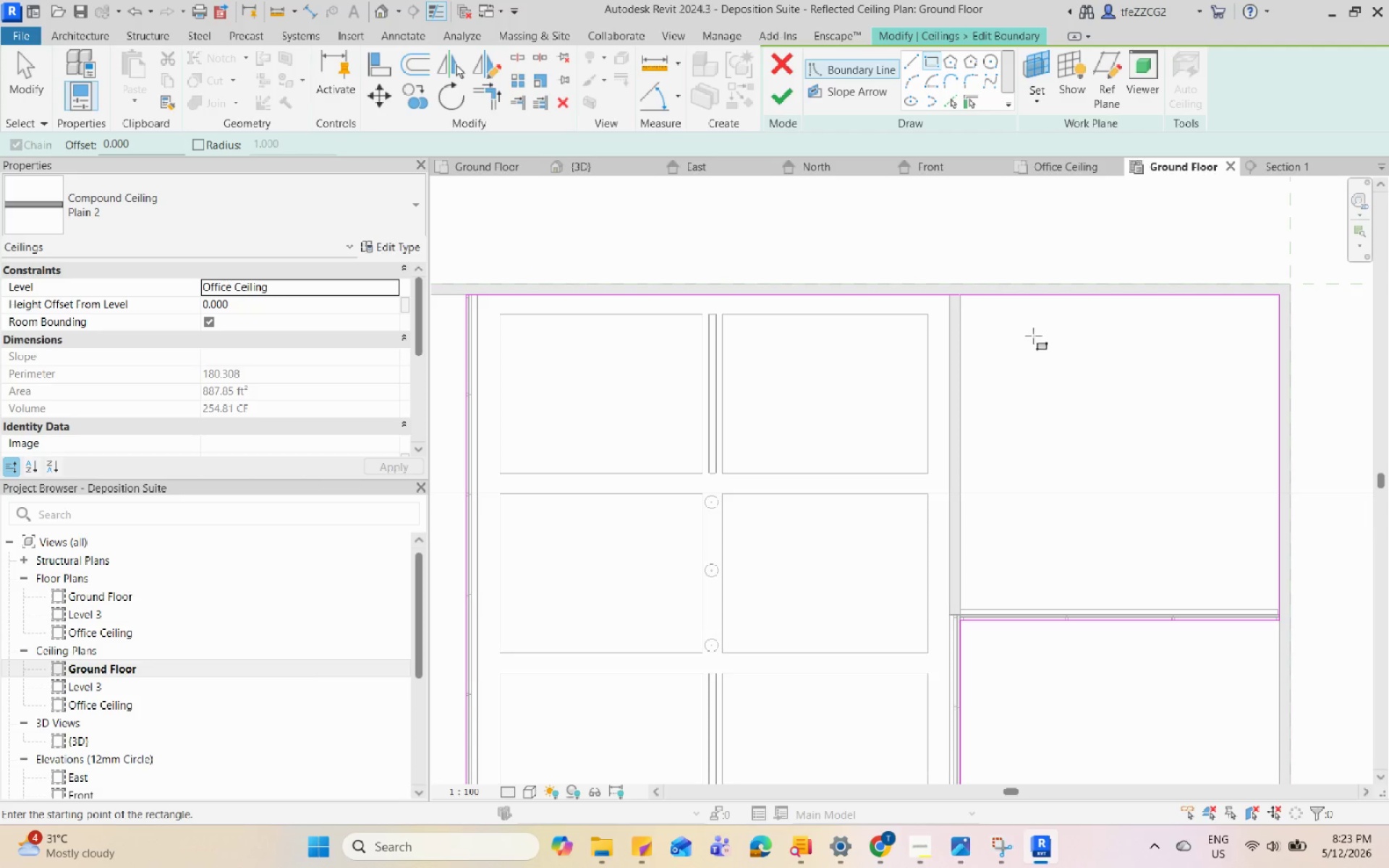 
left_click([1045, 334])
 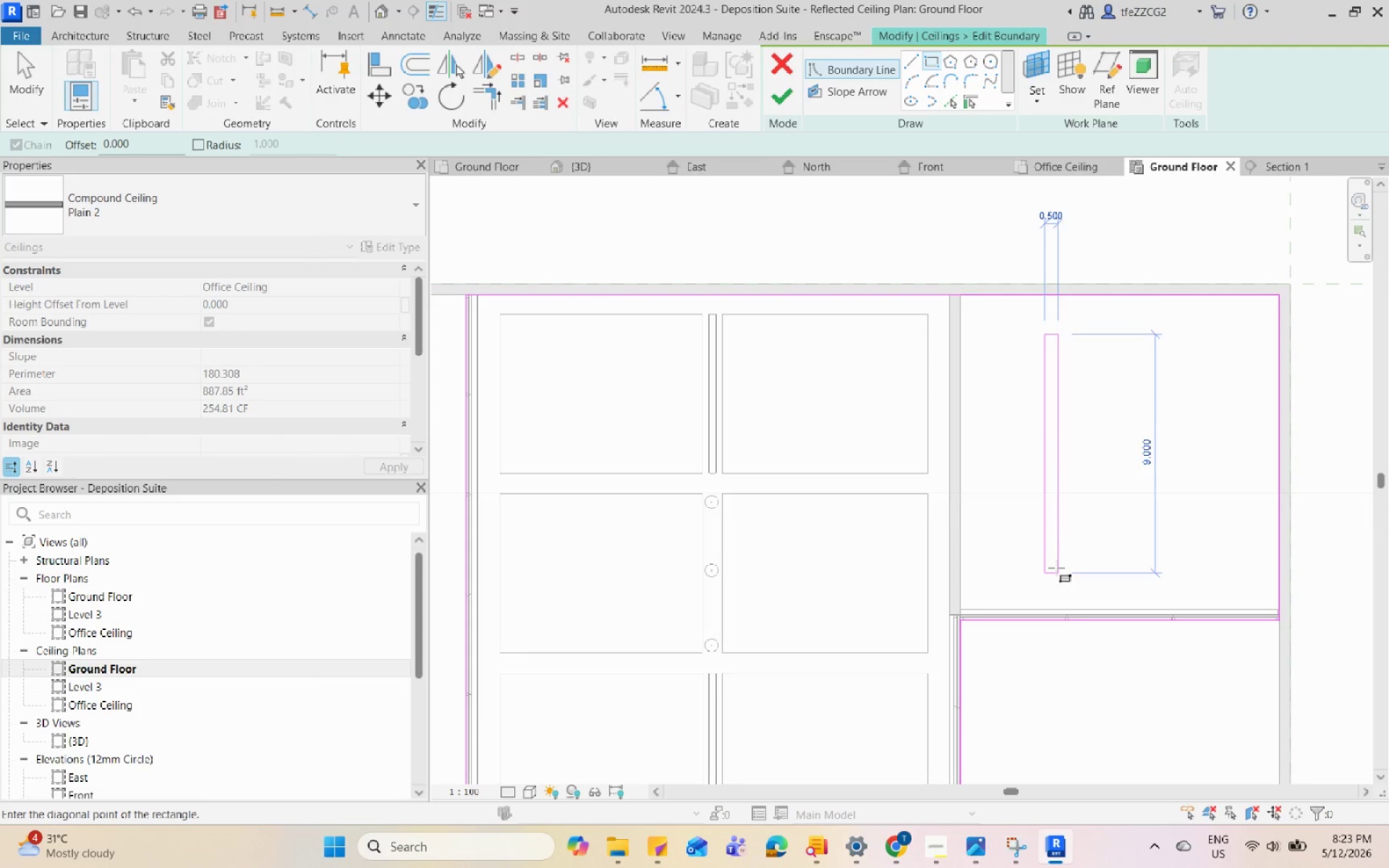 
left_click([1053, 555])
 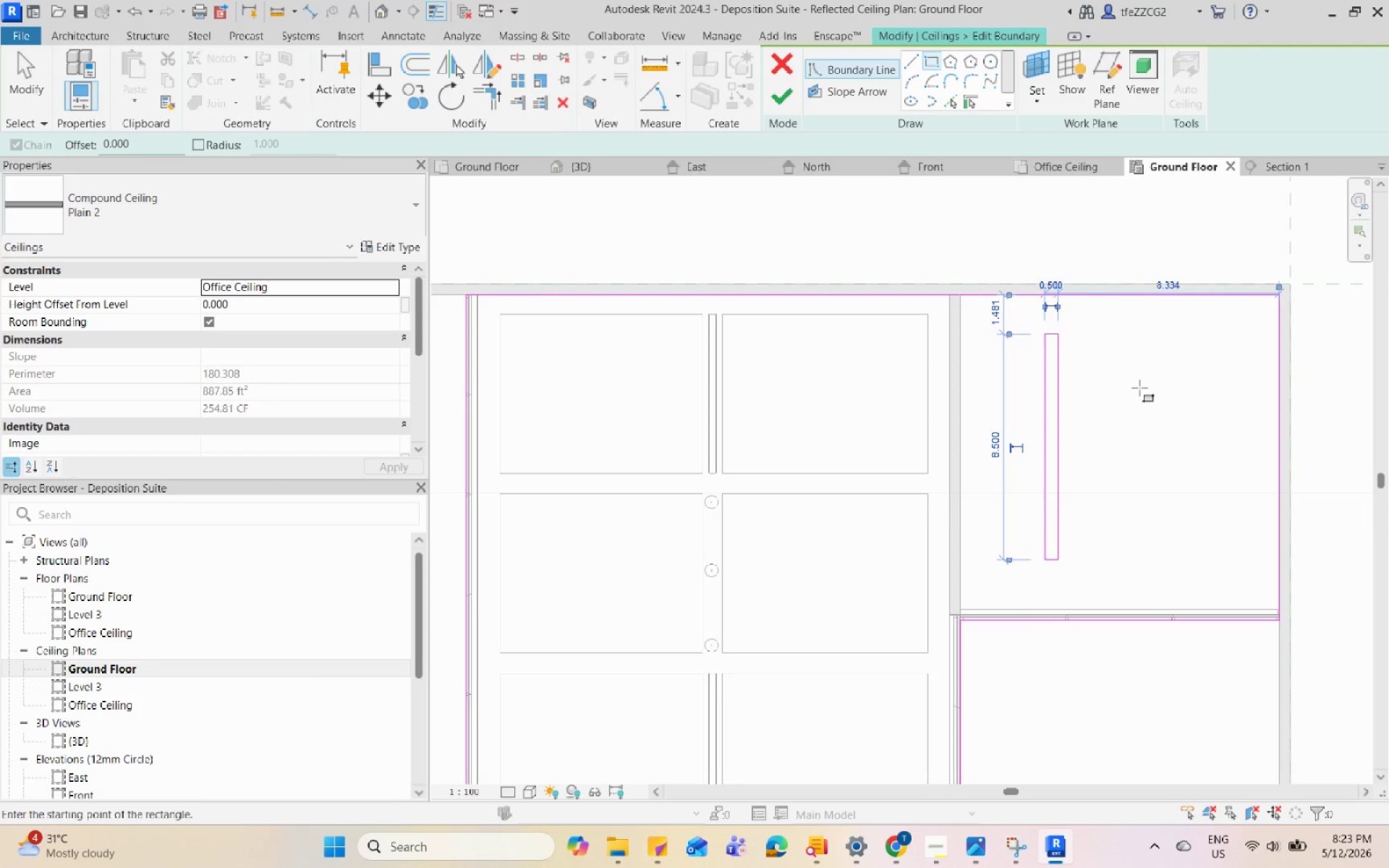 
key(Escape)
key(Escape)
type(co)
key(Escape)
 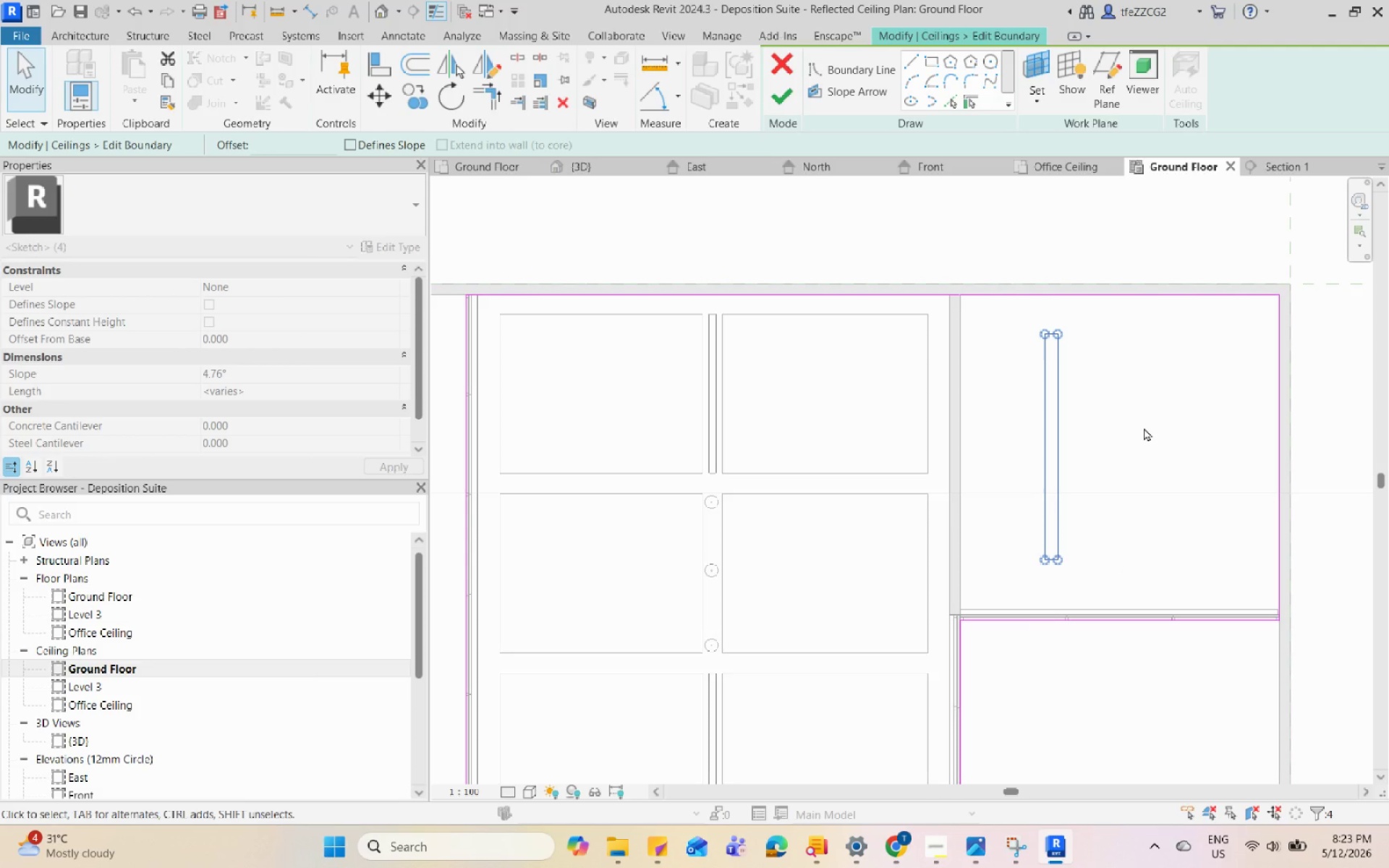 
left_click_drag(start_coordinate=[1027, 317], to_coordinate=[1101, 590])
 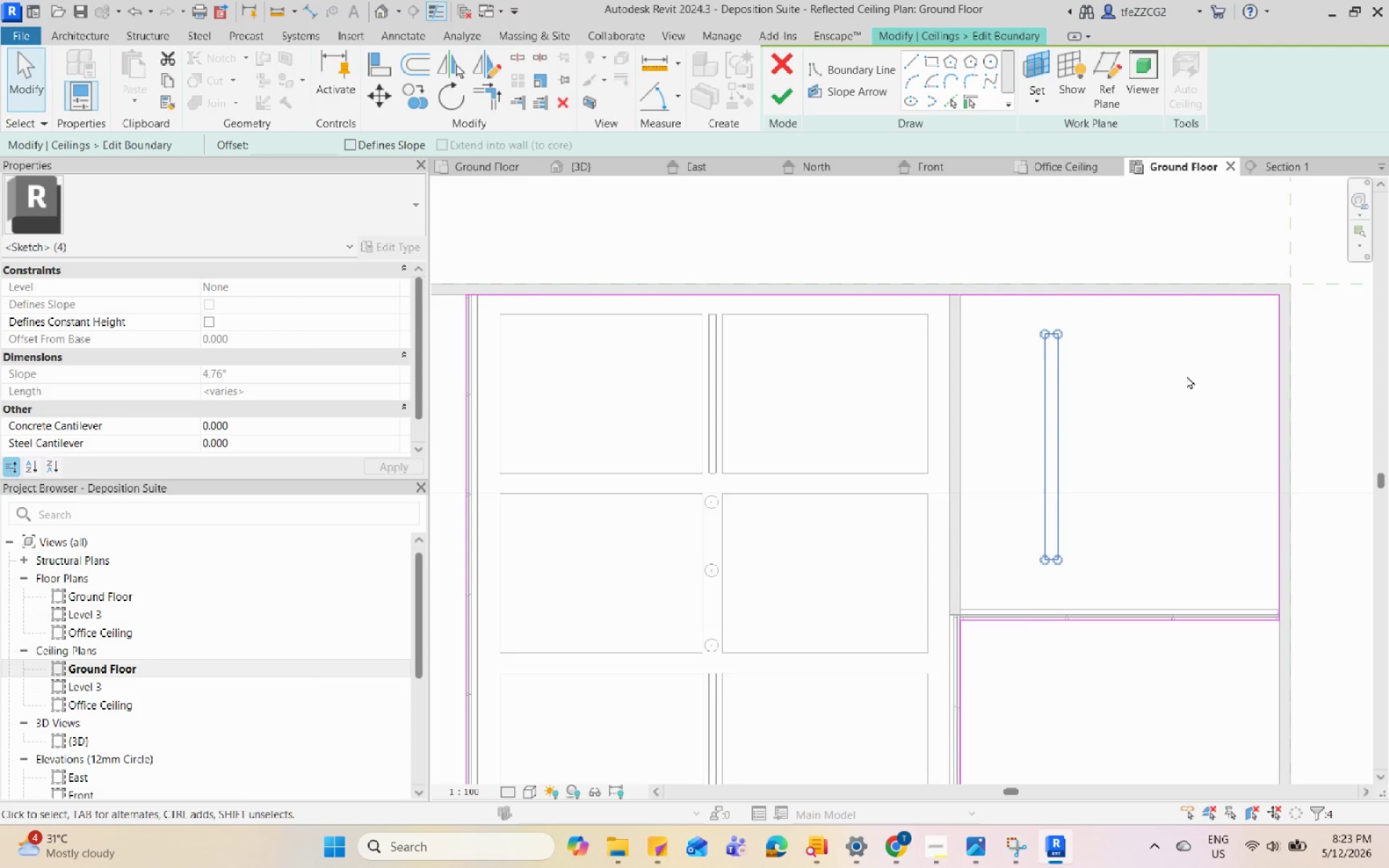 
left_click_drag(start_coordinate=[496, 64], to_coordinate=[490, 64])
 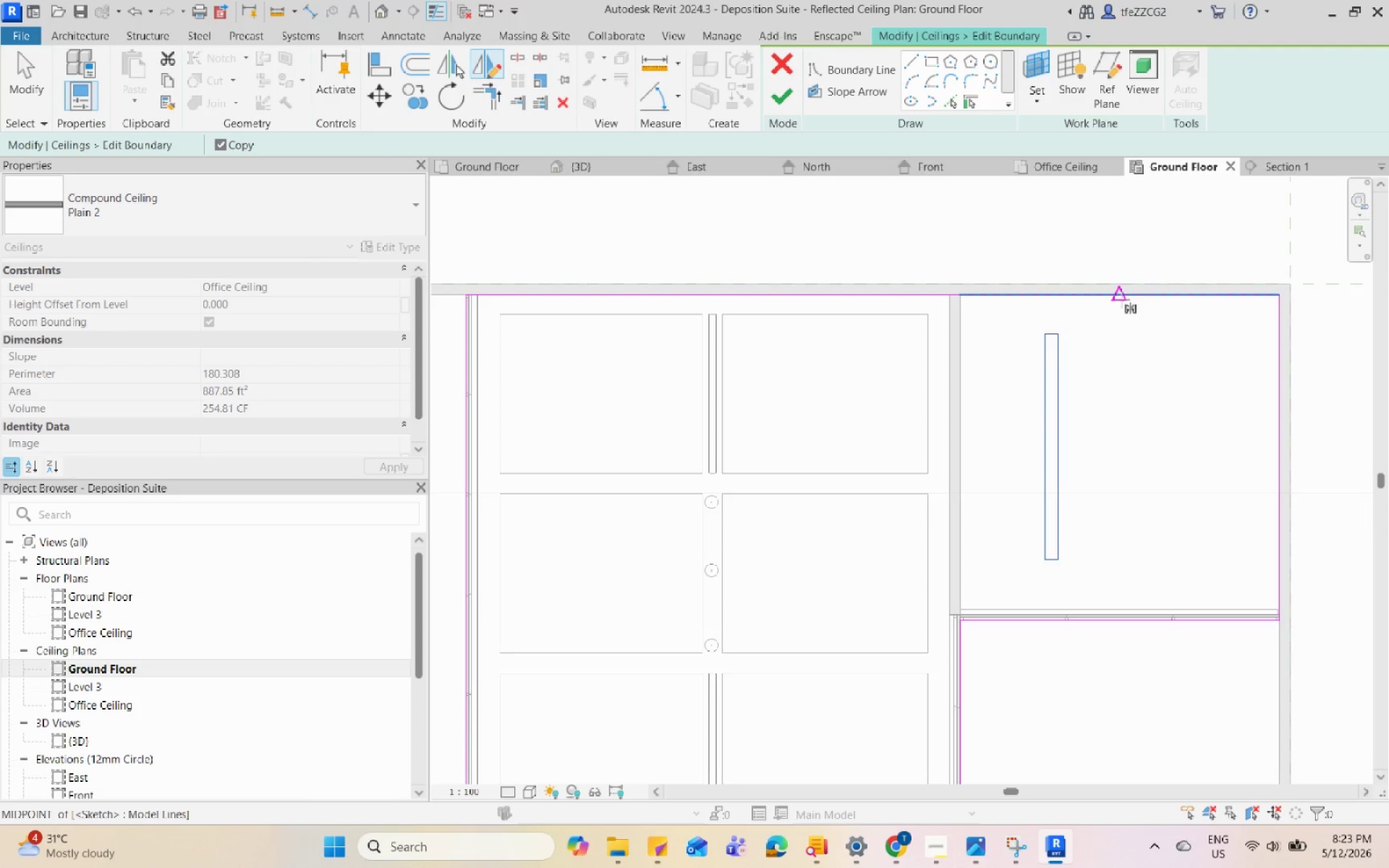 
left_click([1118, 297])
 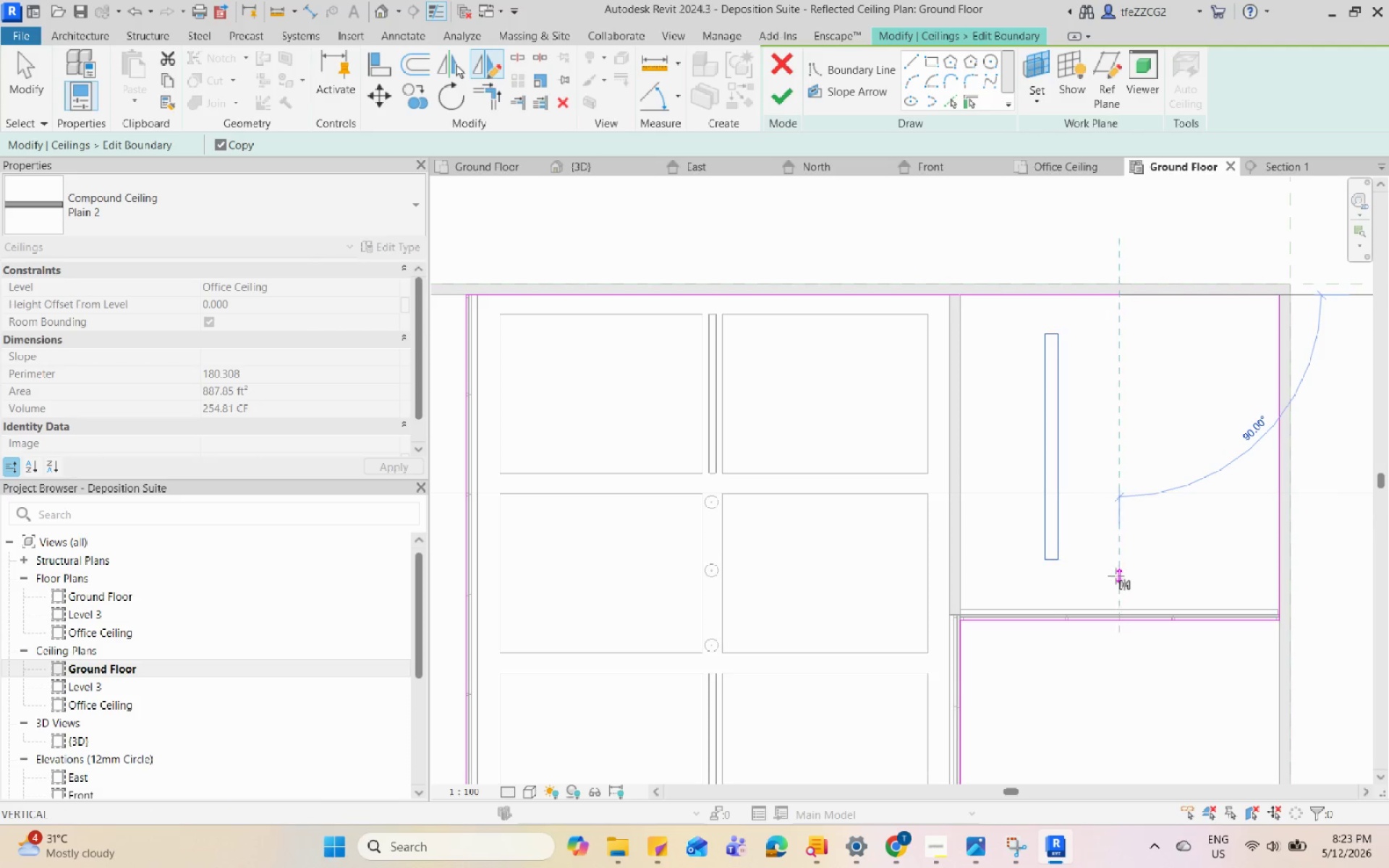 
left_click_drag(start_coordinate=[1116, 576], to_coordinate=[1228, 590])
 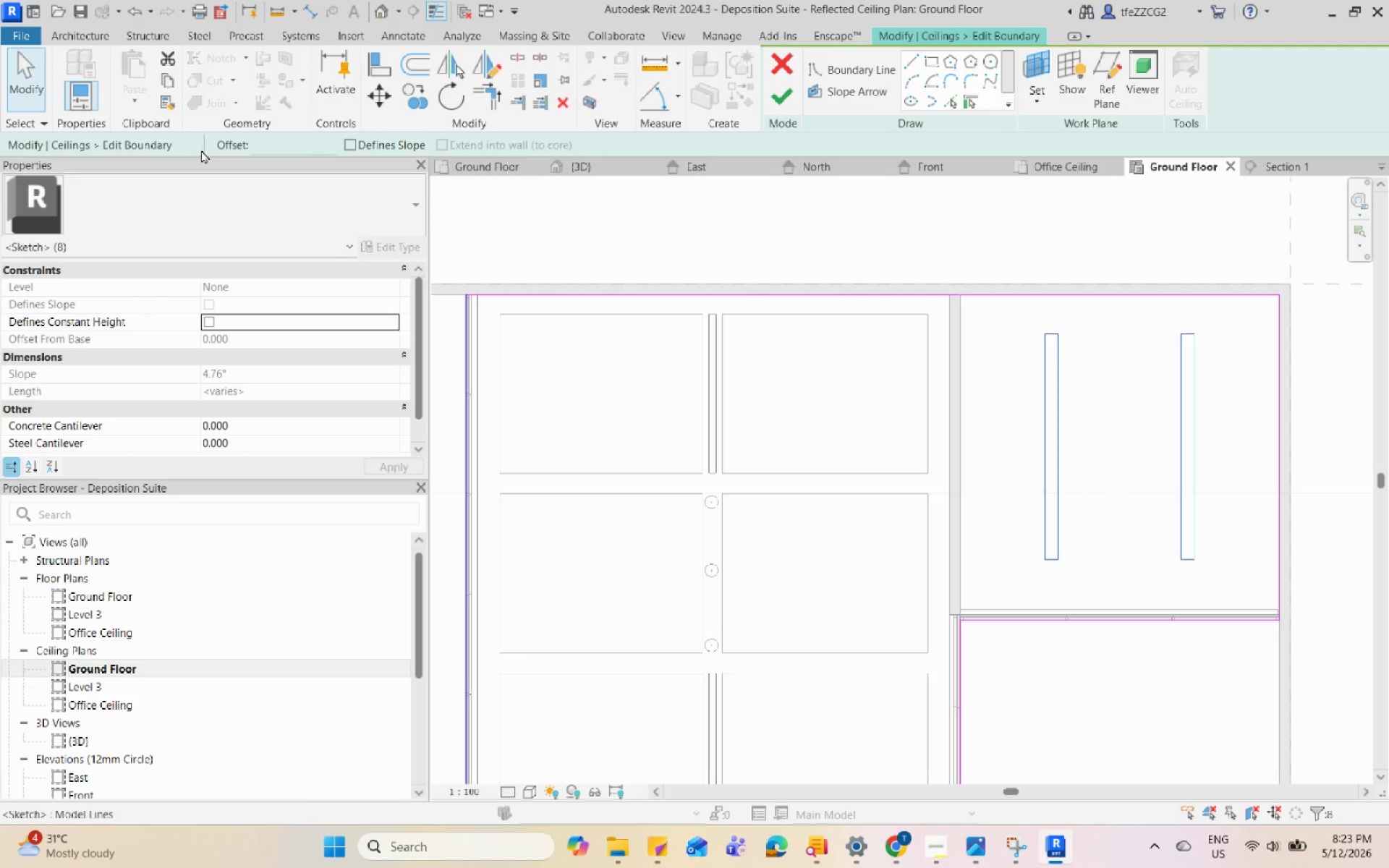 
key(Escape)
 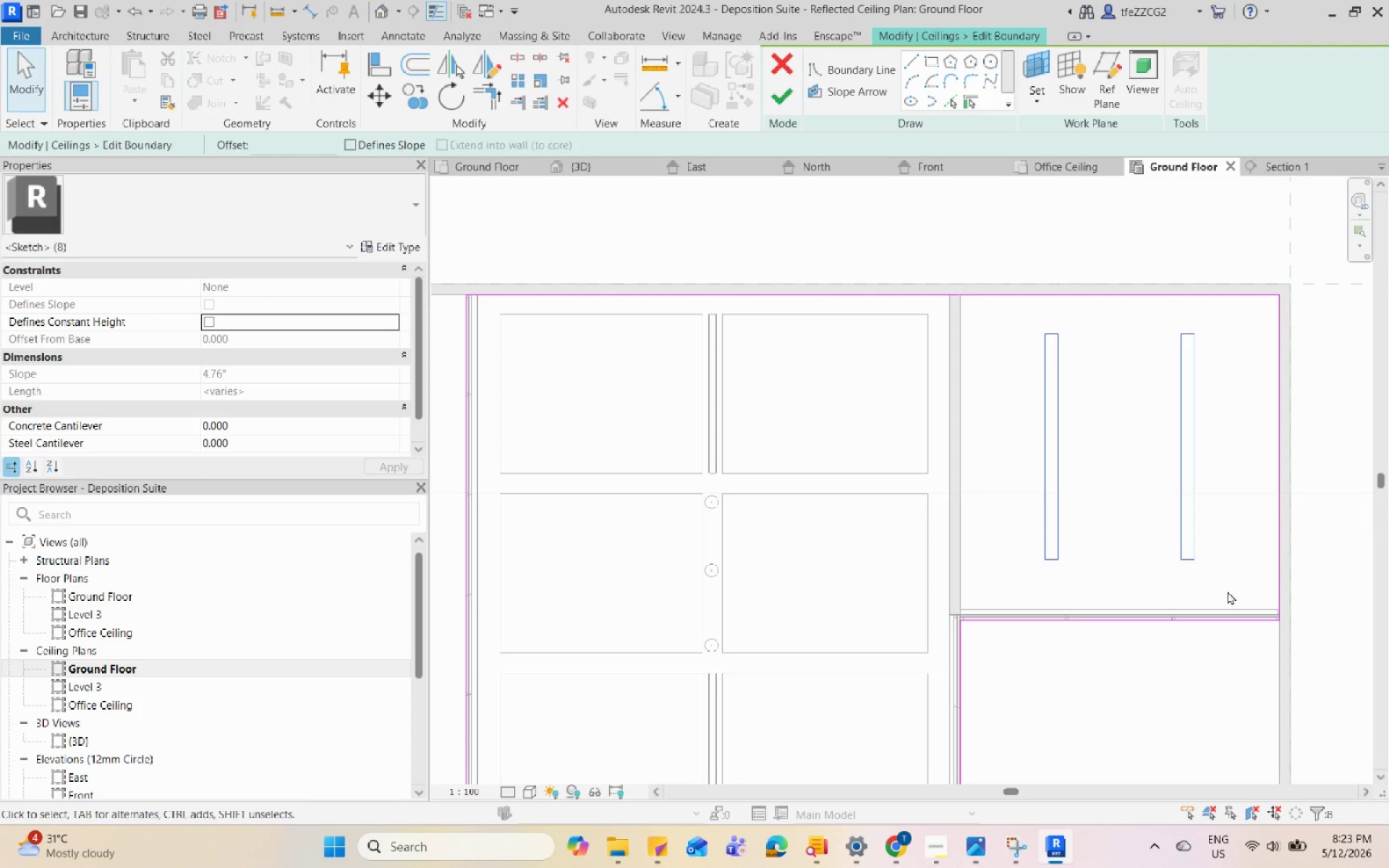 
left_click([72, 37])
 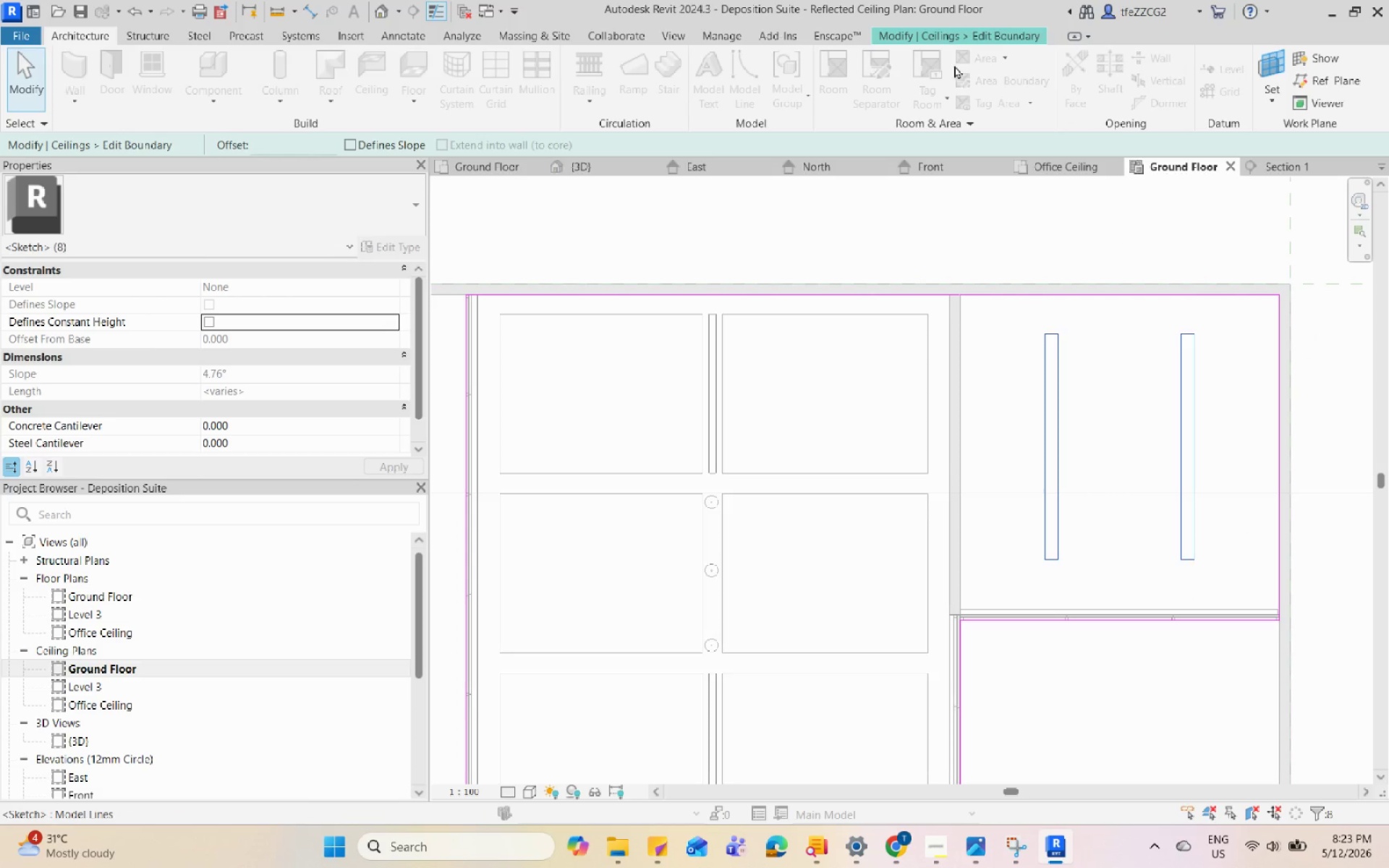 
left_click_drag(start_coordinate=[984, 27], to_coordinate=[1226, 587])
 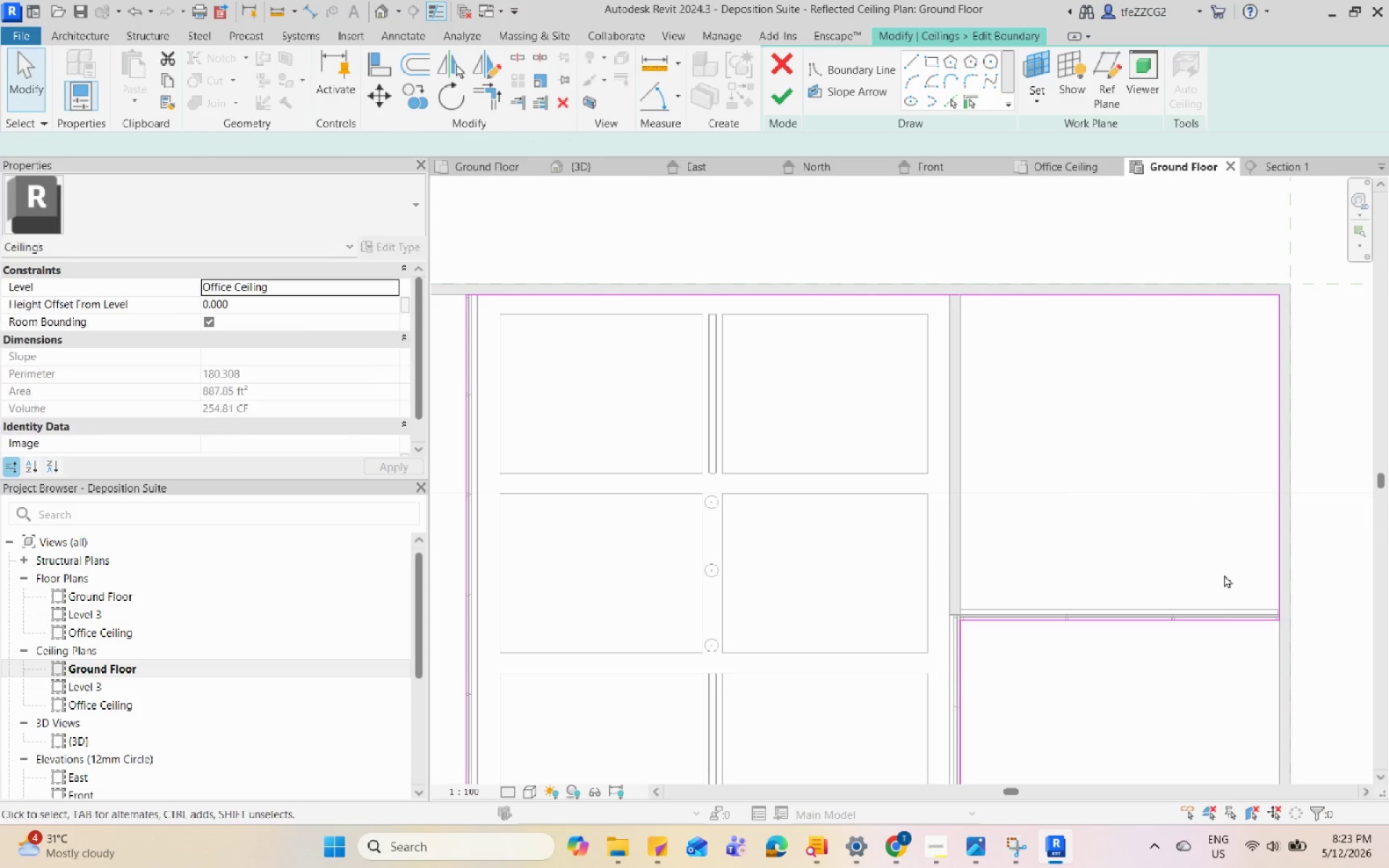 
key(Escape)
 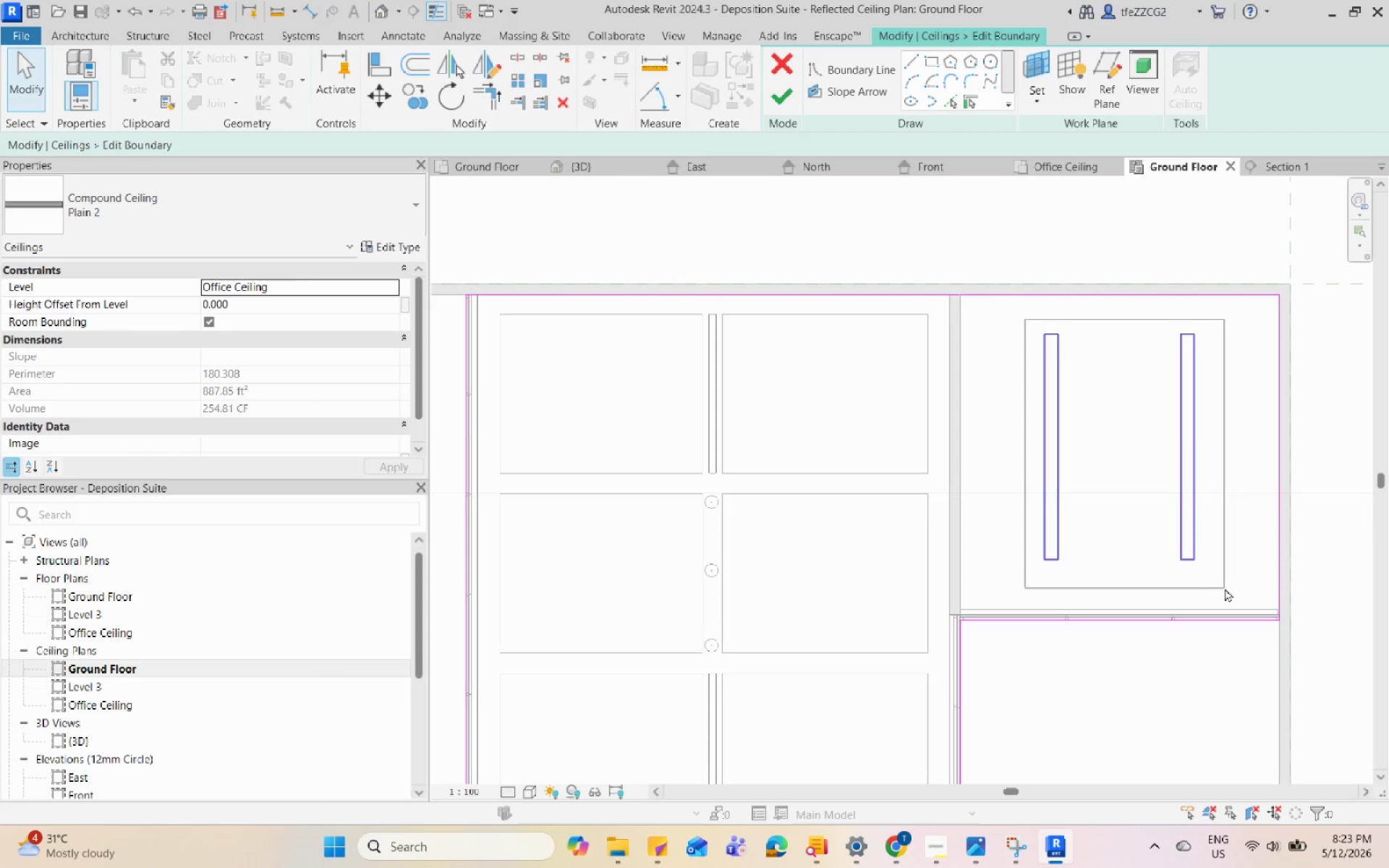 
key(D)
 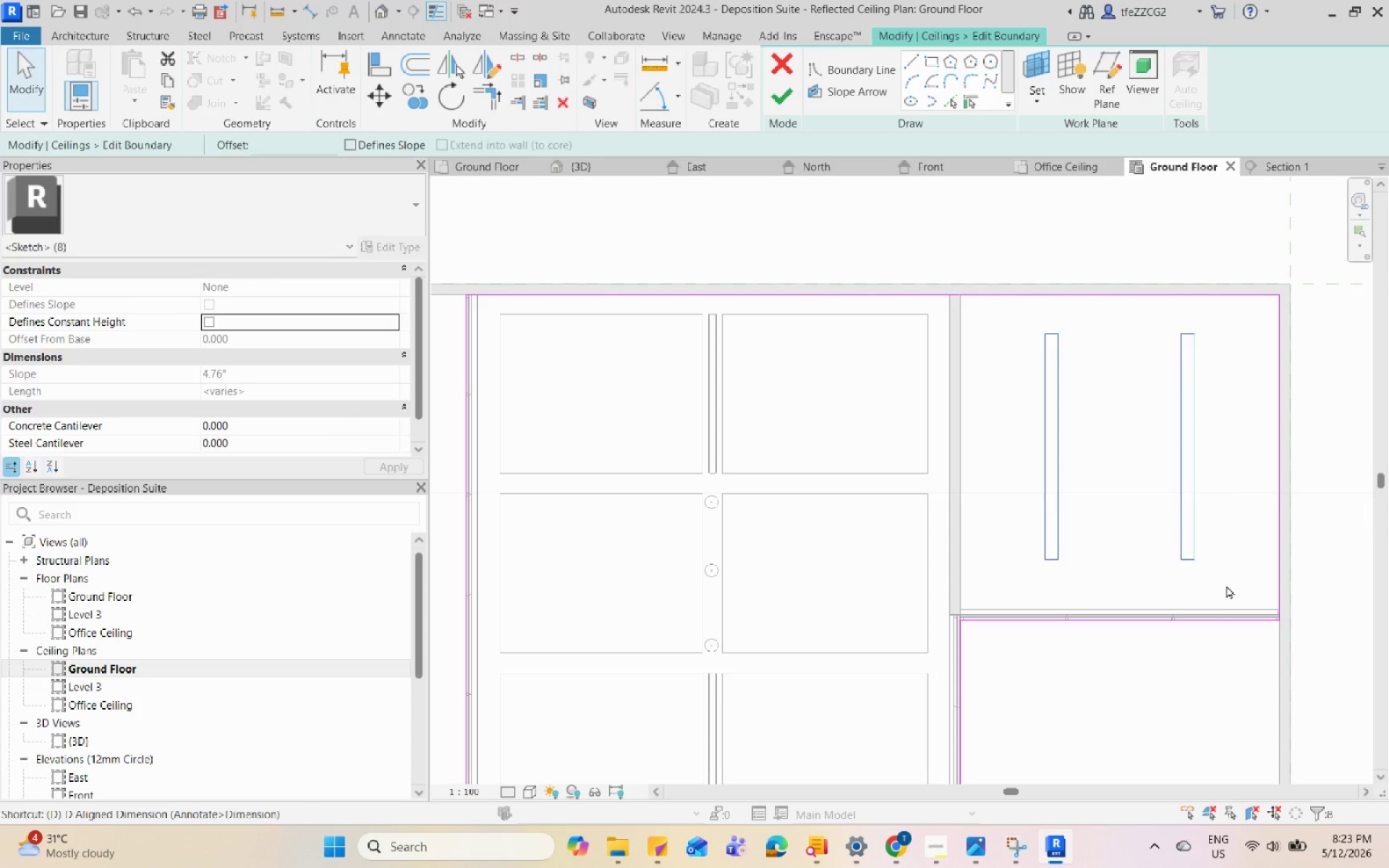 
left_click([1011, 43])
 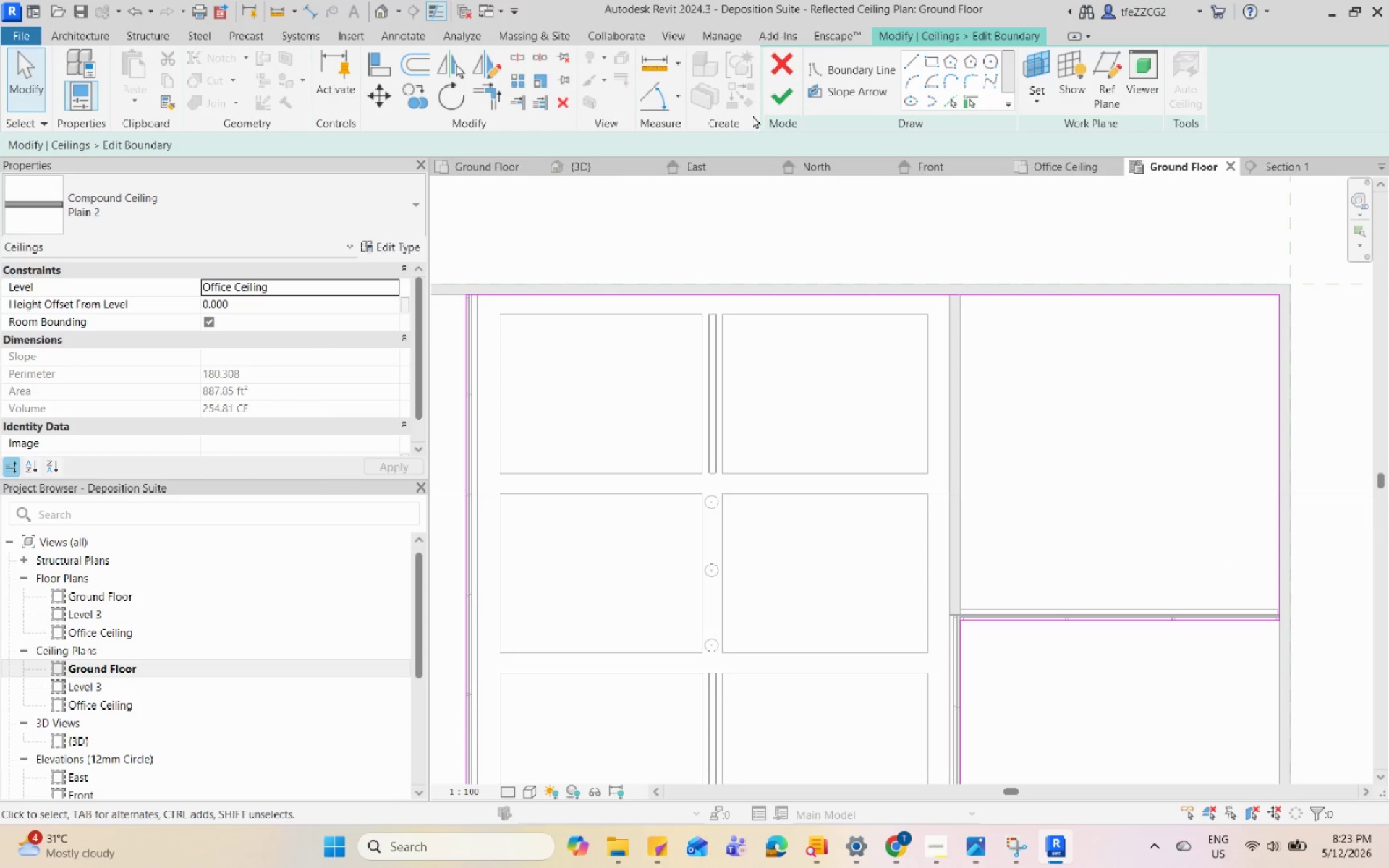 
left_click([779, 99])
 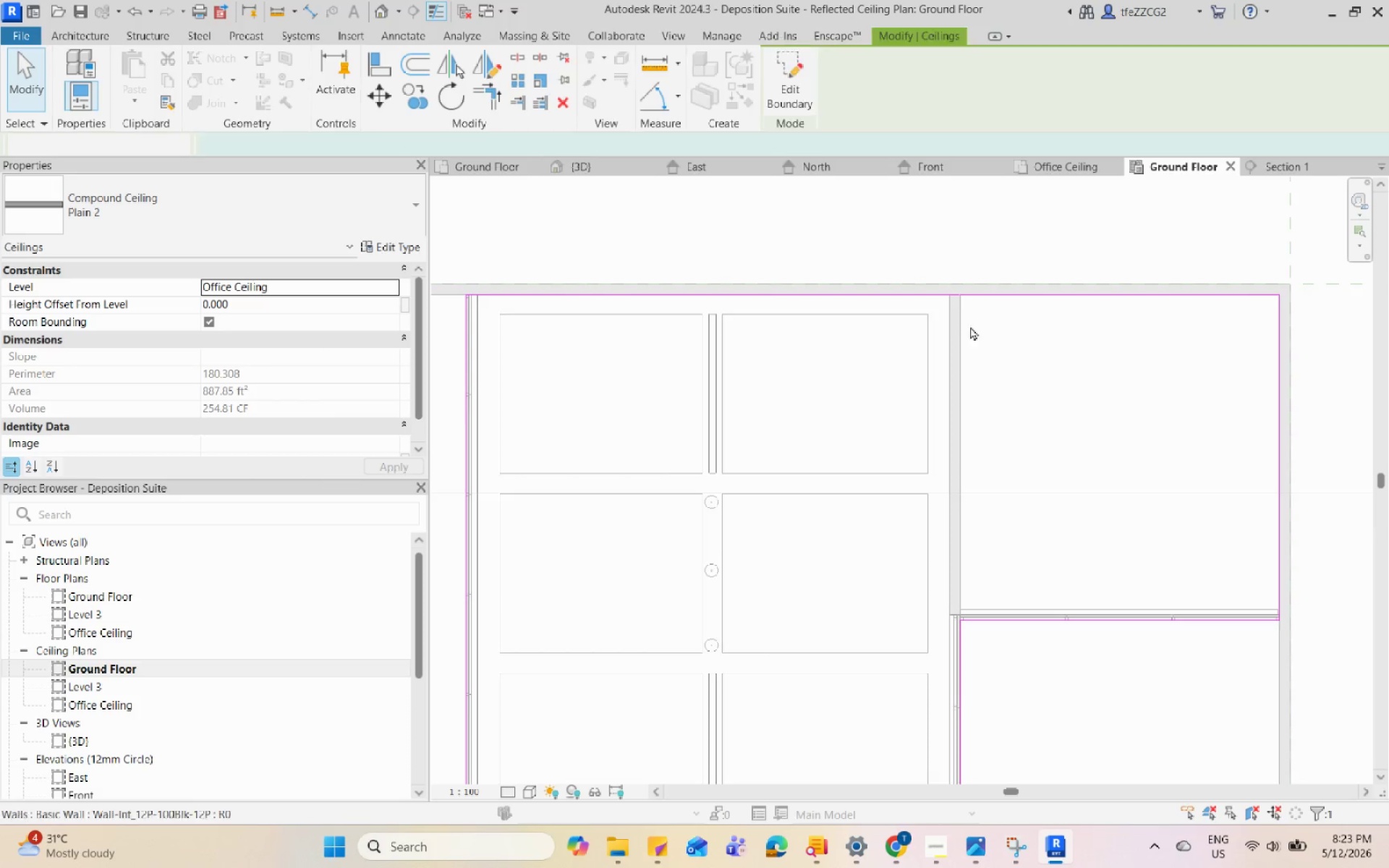 
scroll: coordinate [977, 343], scroll_direction: down, amount: 4.0
 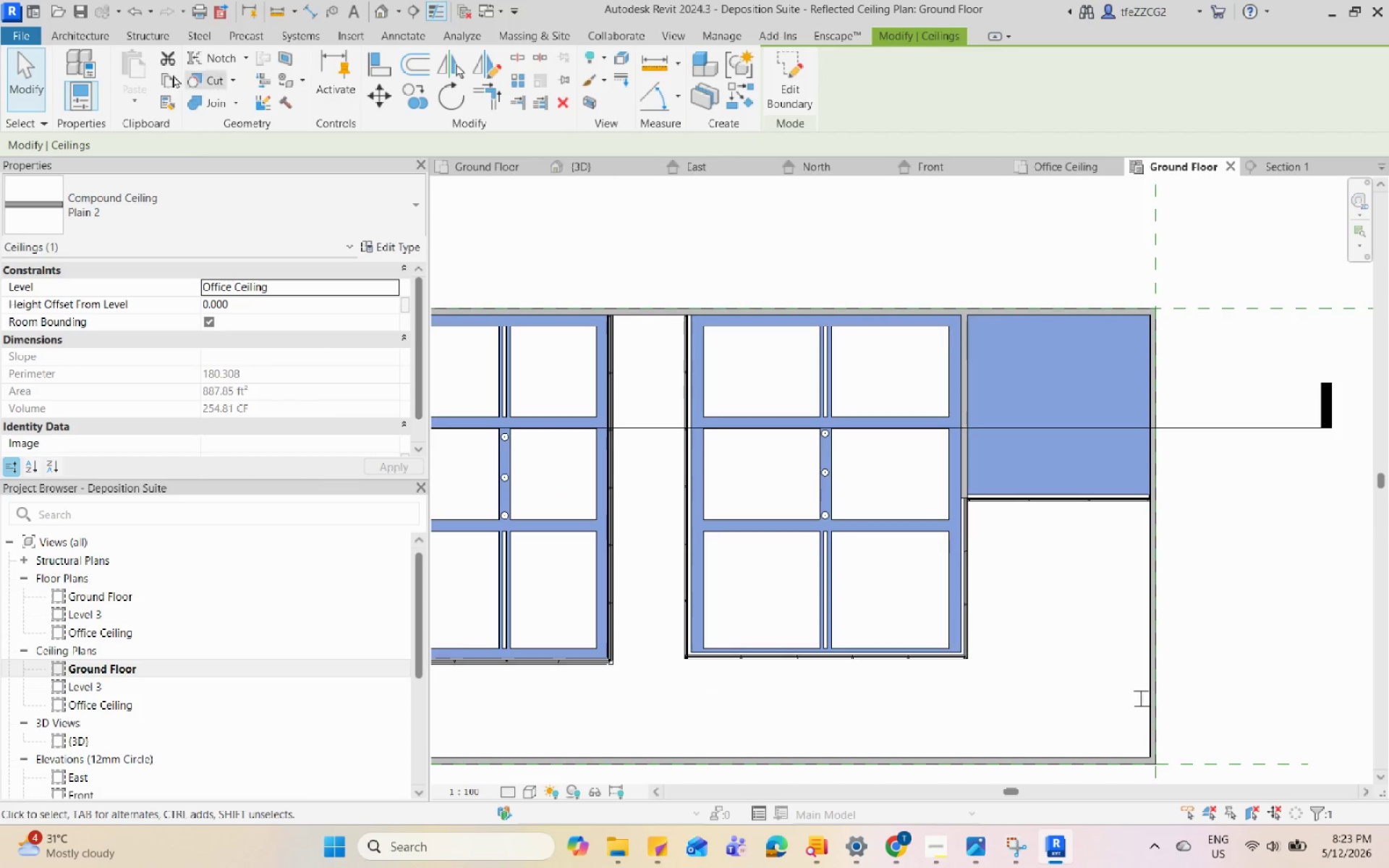 
left_click([107, 38])
 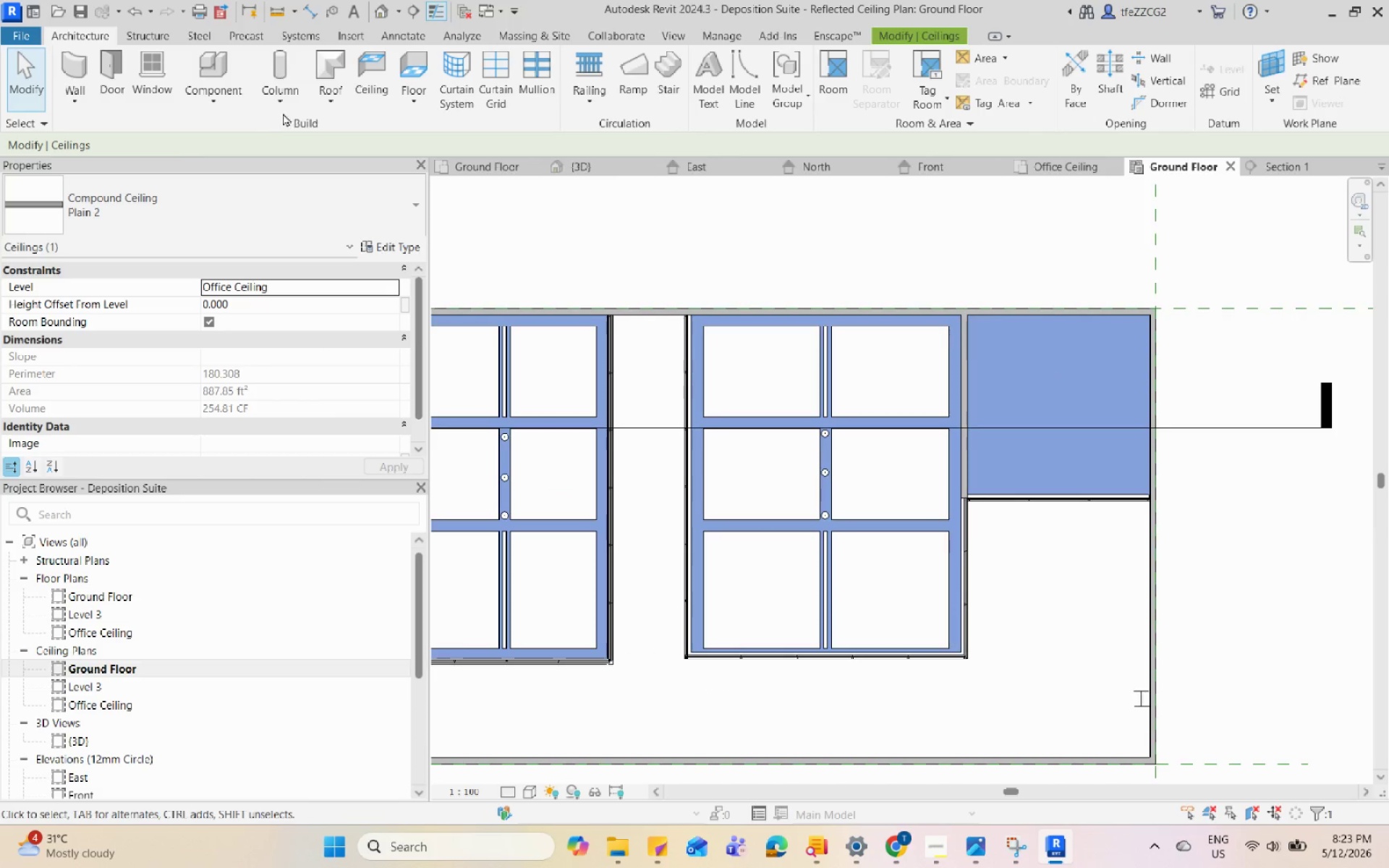 
left_click([232, 92])
 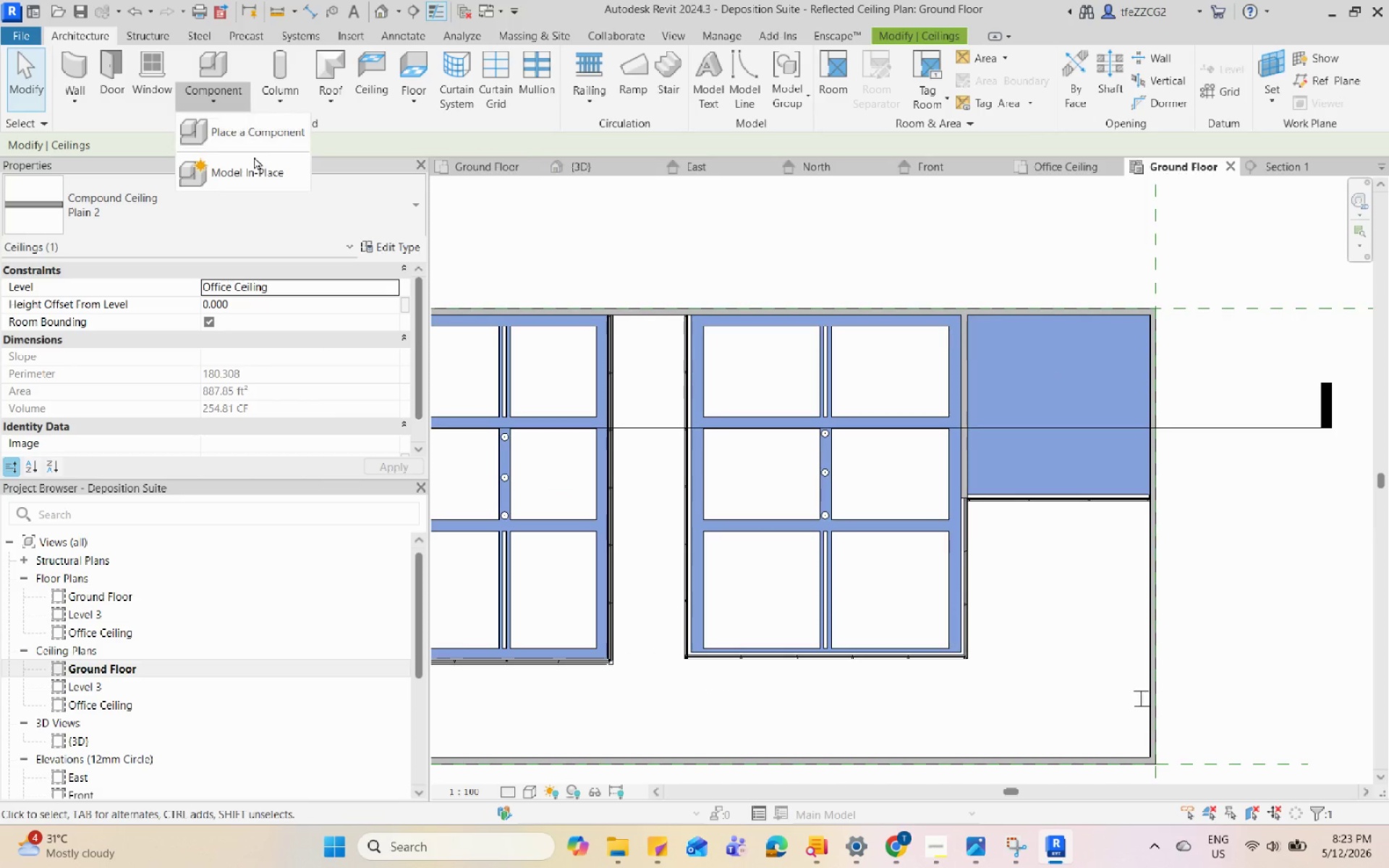 
left_click([256, 174])
 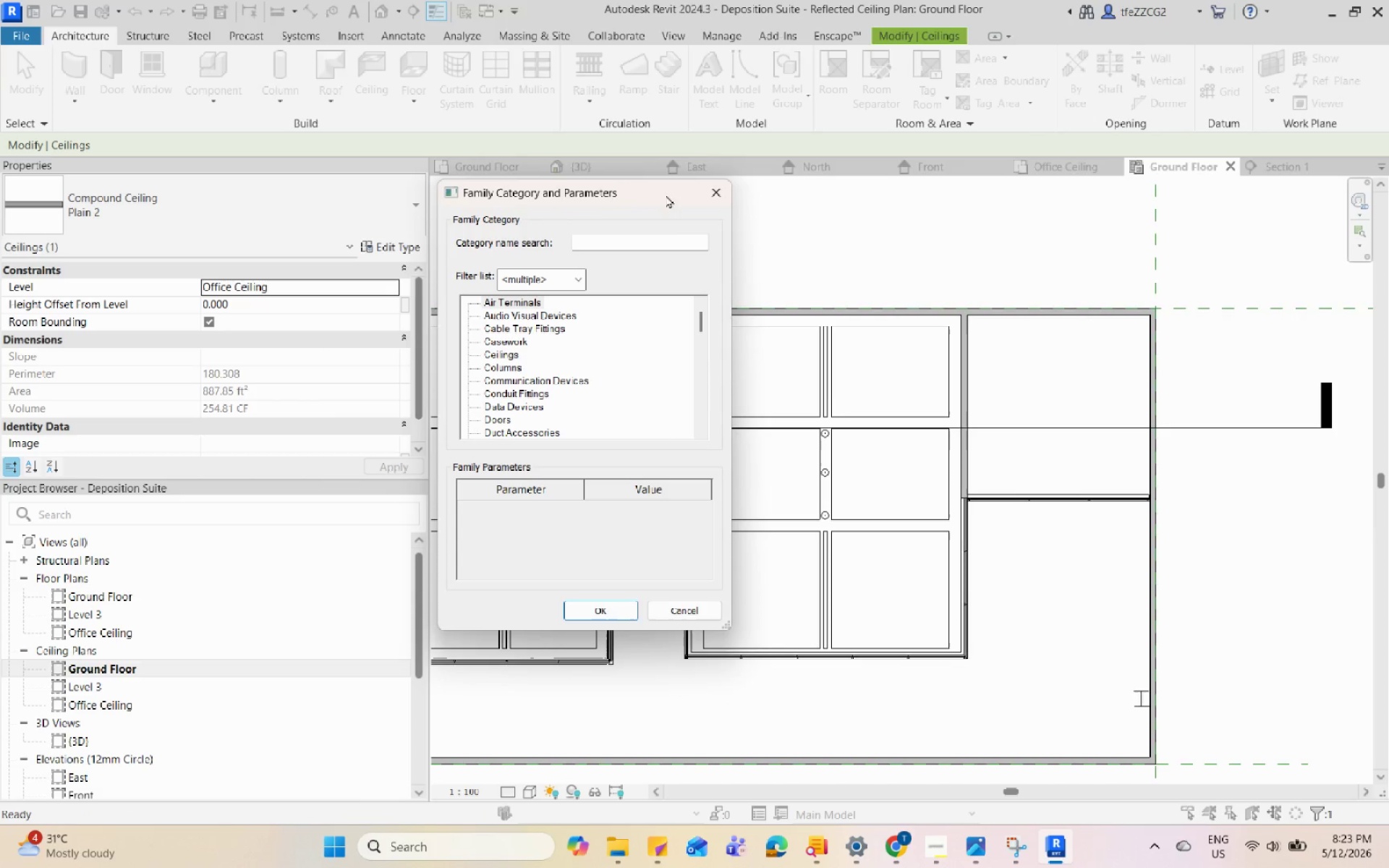 
left_click([706, 195])
 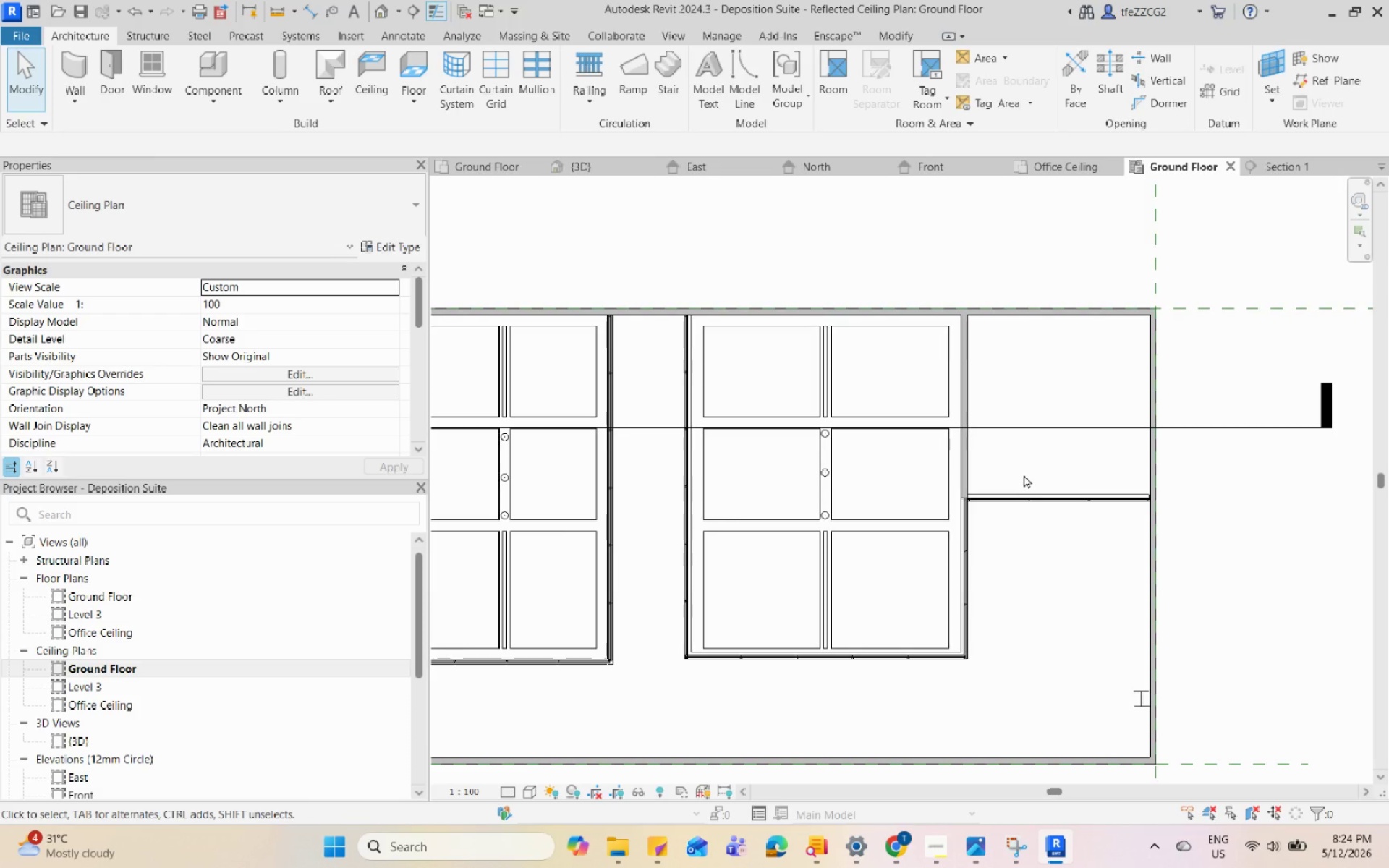 
wait(6.97)
 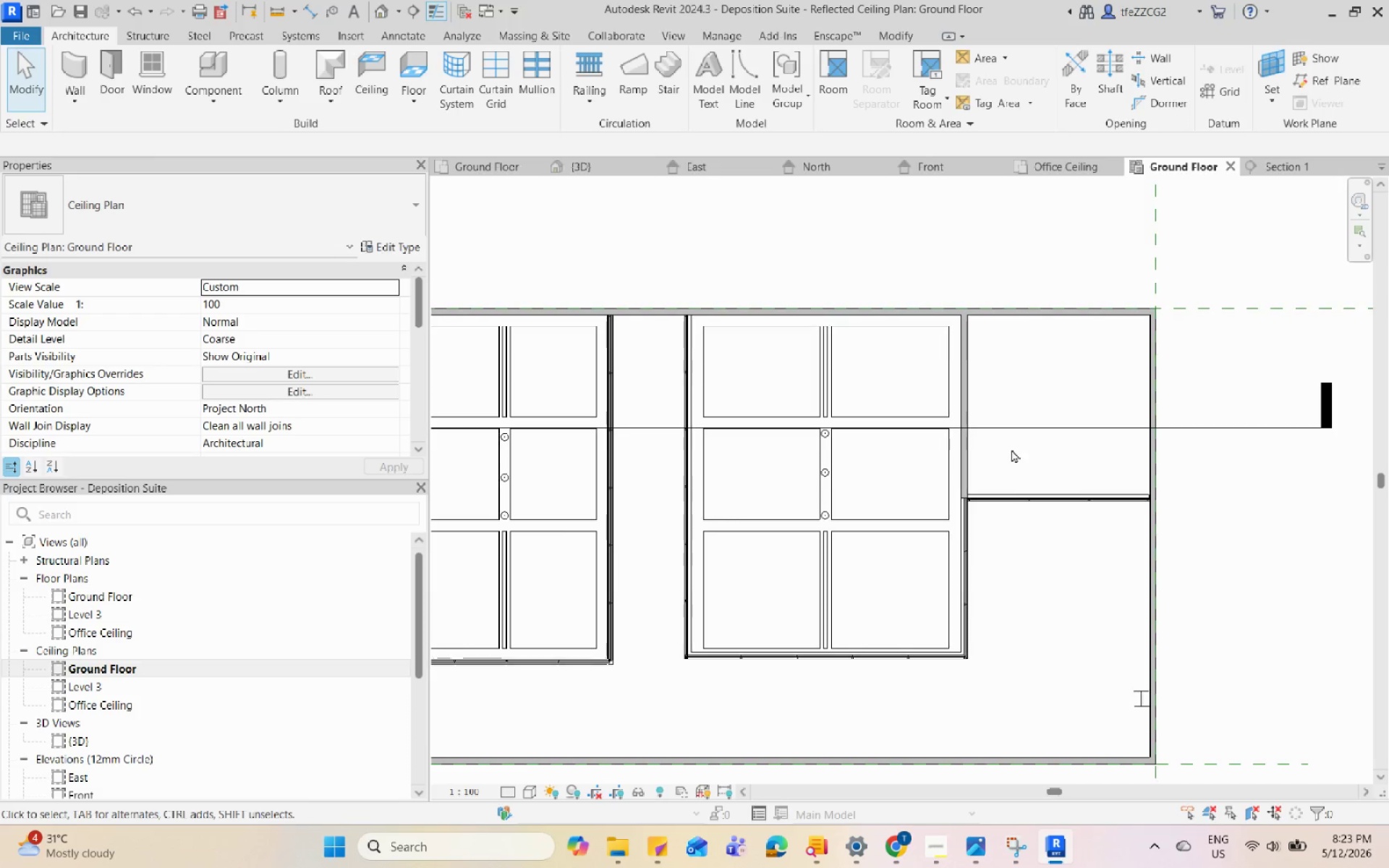 
scroll: coordinate [792, 469], scroll_direction: up, amount: 5.0
 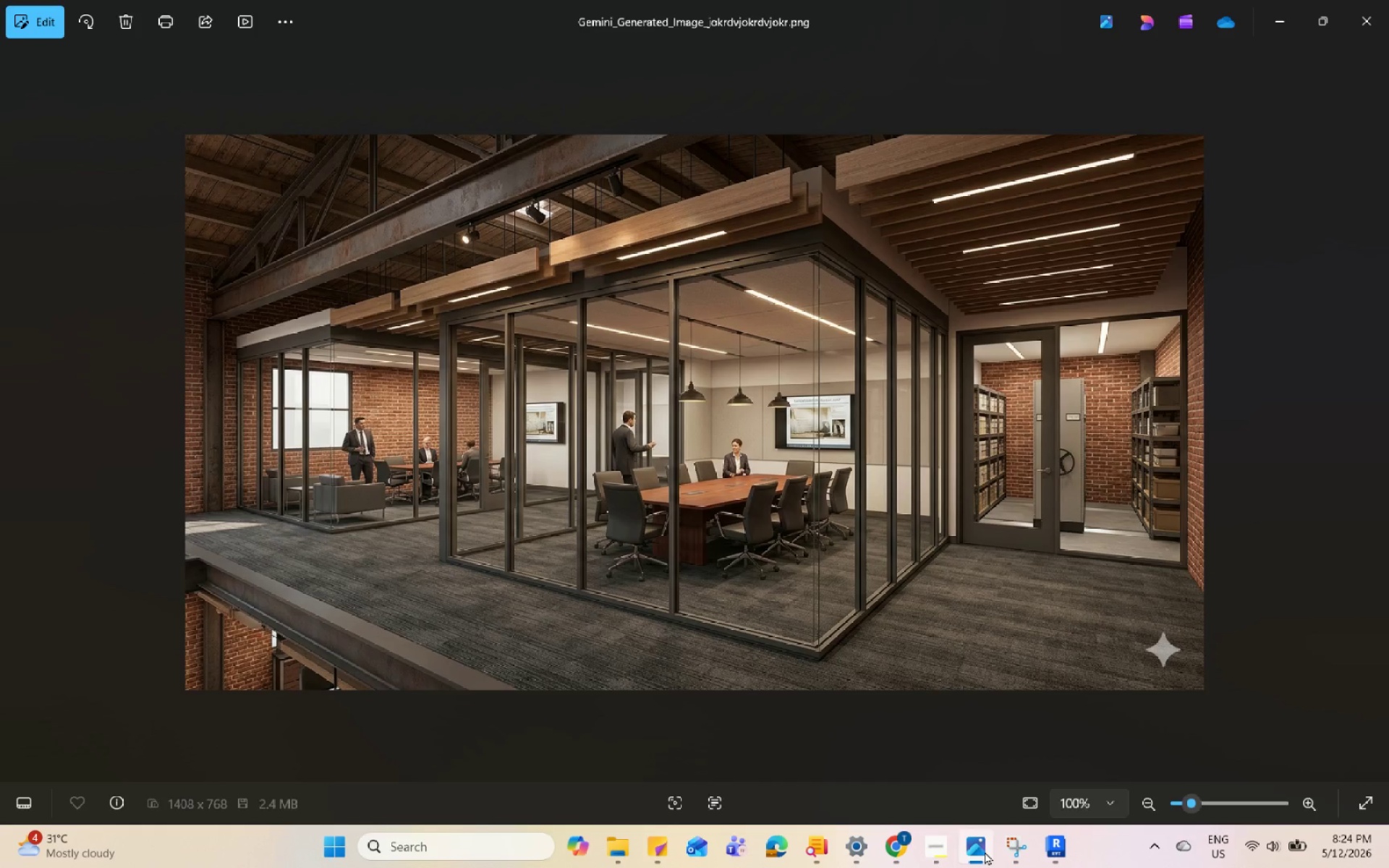 
scroll: coordinate [927, 509], scroll_direction: down, amount: 6.0
 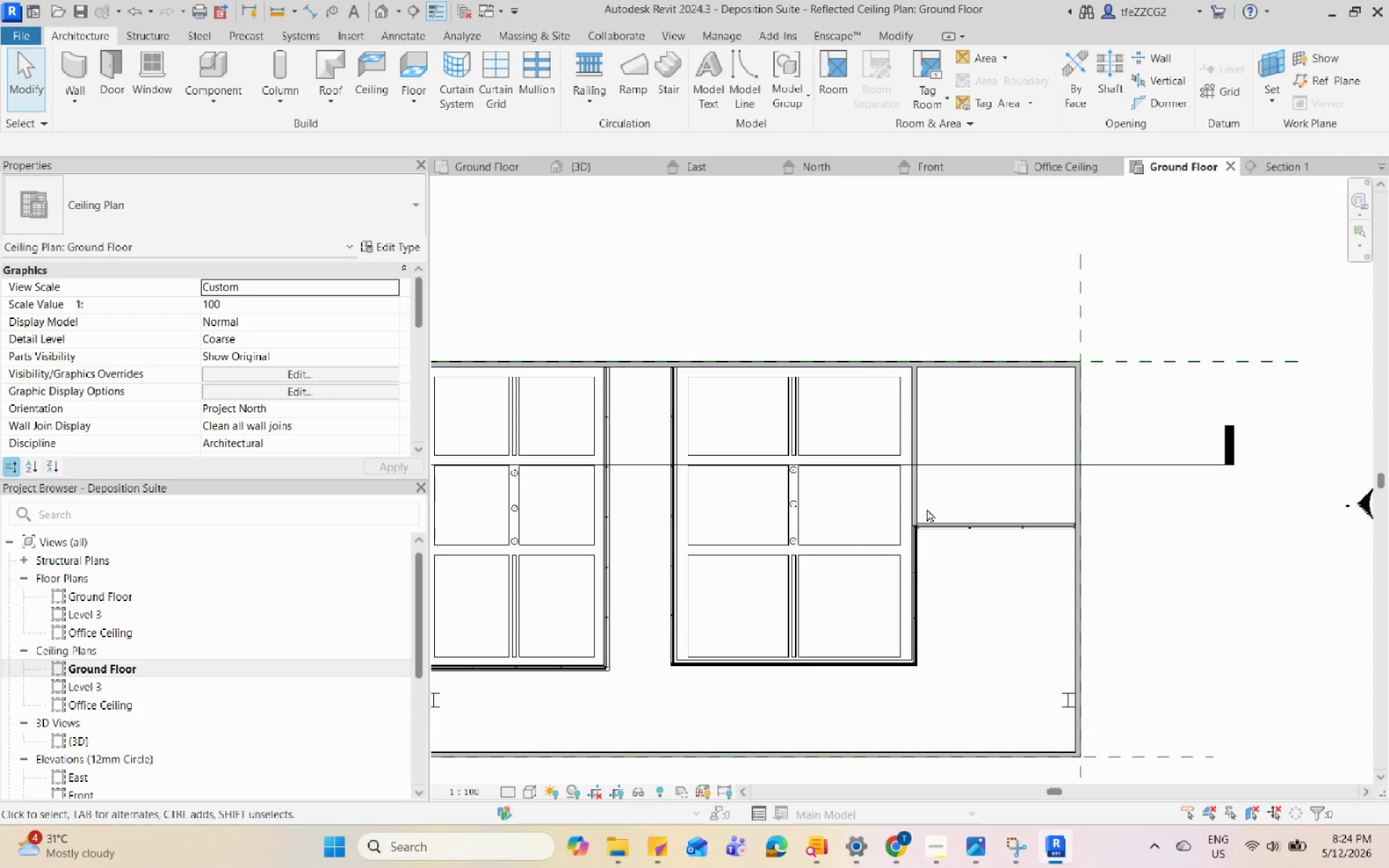 
type(cm)
 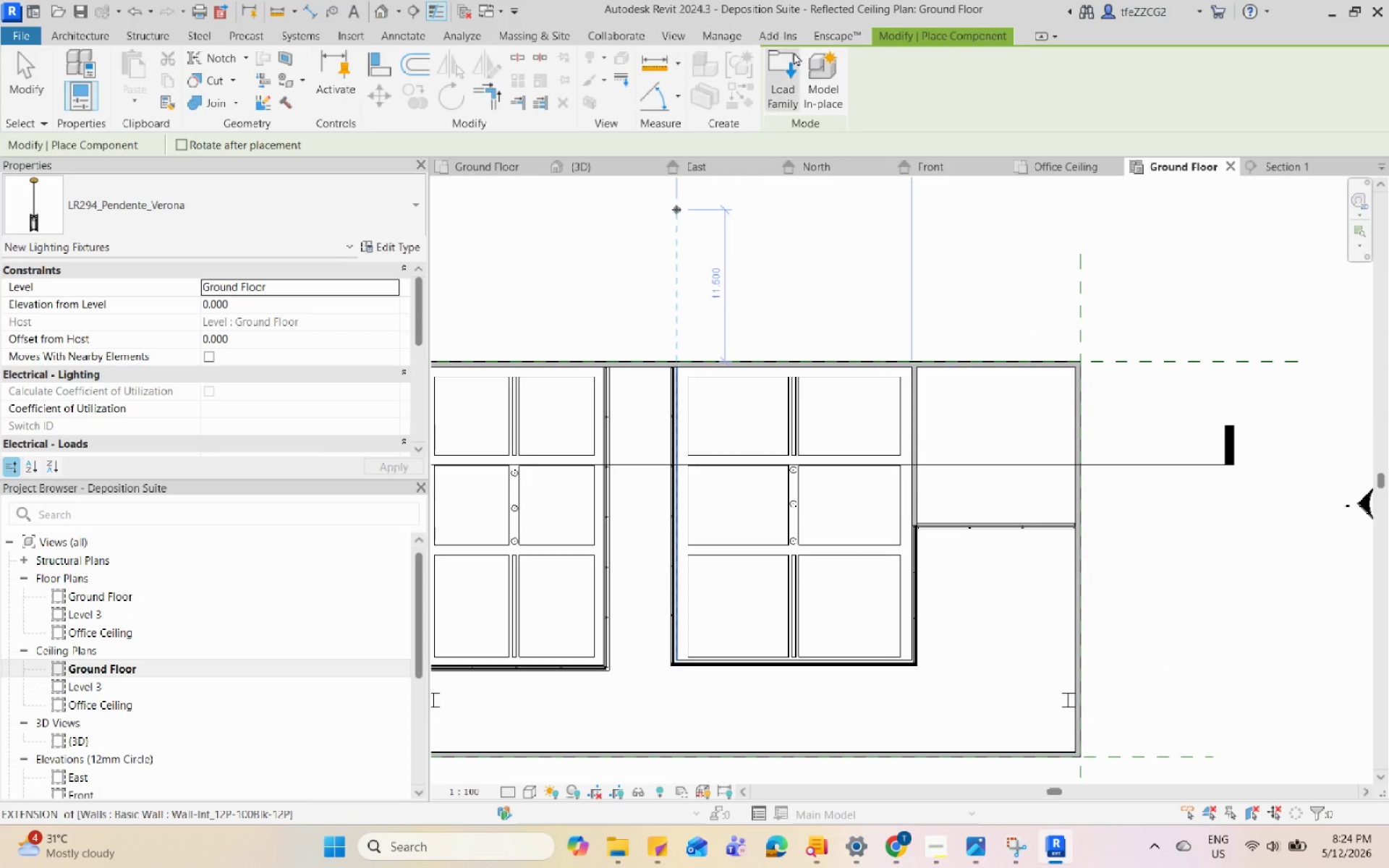 
left_click([782, 72])
 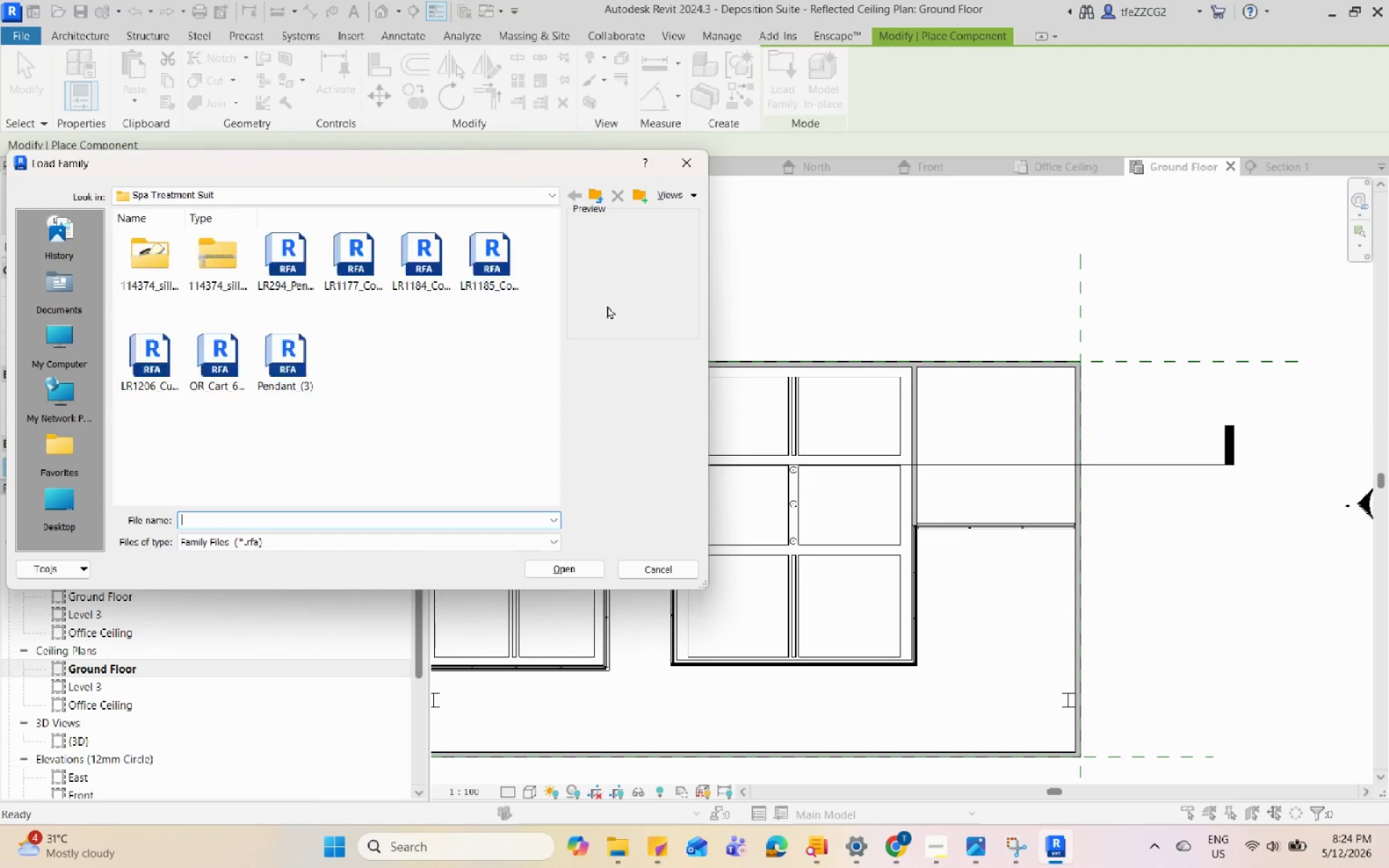 
scroll: coordinate [381, 317], scroll_direction: up, amount: 1.0
 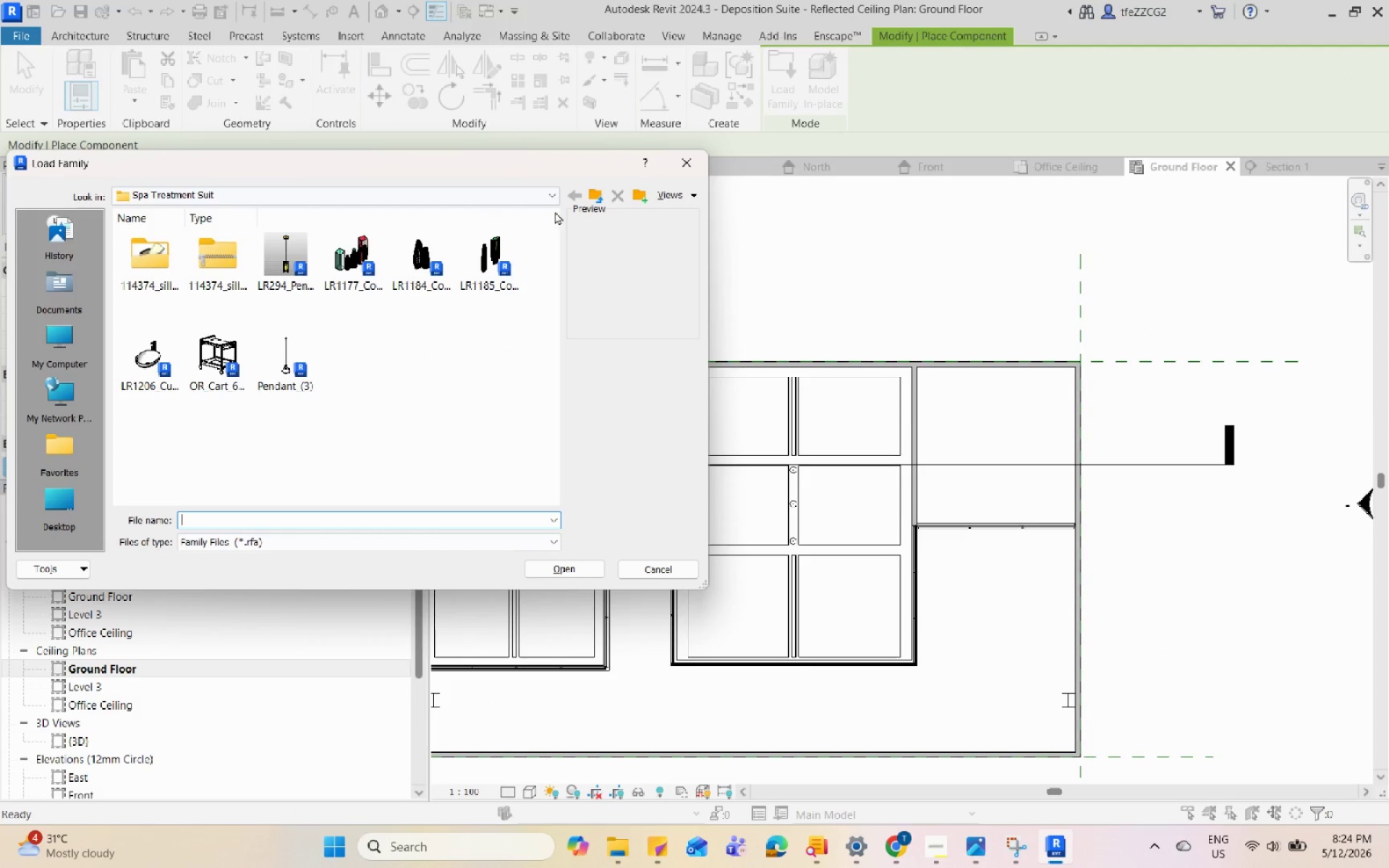 
left_click([596, 195])
 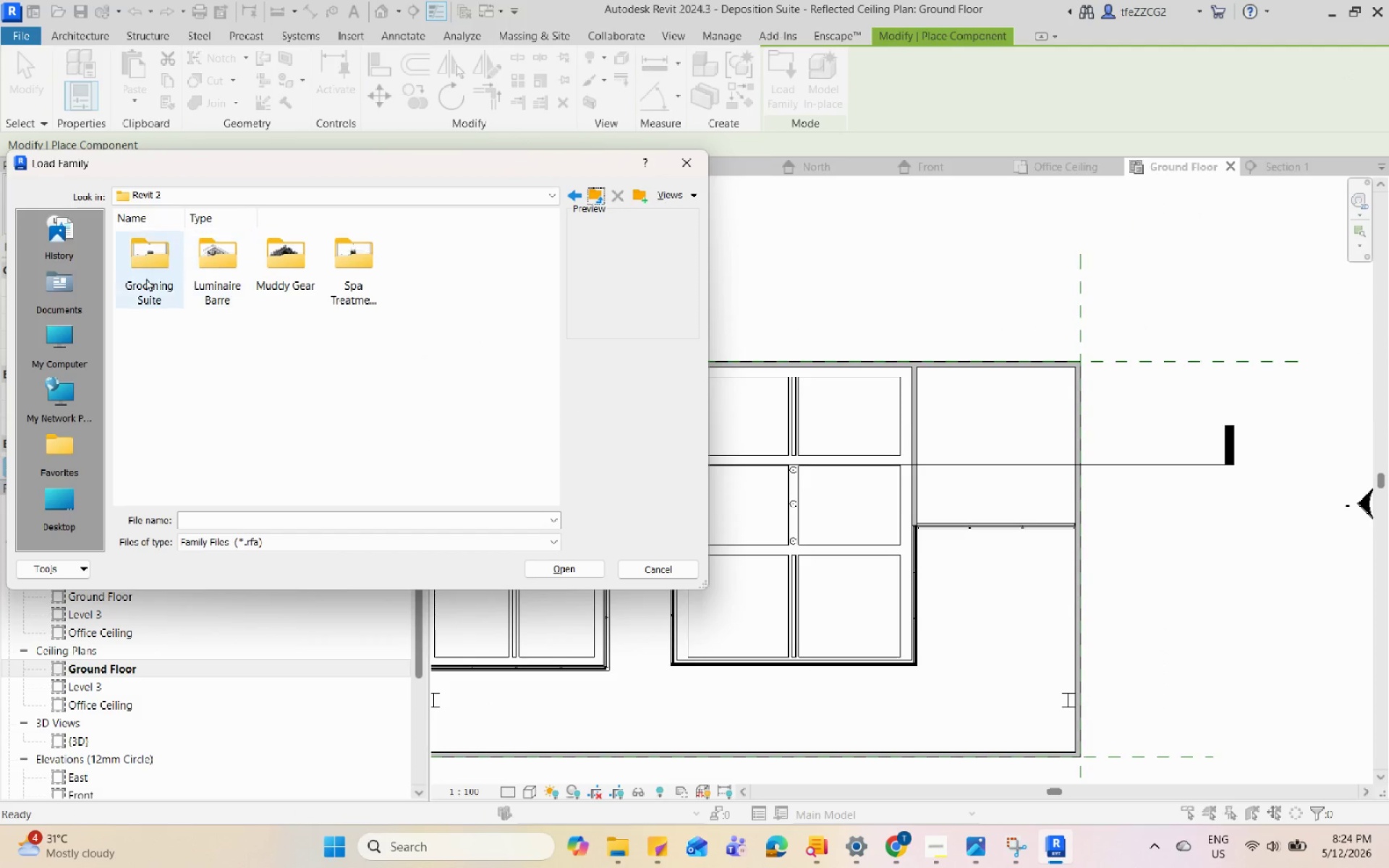 
double_click([146, 278])
 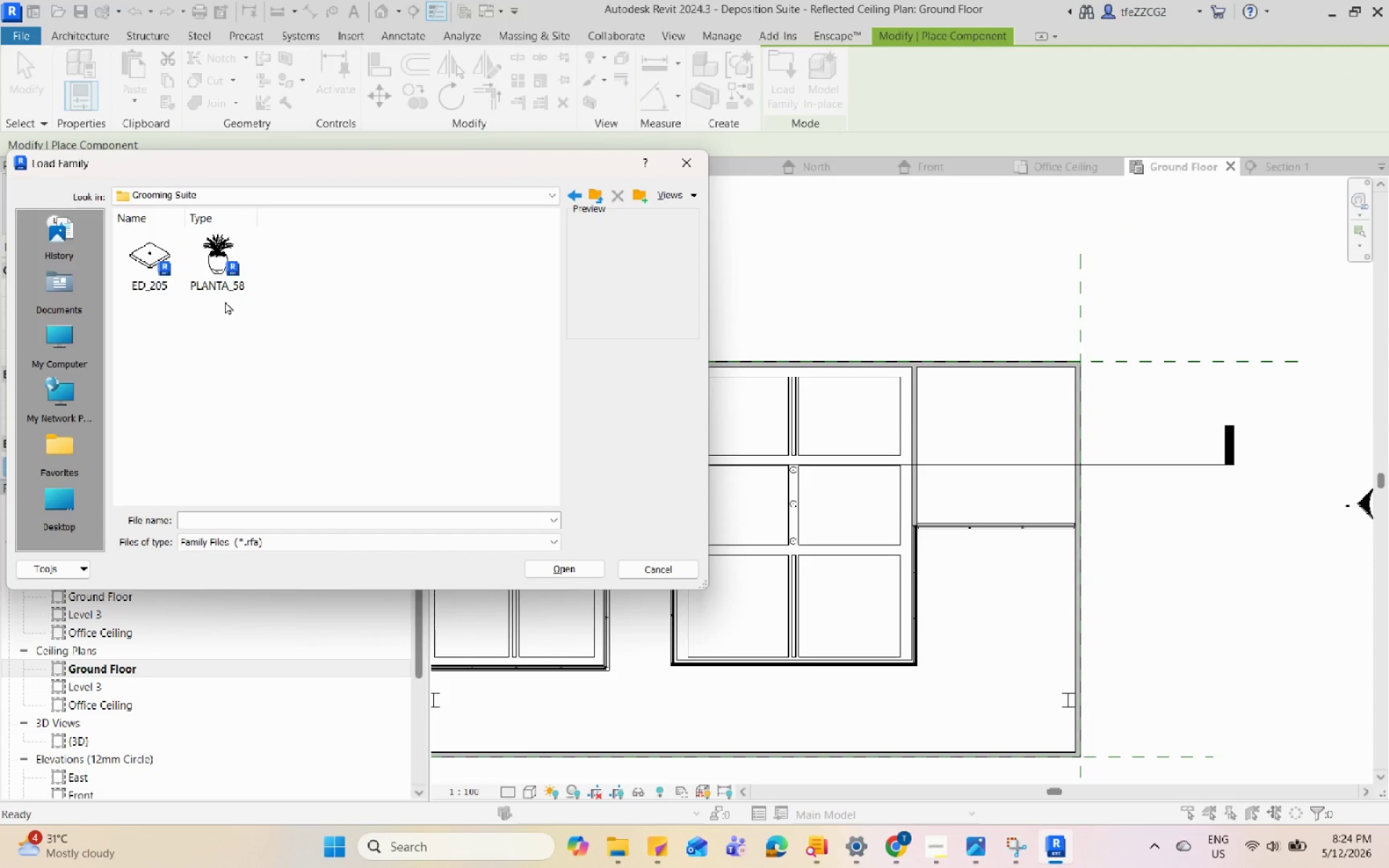 
left_click([153, 271])
 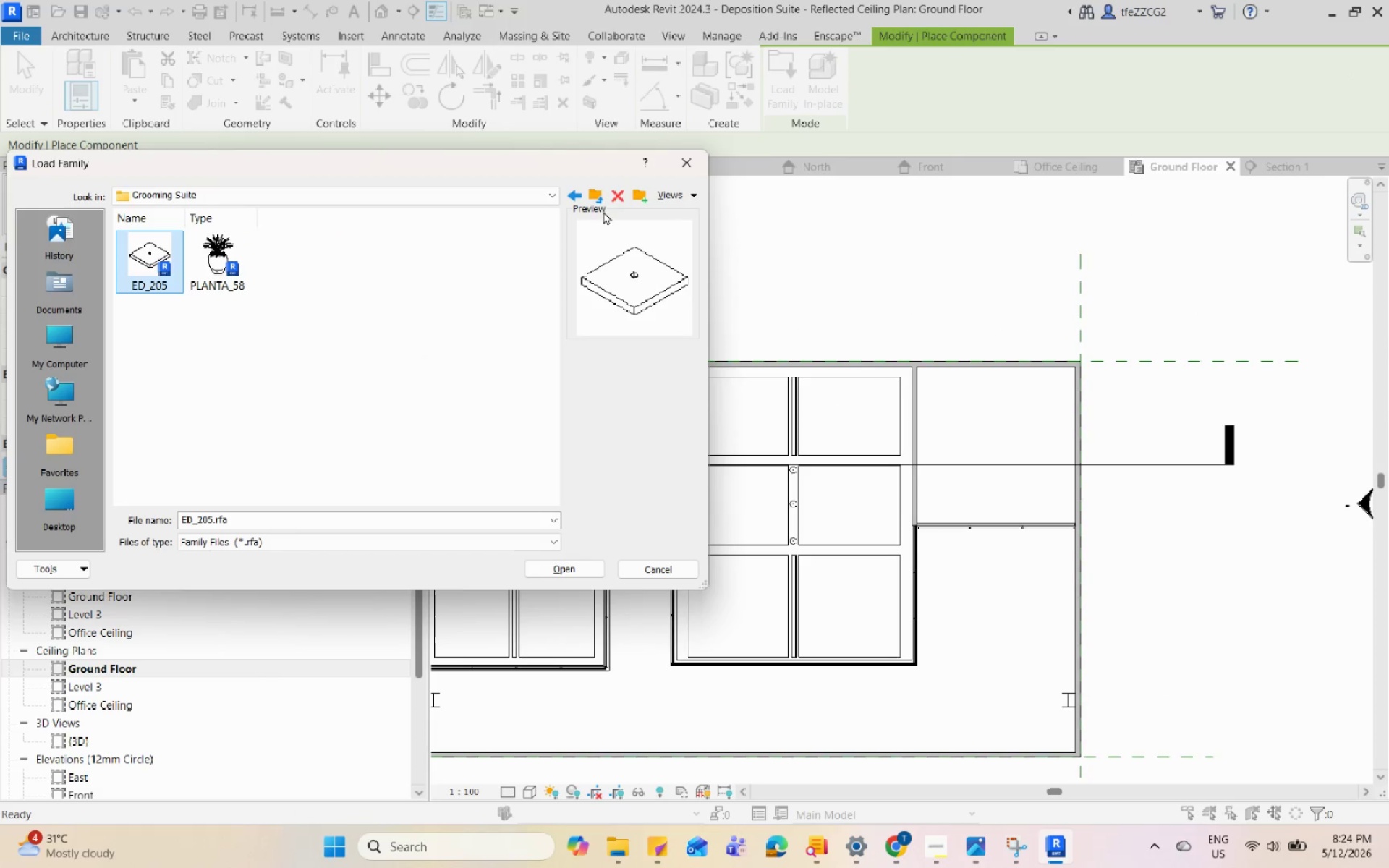 
left_click([603, 189])
 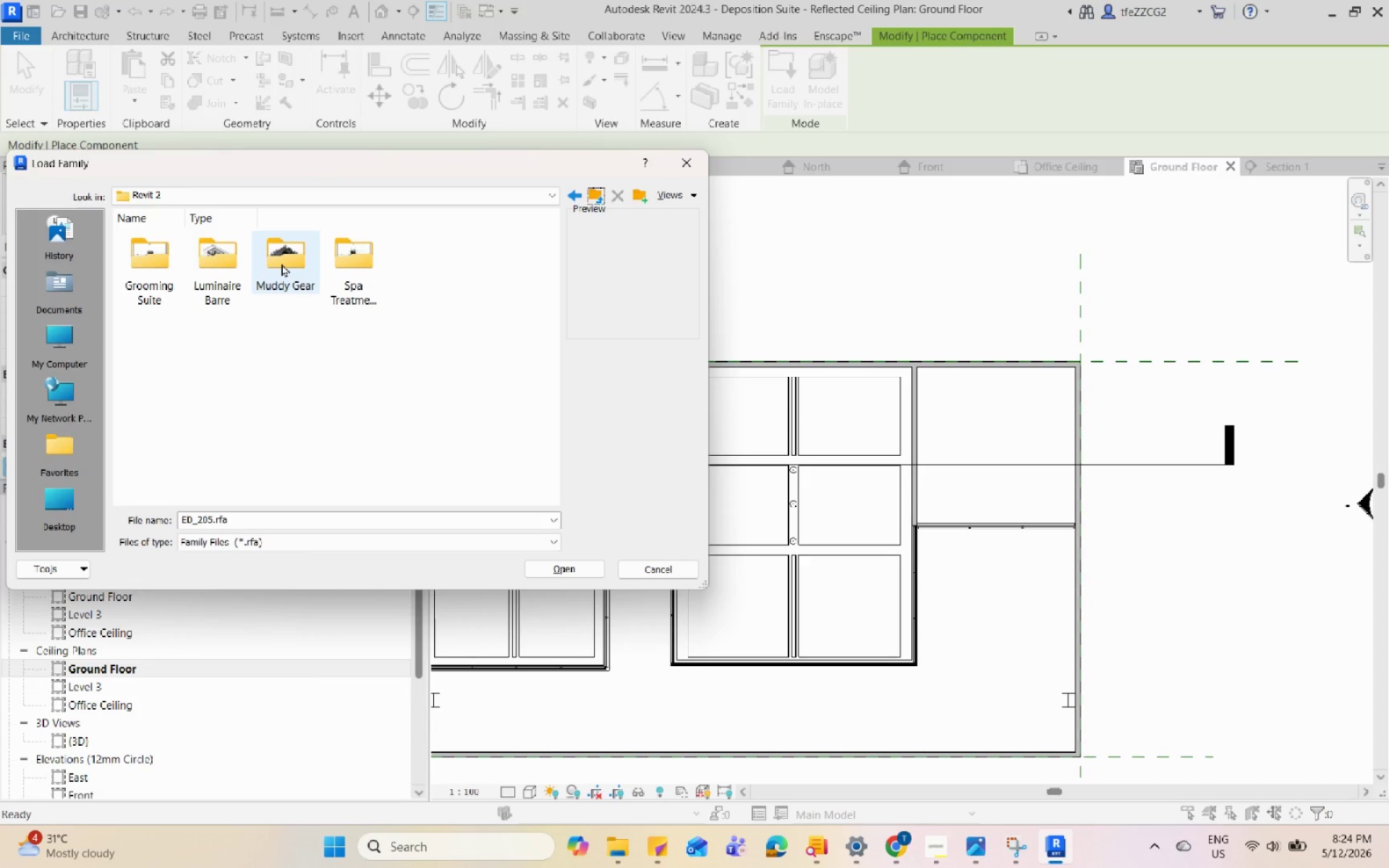 
double_click([229, 265])
 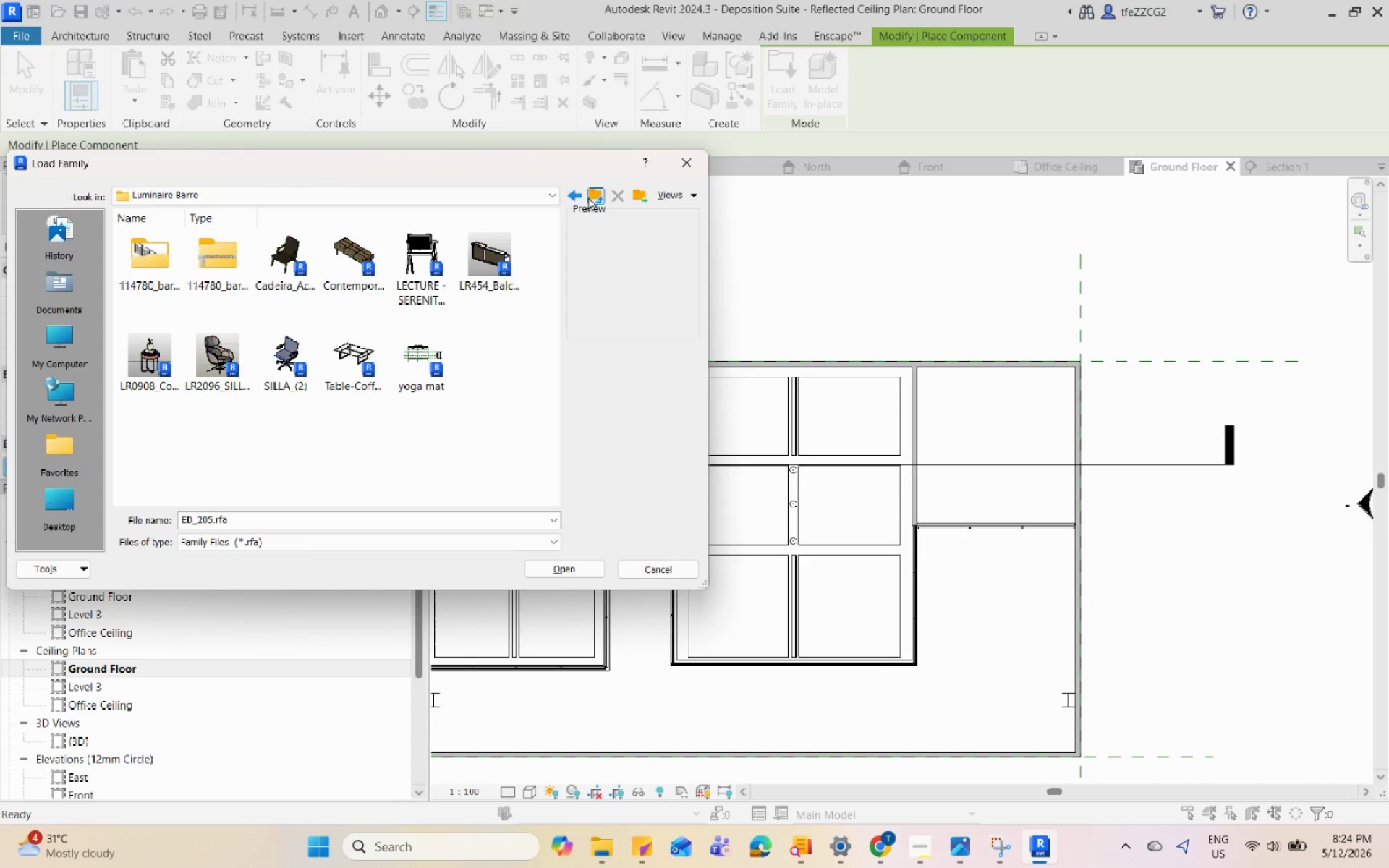 
left_click([593, 193])
 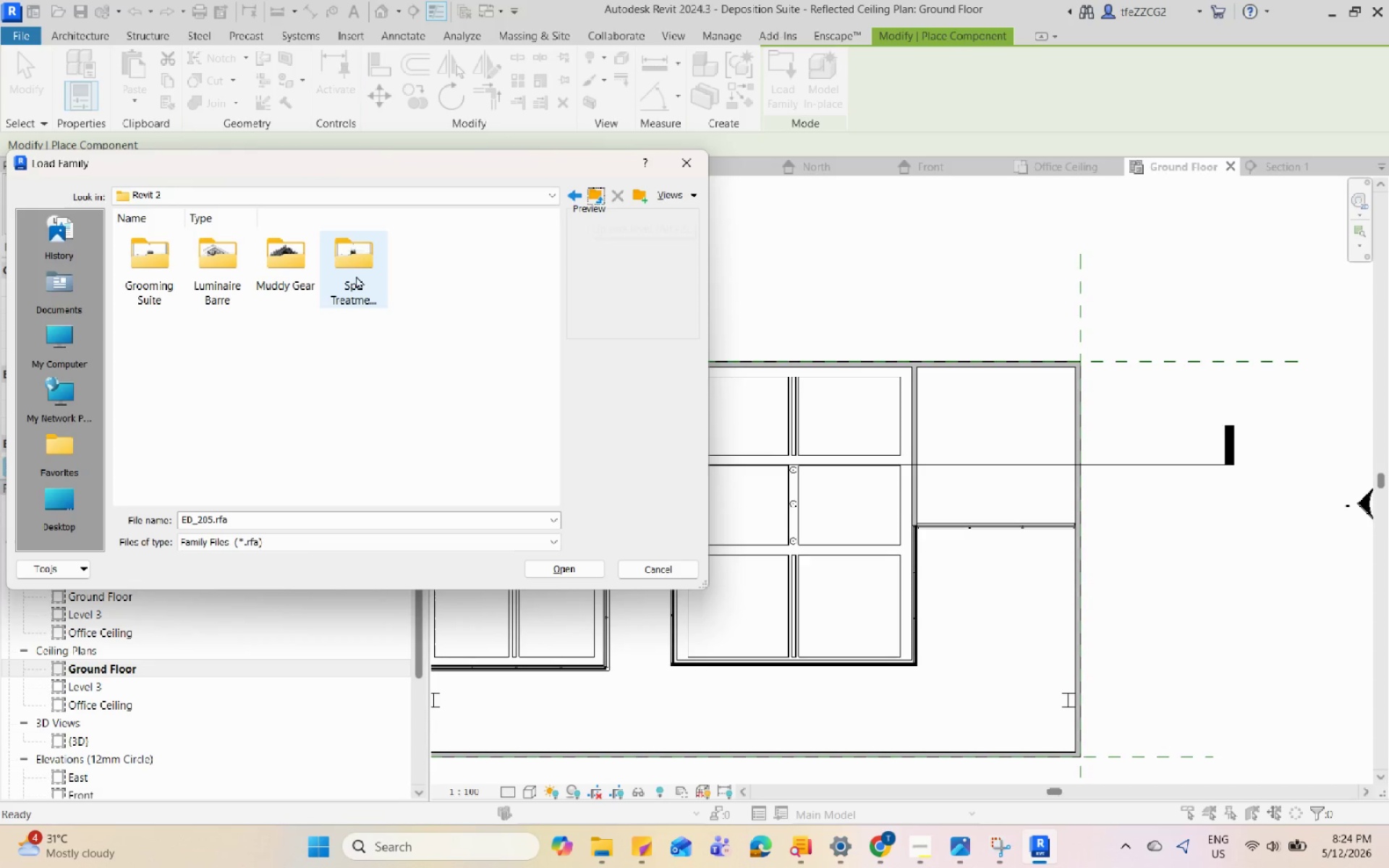 
double_click([355, 276])
 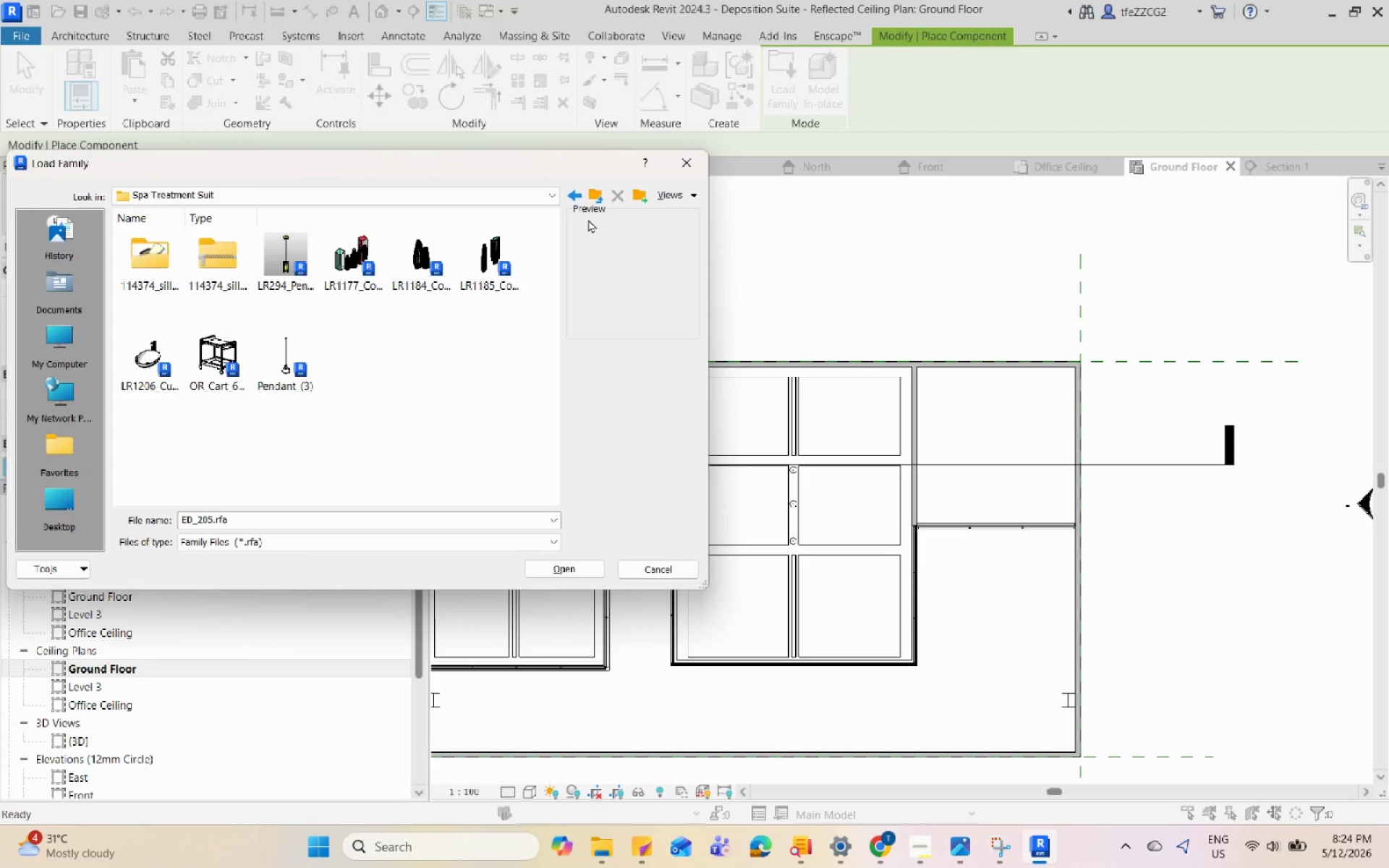 
left_click([605, 196])
 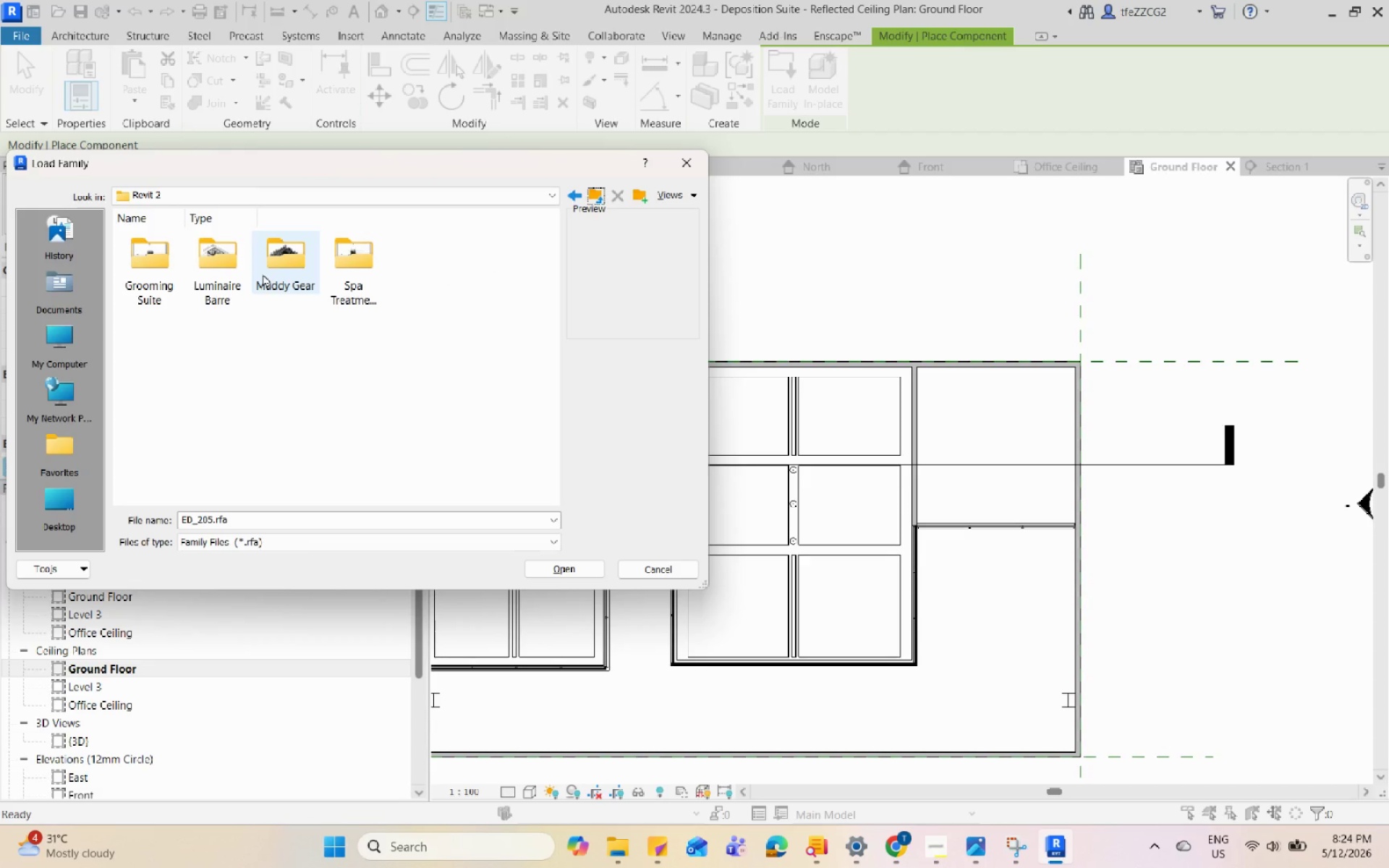 
double_click([263, 273])
 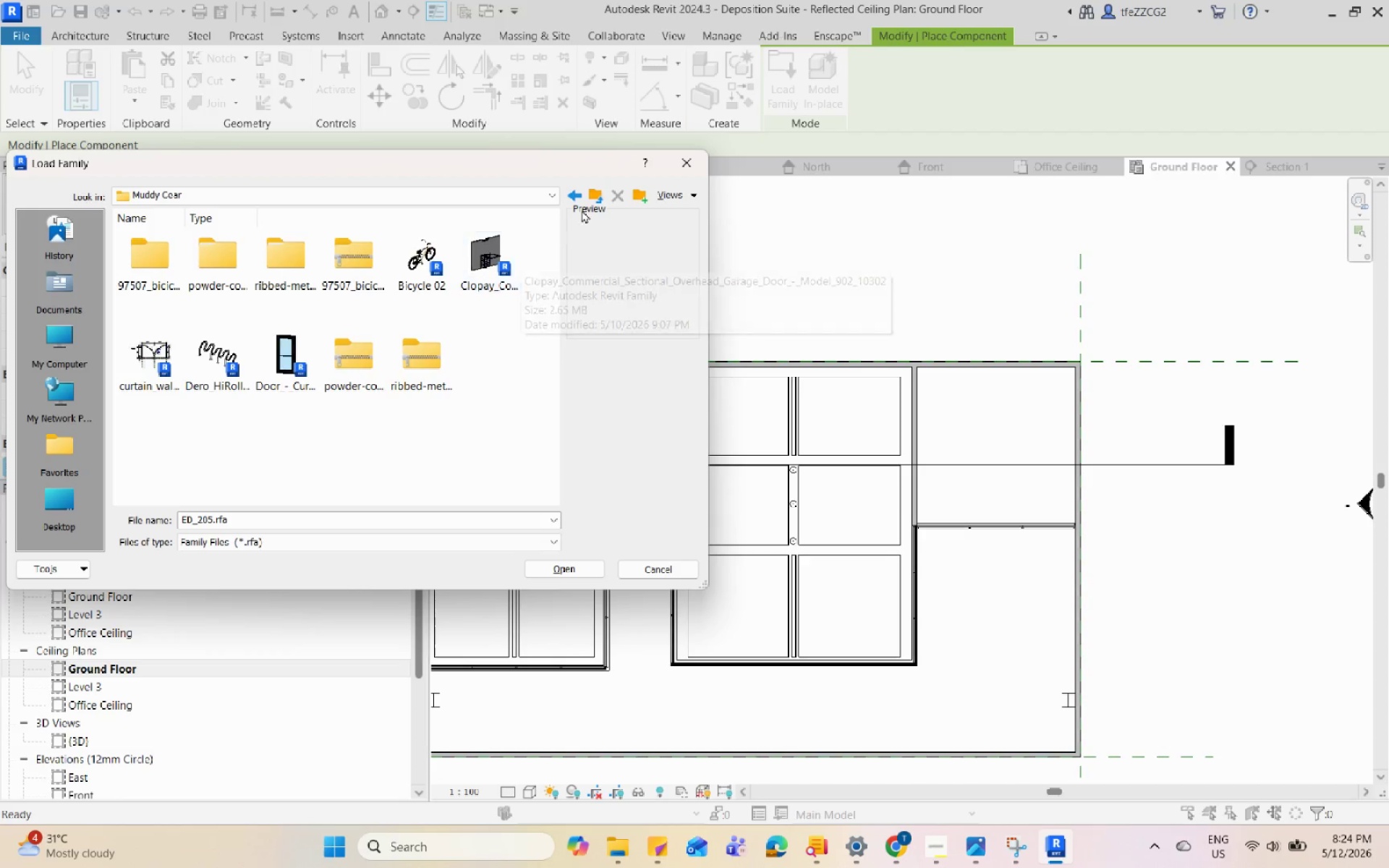 
left_click([598, 193])
 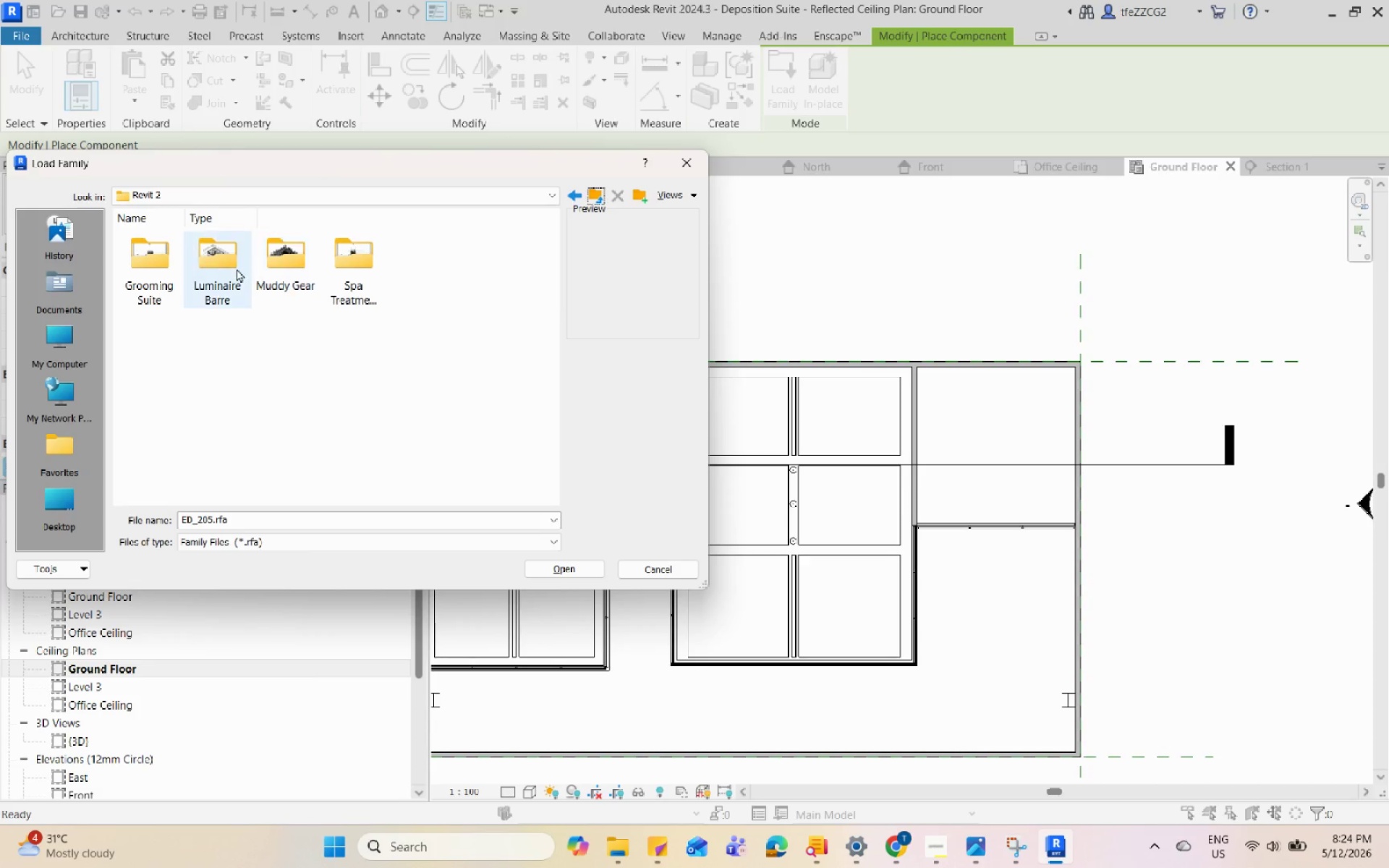 
double_click([235, 268])
 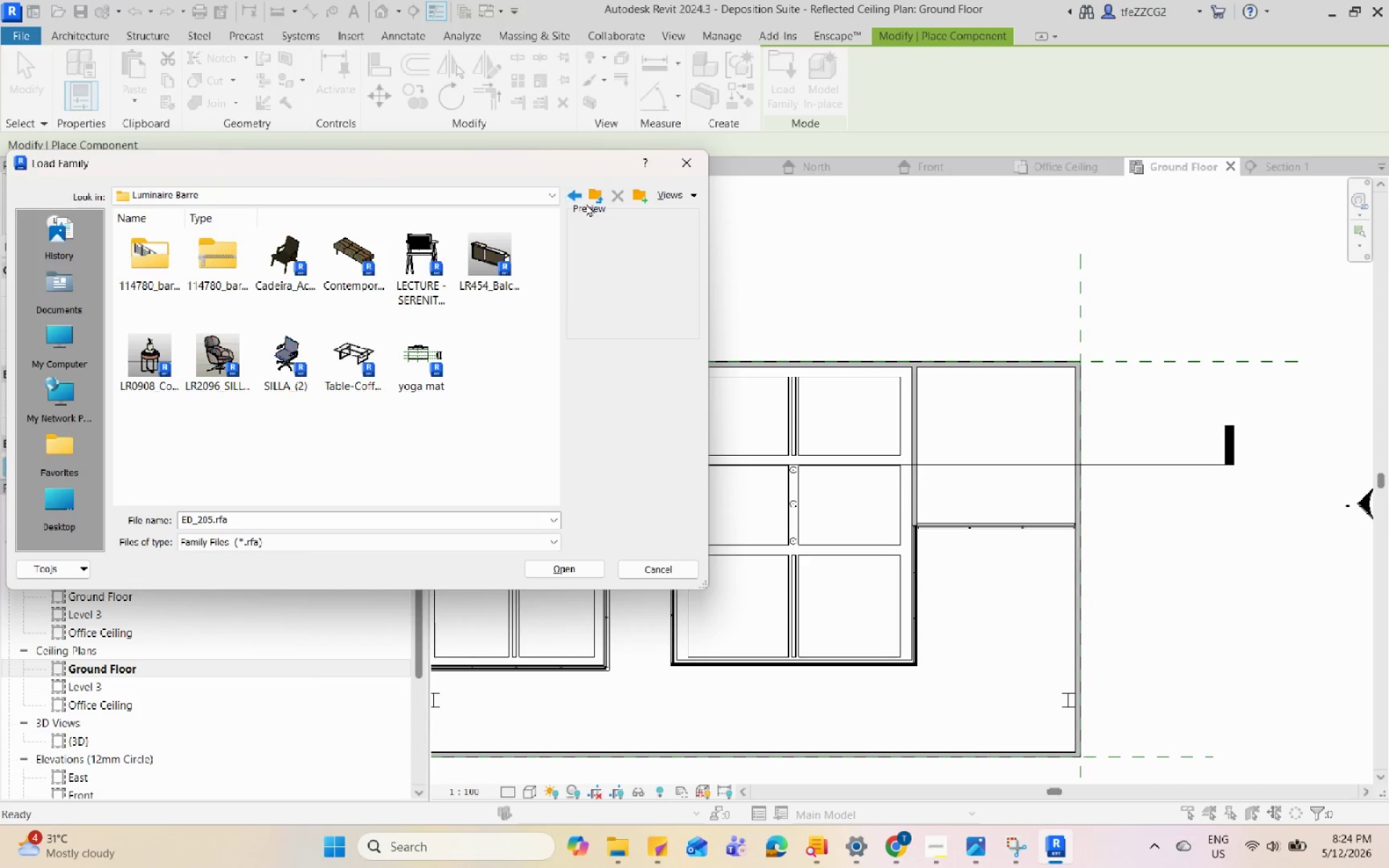 
left_click([595, 198])
 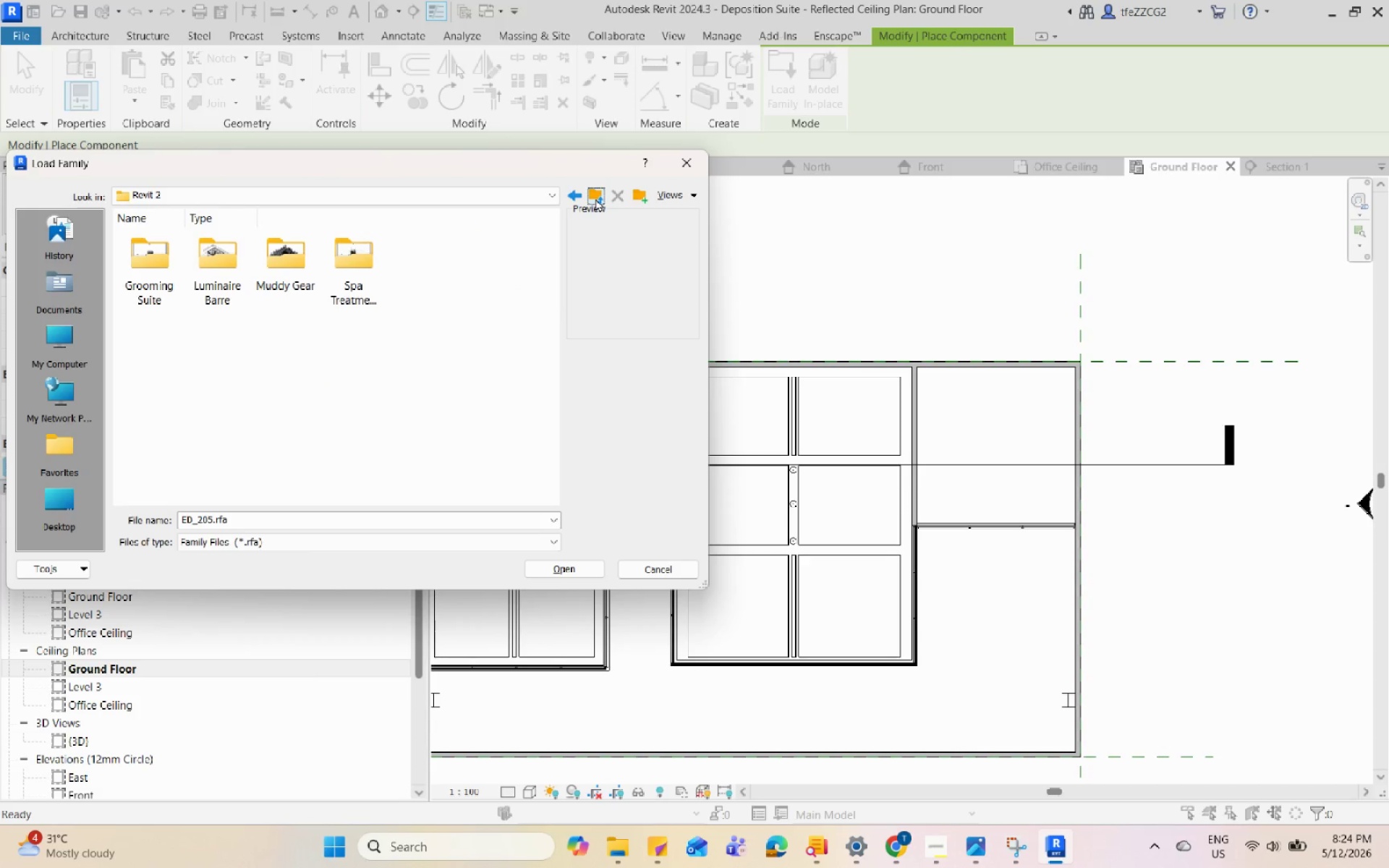 
left_click([595, 198])
 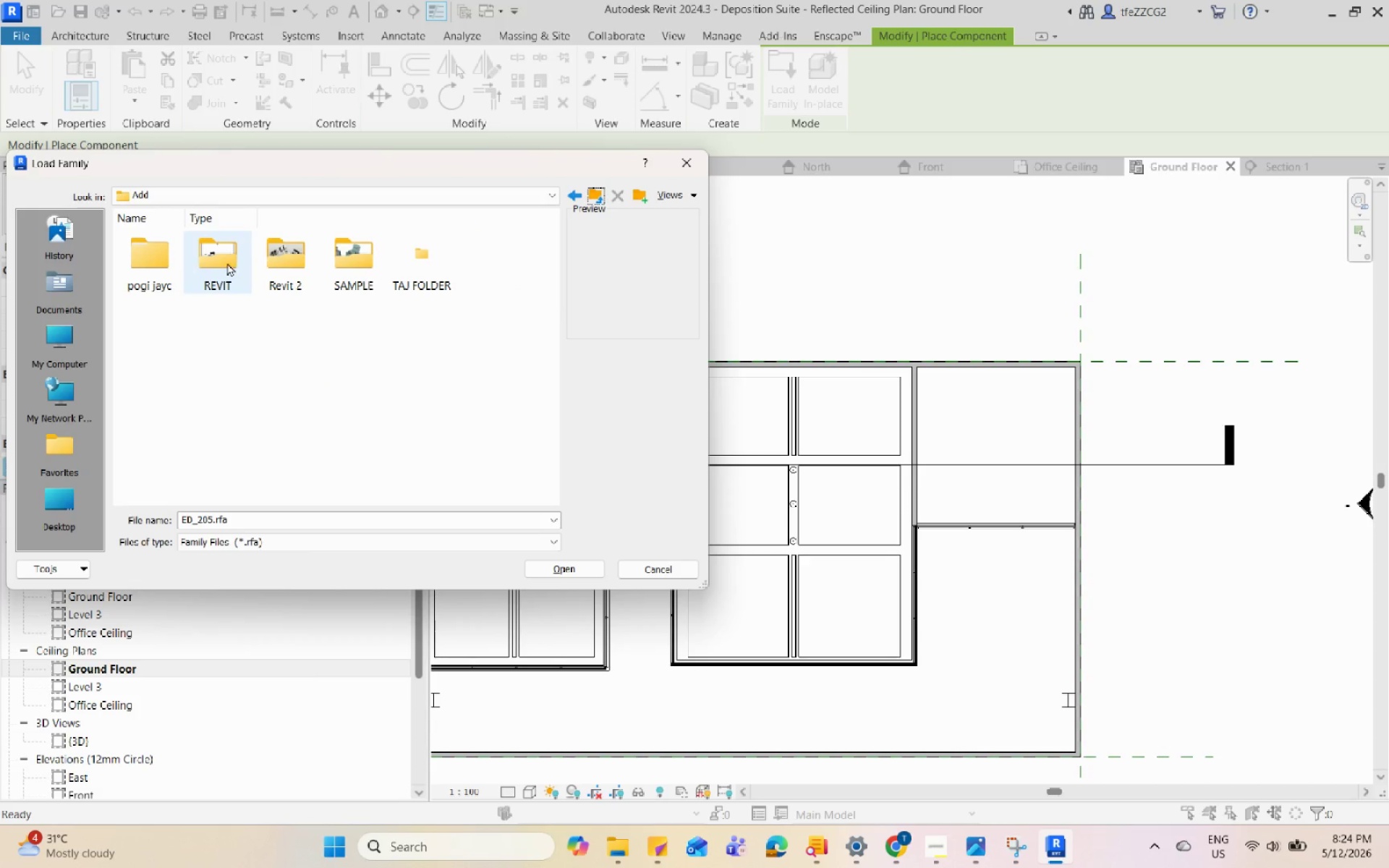 
double_click([226, 261])
 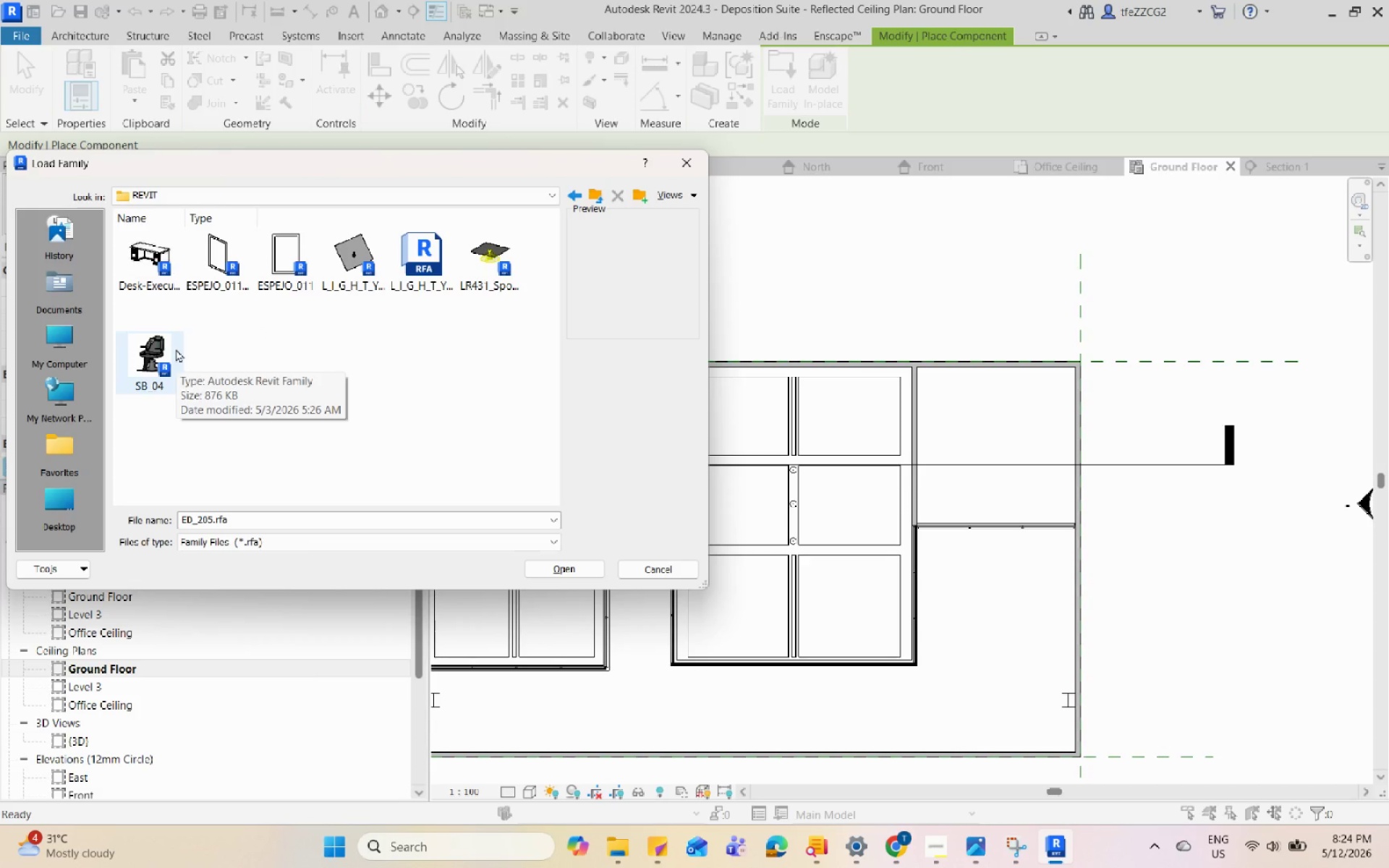 
left_click([496, 270])
 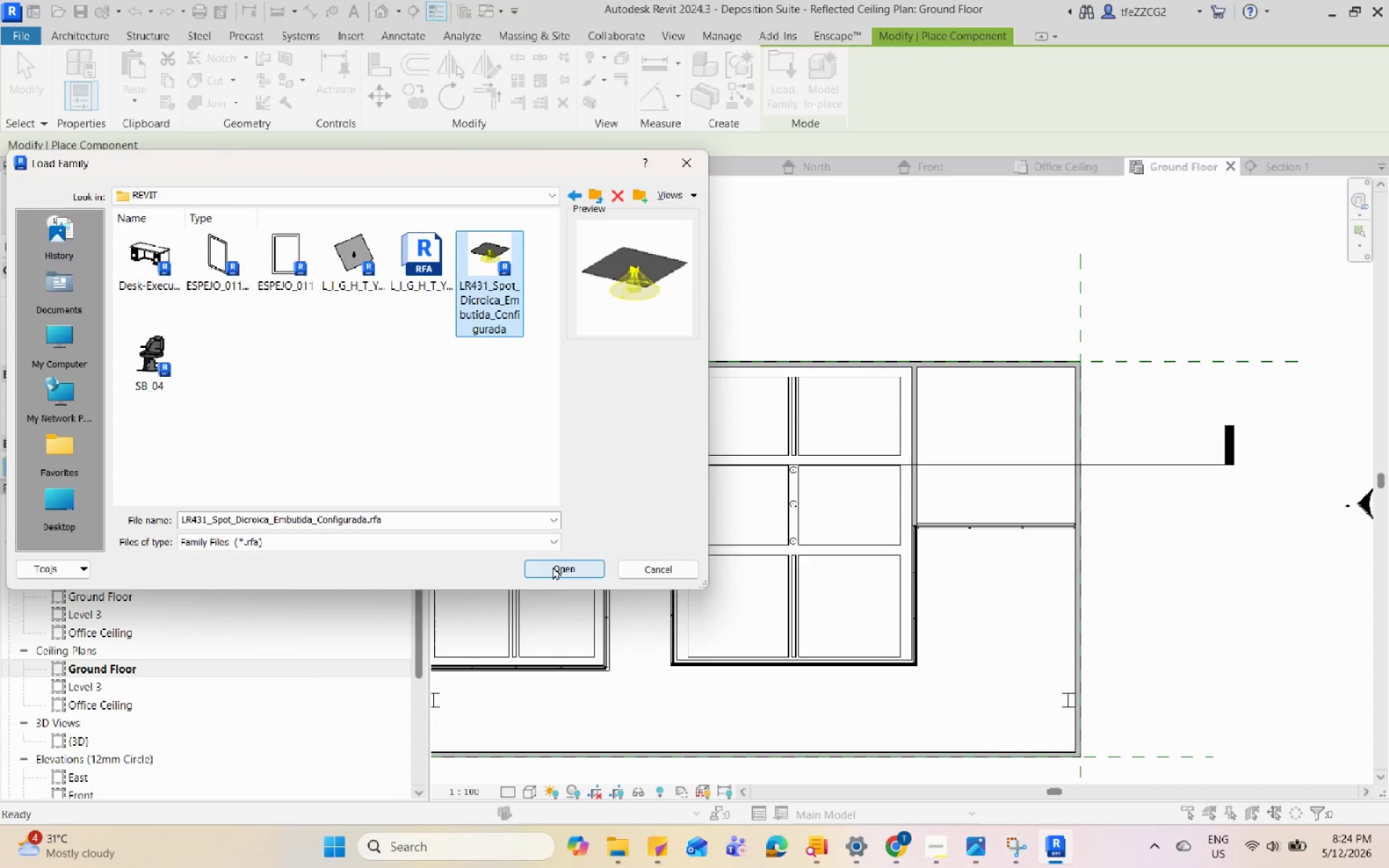 
left_click([553, 566])
 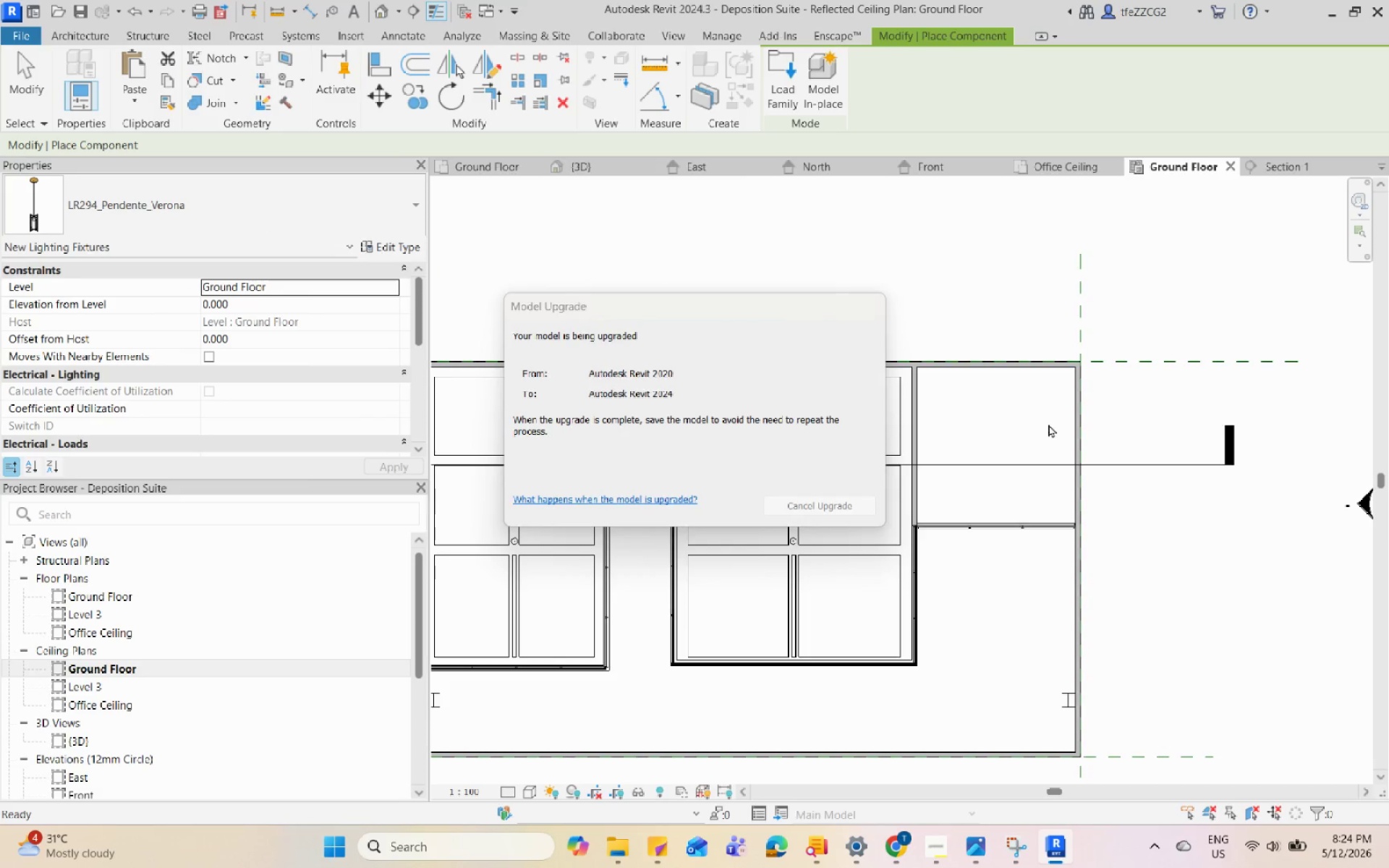 
scroll: coordinate [940, 395], scroll_direction: up, amount: 4.0
 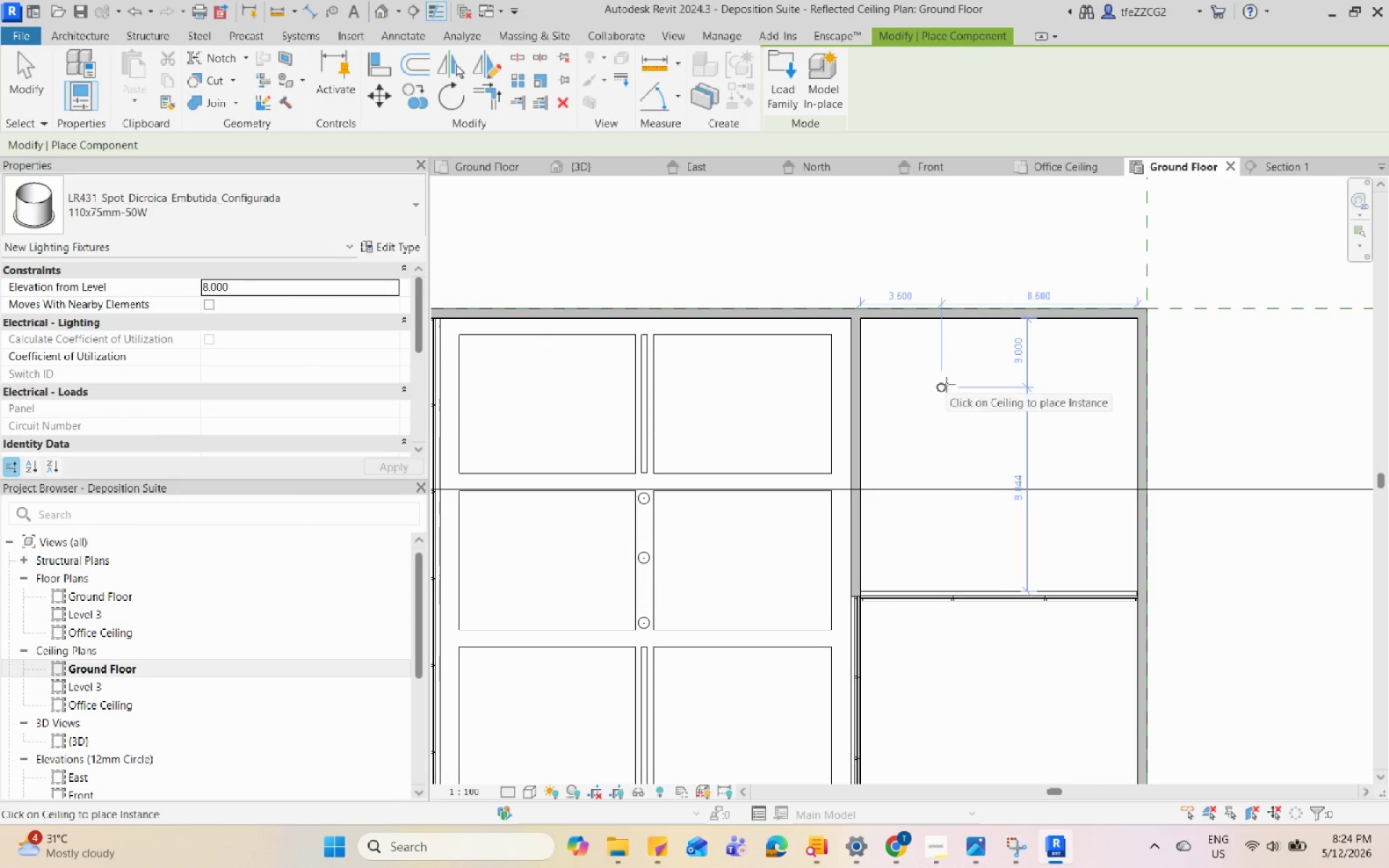 
left_click([946, 384])
 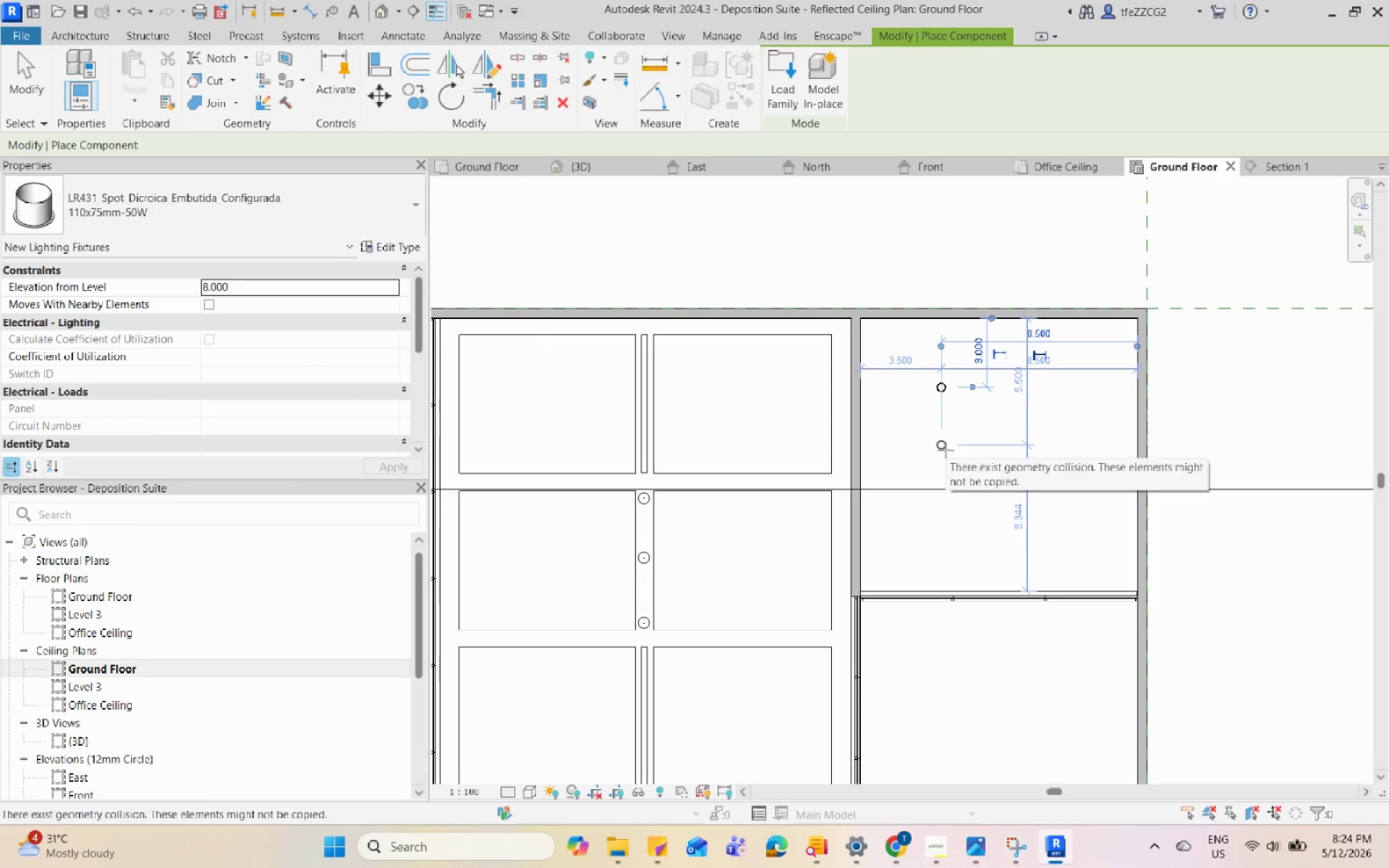 
left_click([946, 450])
 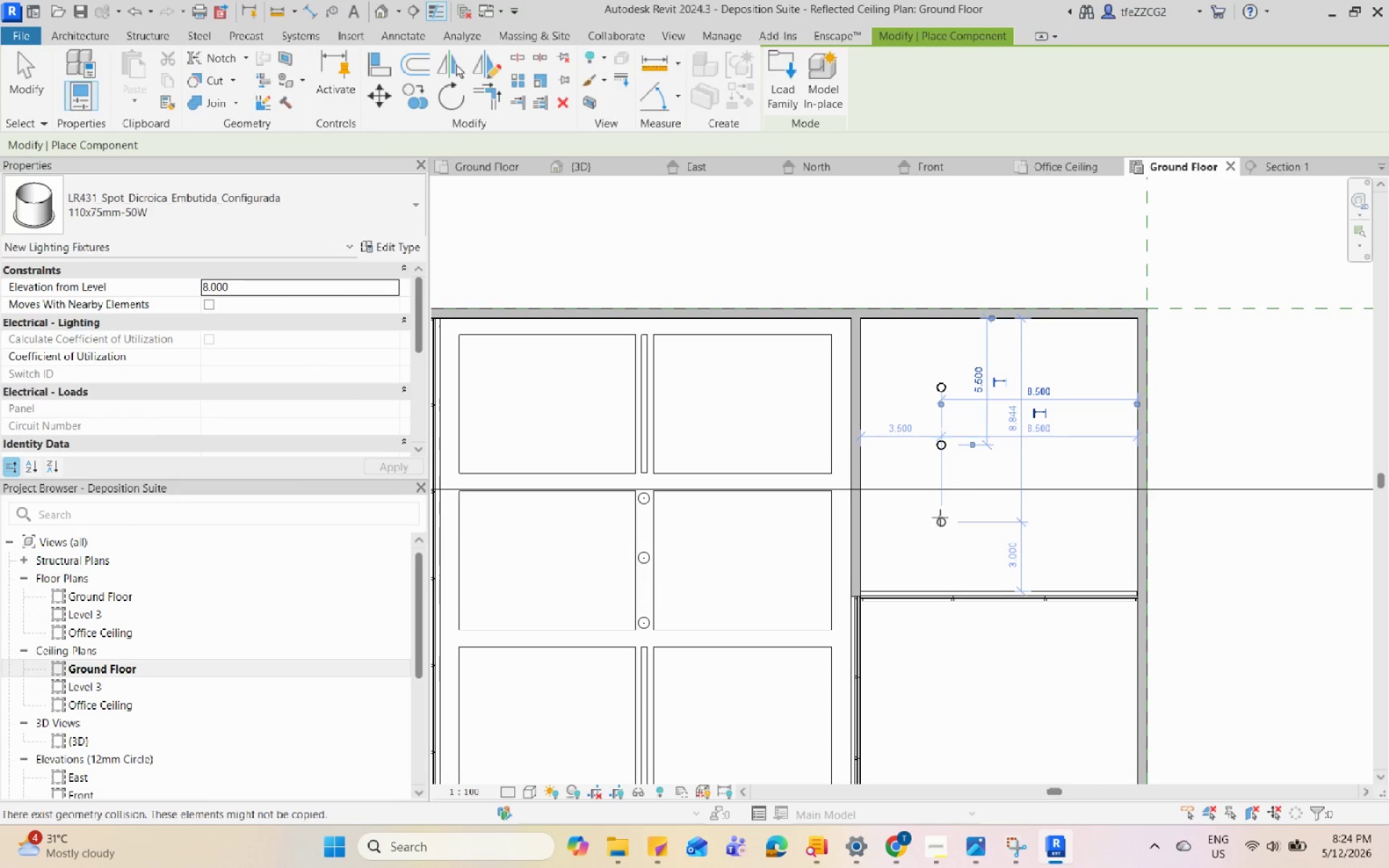 
left_click([941, 511])
 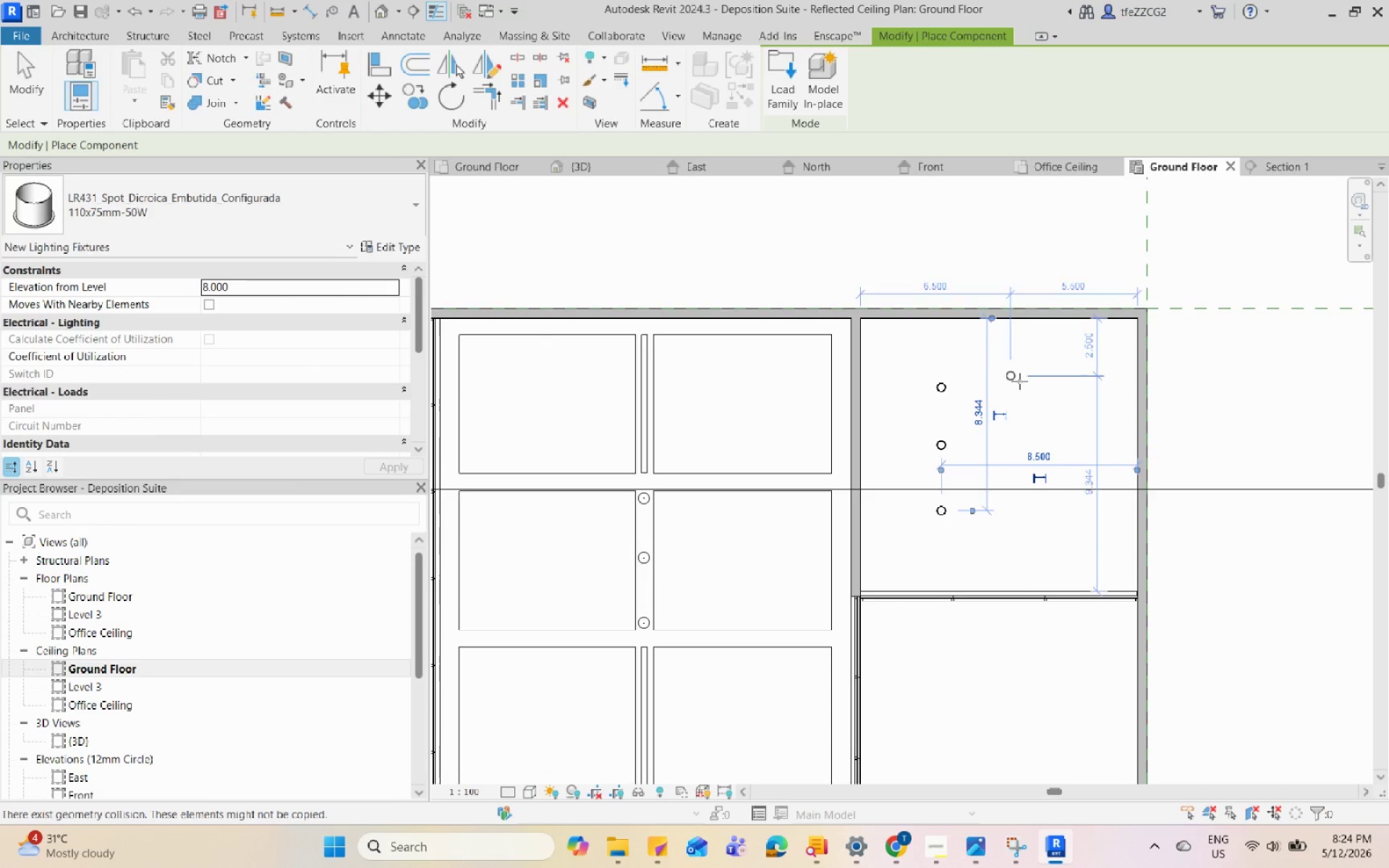 
scroll: coordinate [1027, 382], scroll_direction: up, amount: 1.0
 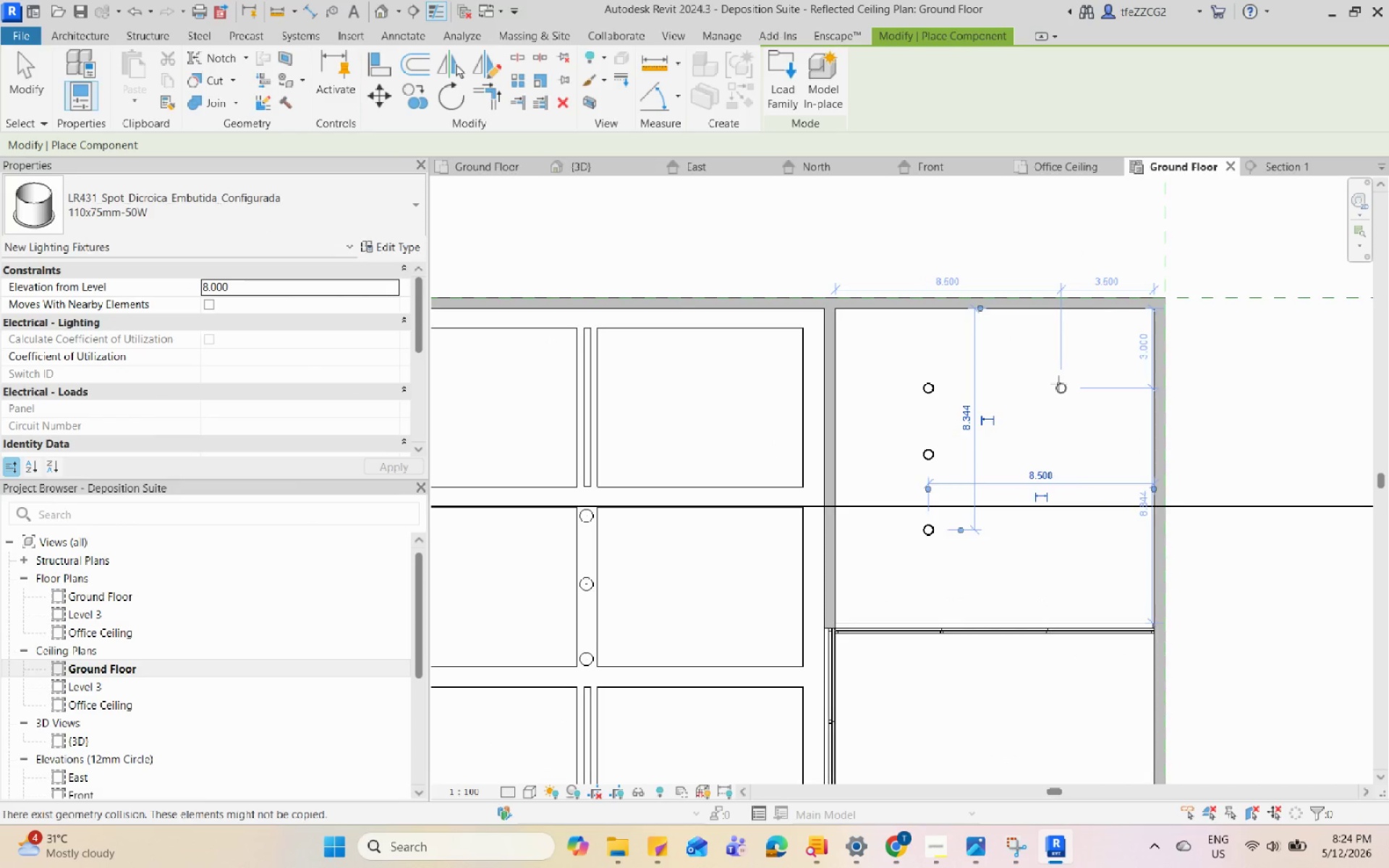 
left_click([1058, 383])
 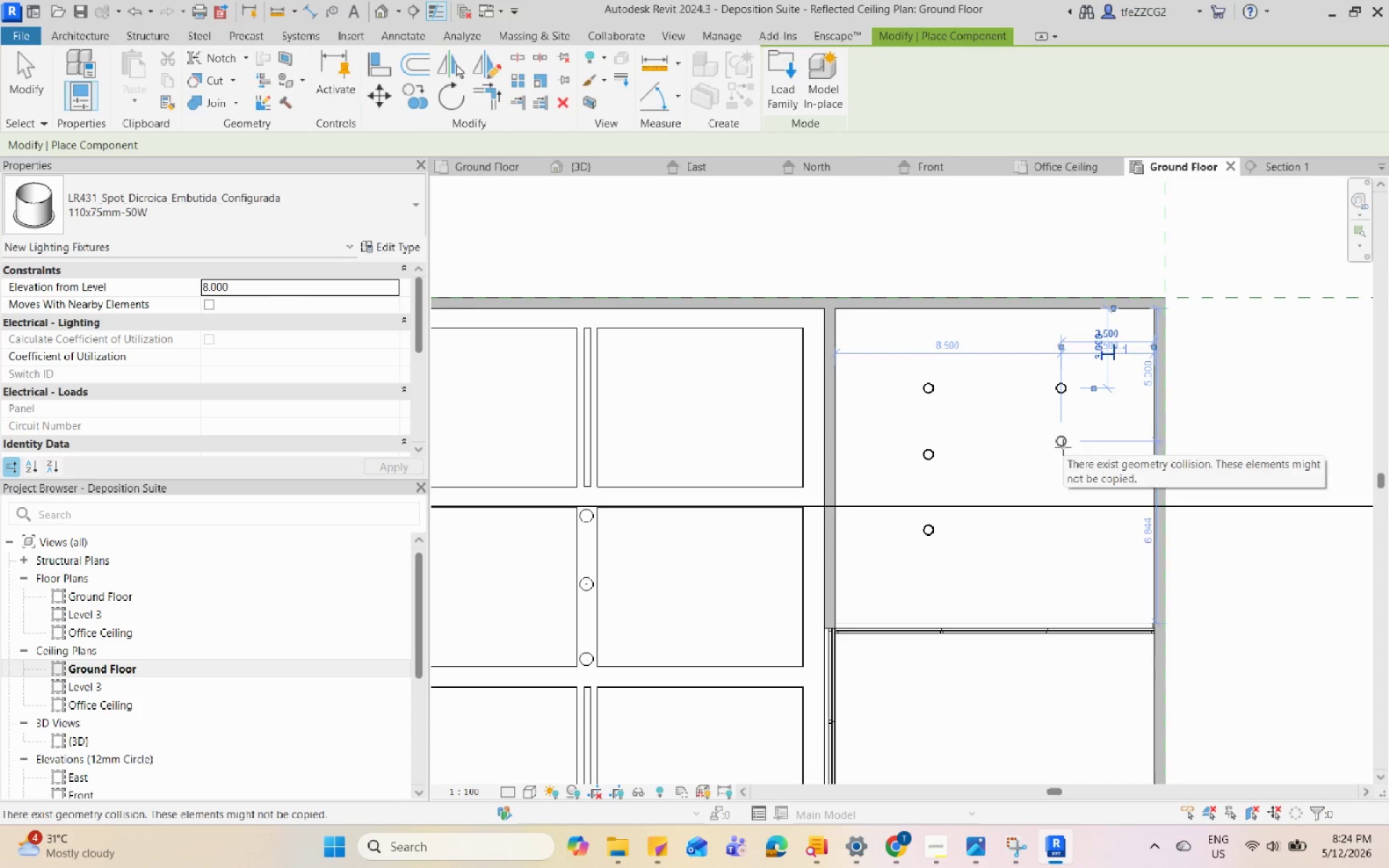 
left_click([1063, 453])
 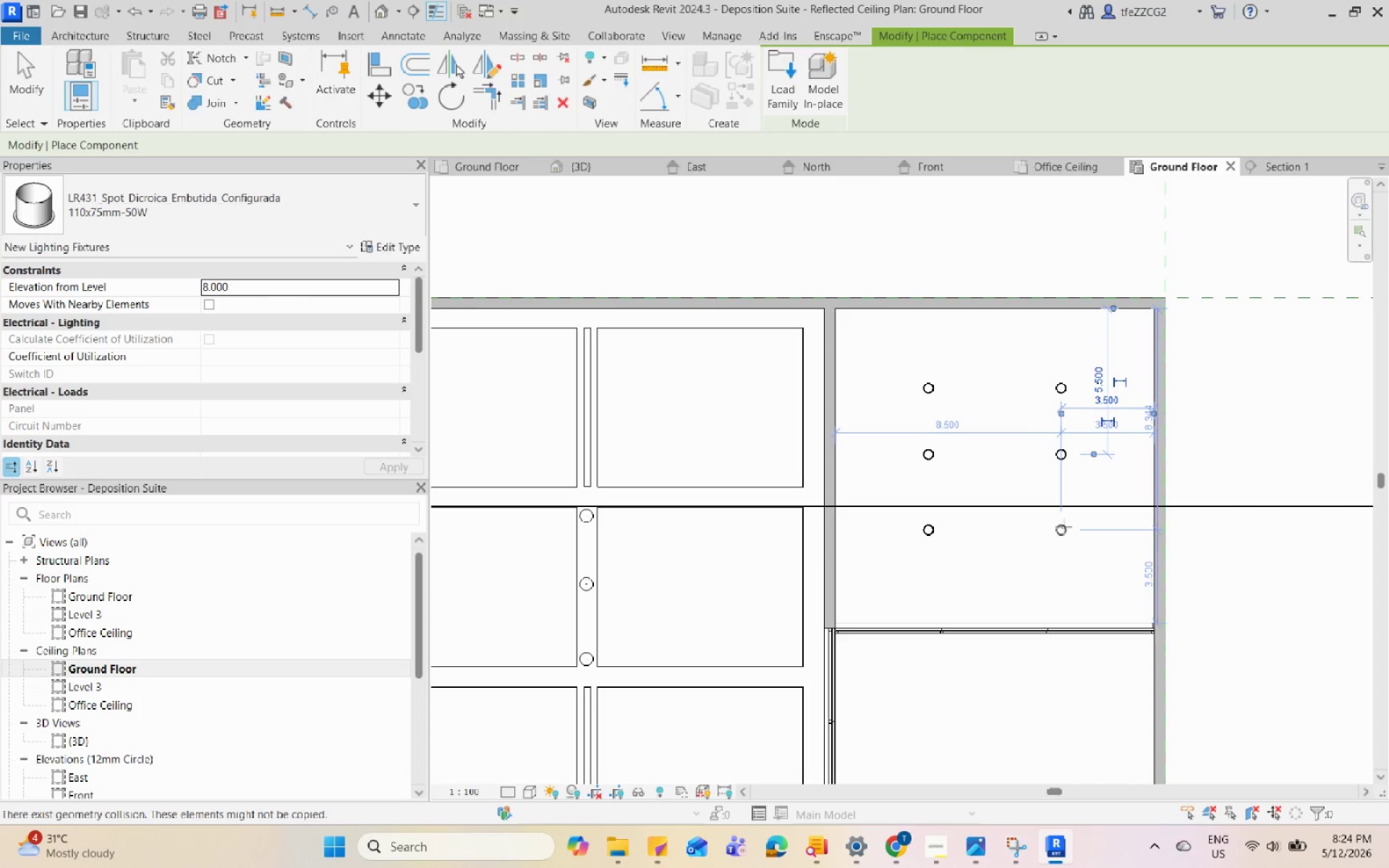 
left_click([1063, 527])
 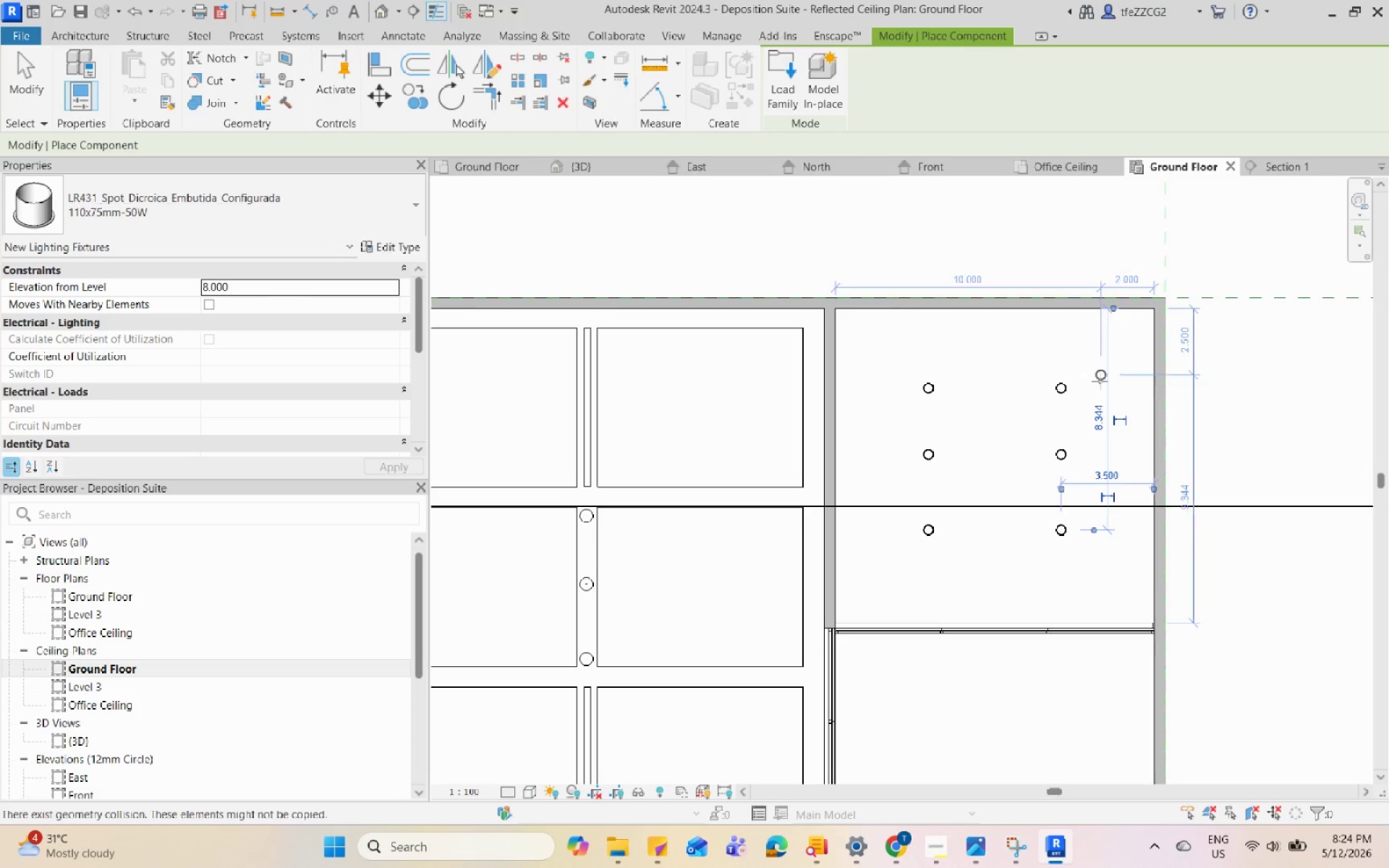 
key(Escape)
 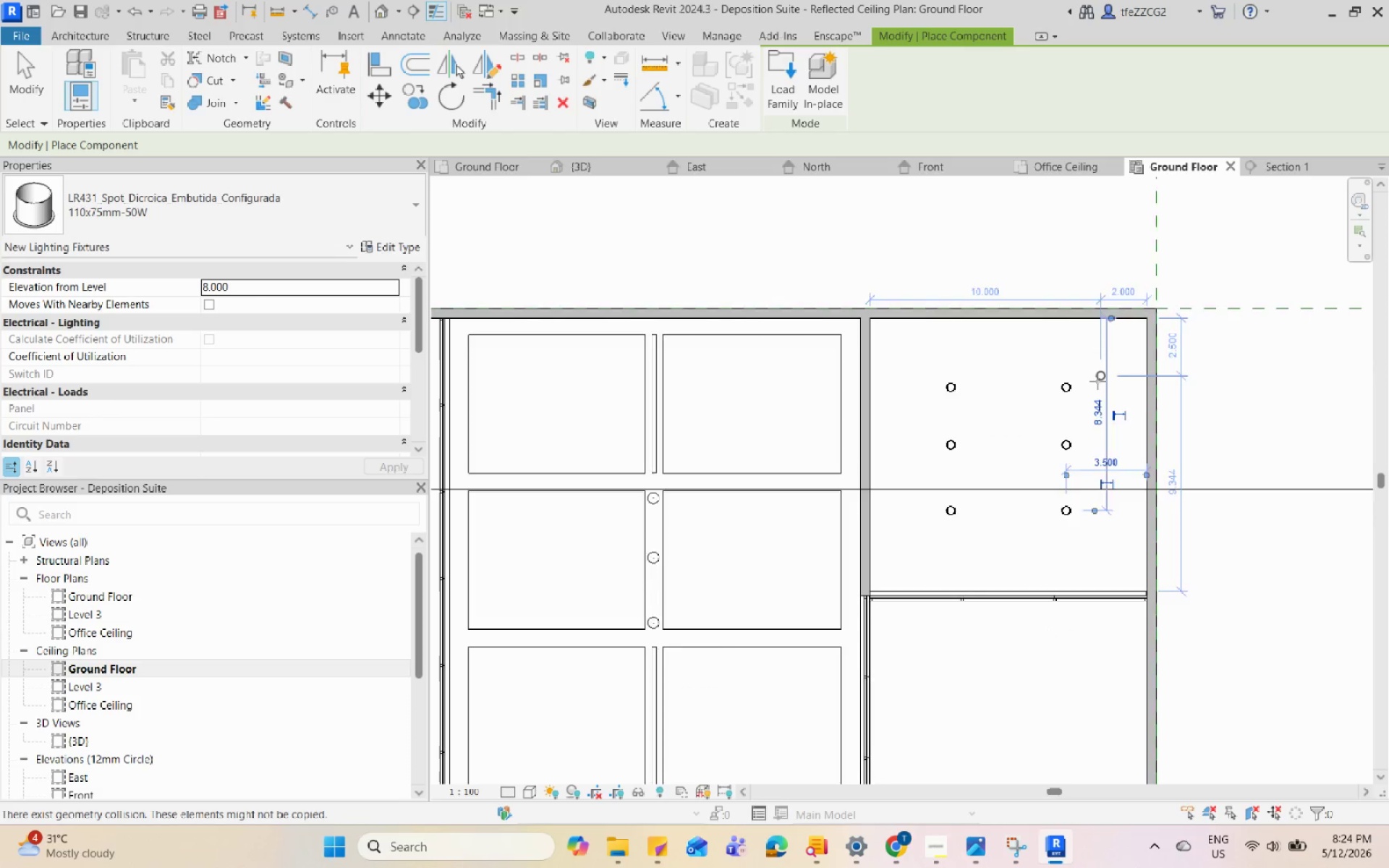 
key(Escape)
 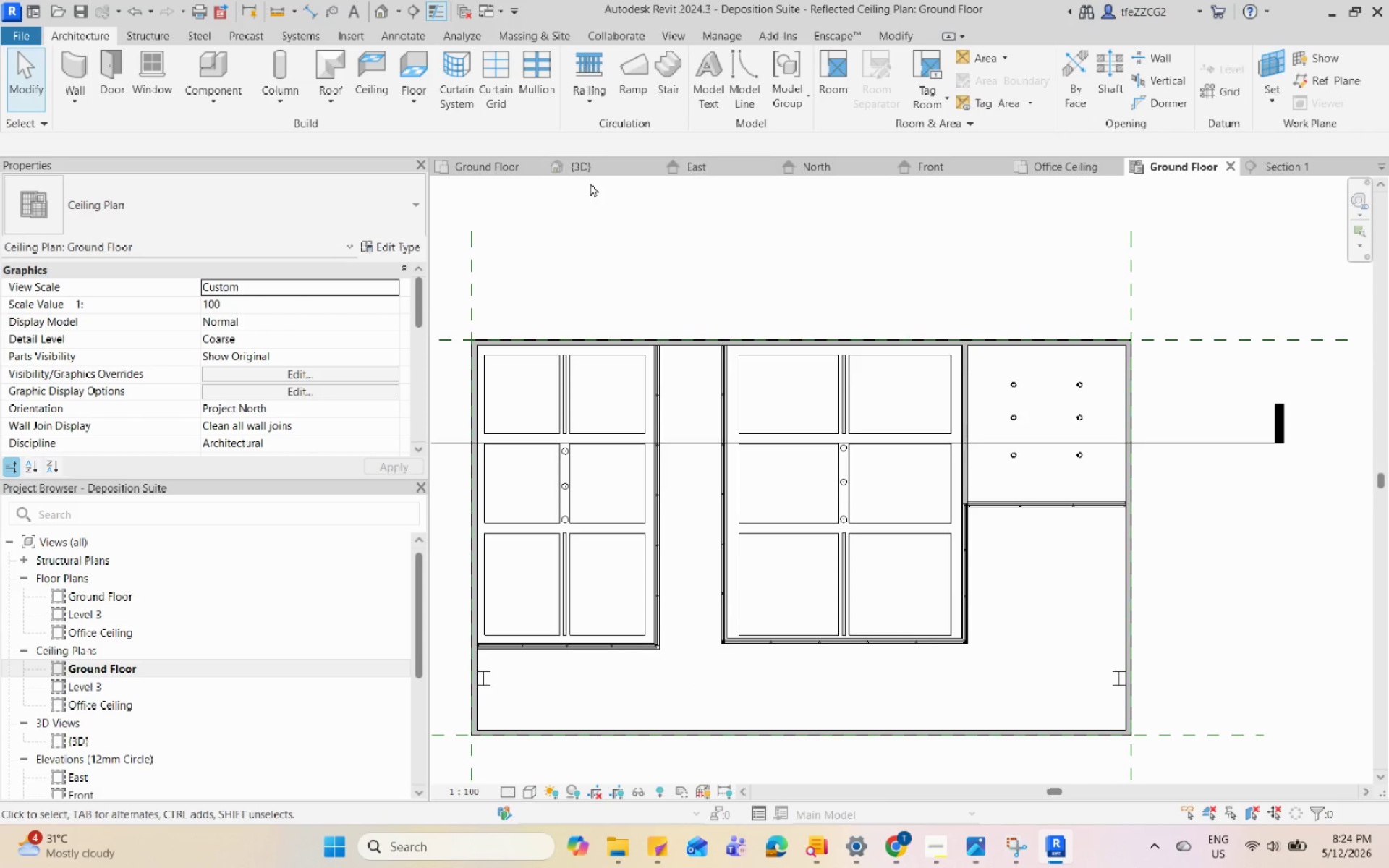 
scroll: coordinate [1097, 381], scroll_direction: down, amount: 5.0
 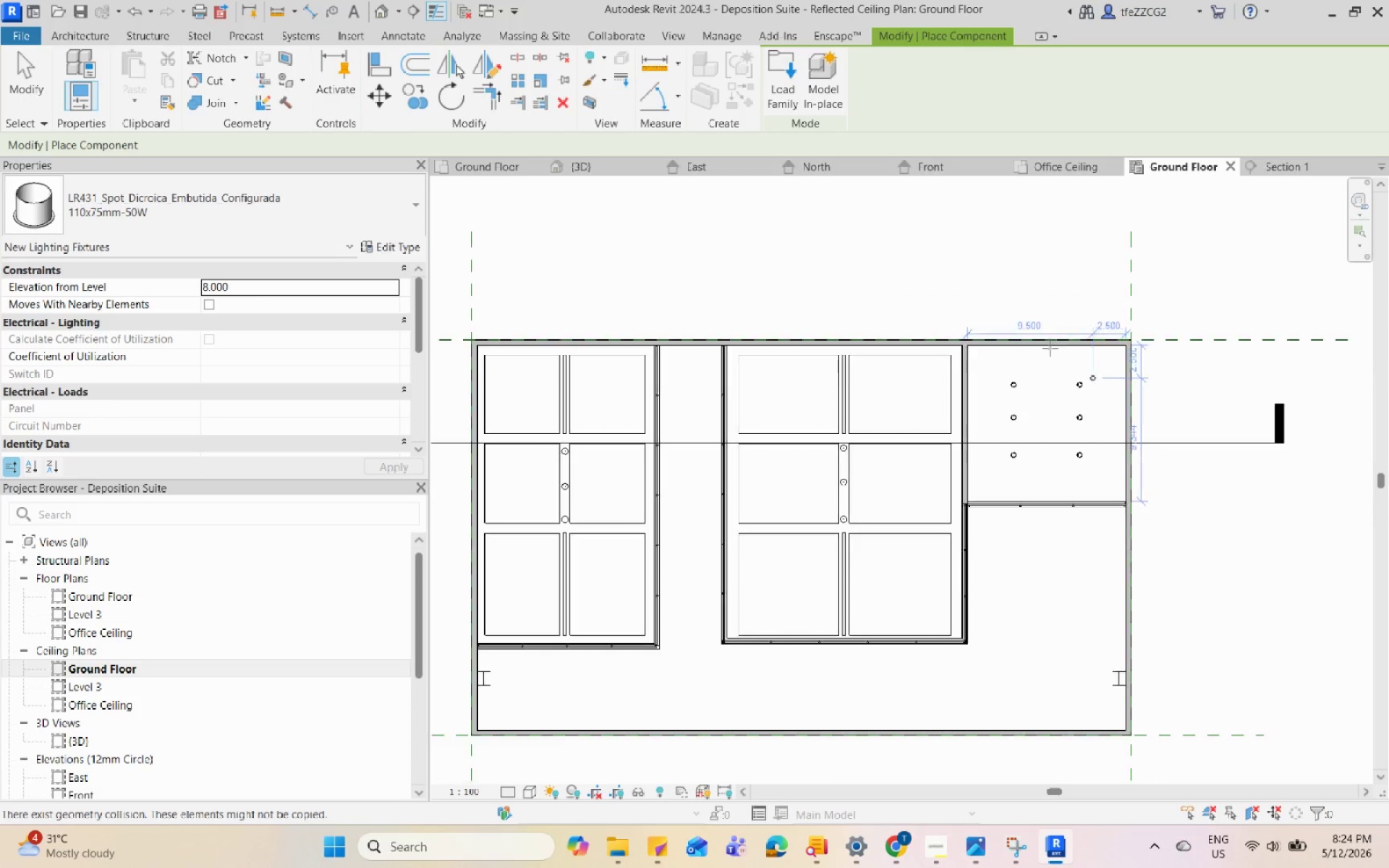 
left_click([594, 168])
 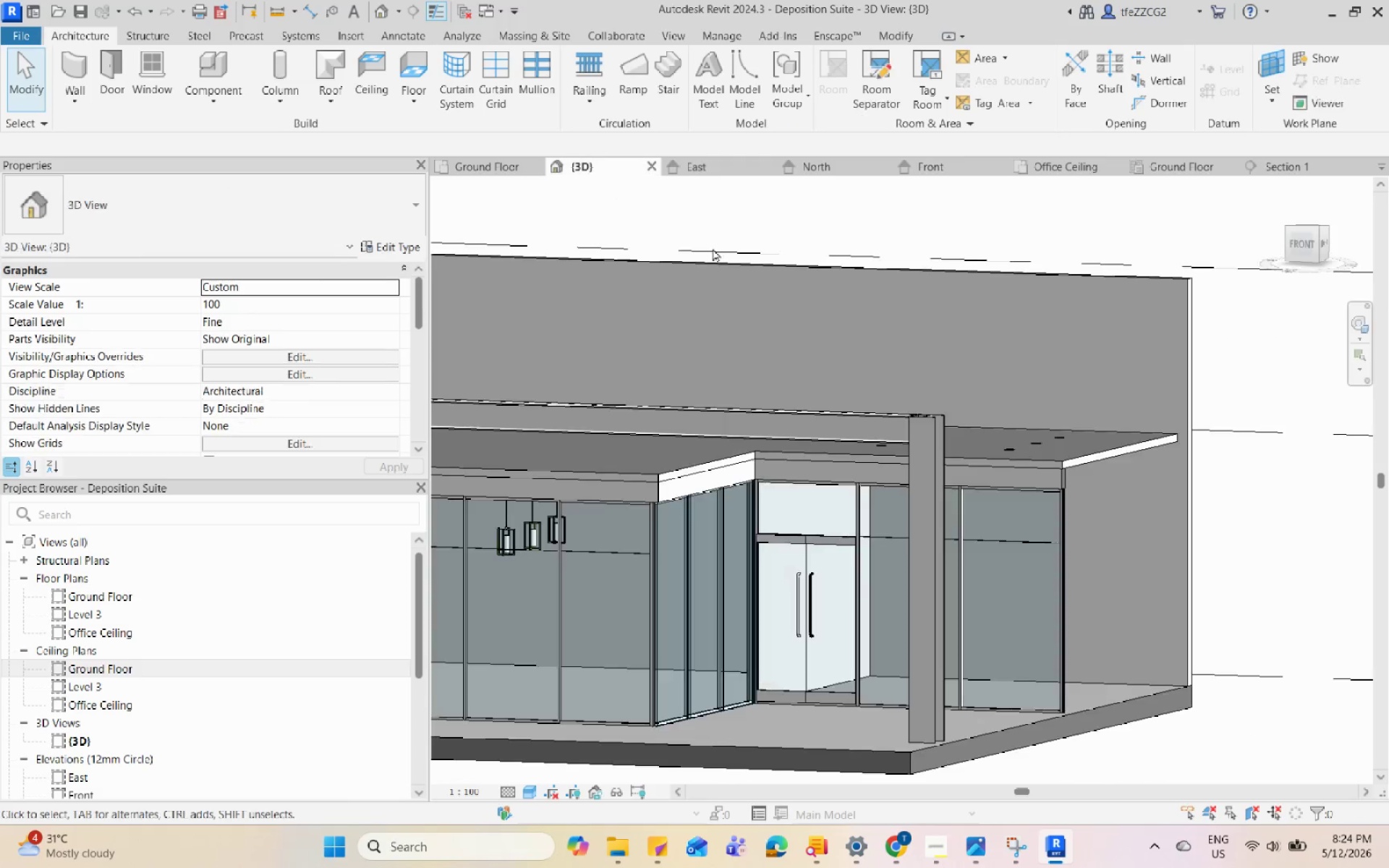 
hold_key(key=ShiftLeft, duration=0.83)
 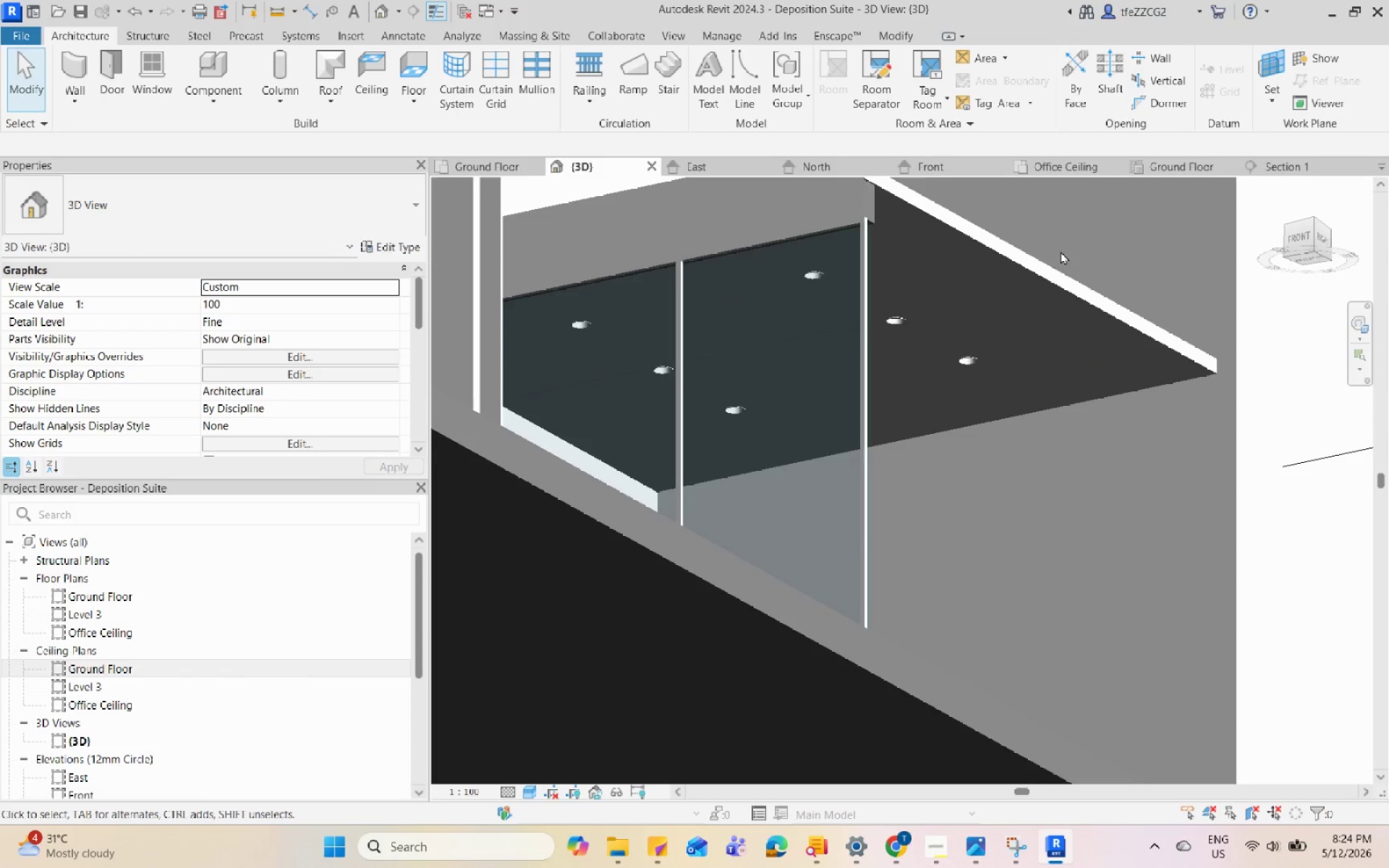 
scroll: coordinate [779, 319], scroll_direction: down, amount: 2.0
 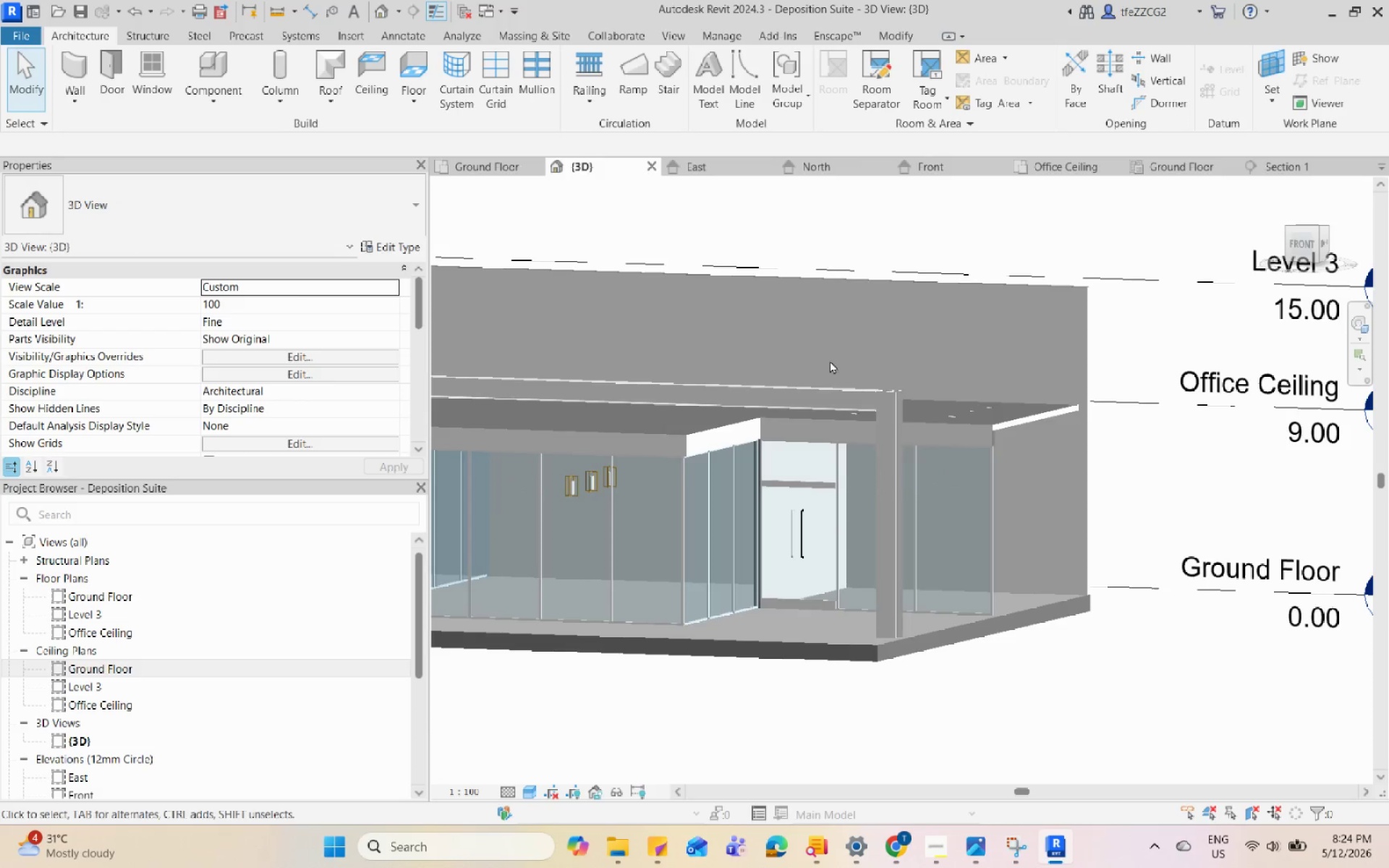 
hold_key(key=ShiftLeft, duration=1.27)
scroll: coordinate [1088, 427], scroll_direction: up, amount: 9.0
 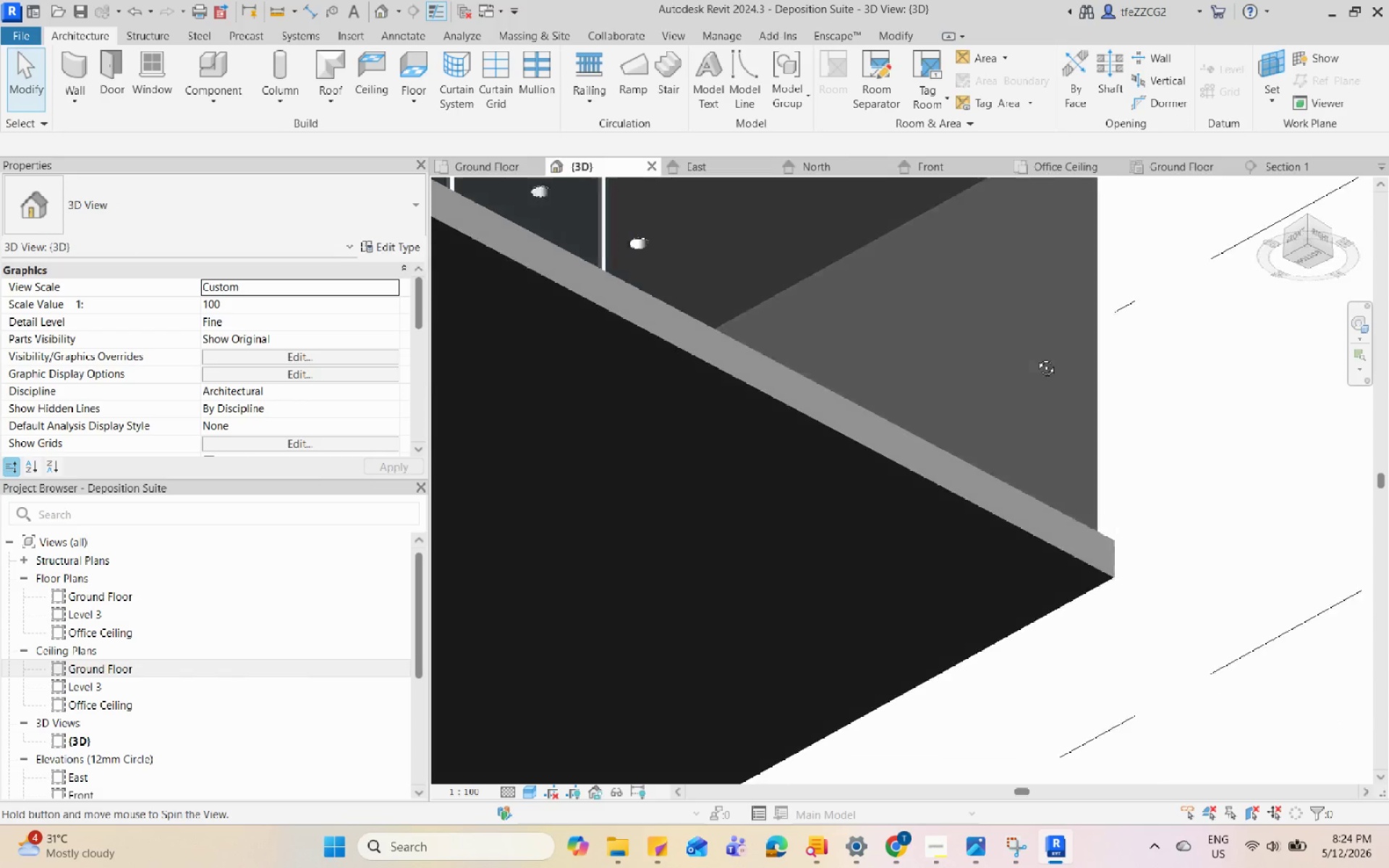 
hold_key(key=ShiftLeft, duration=0.62)
 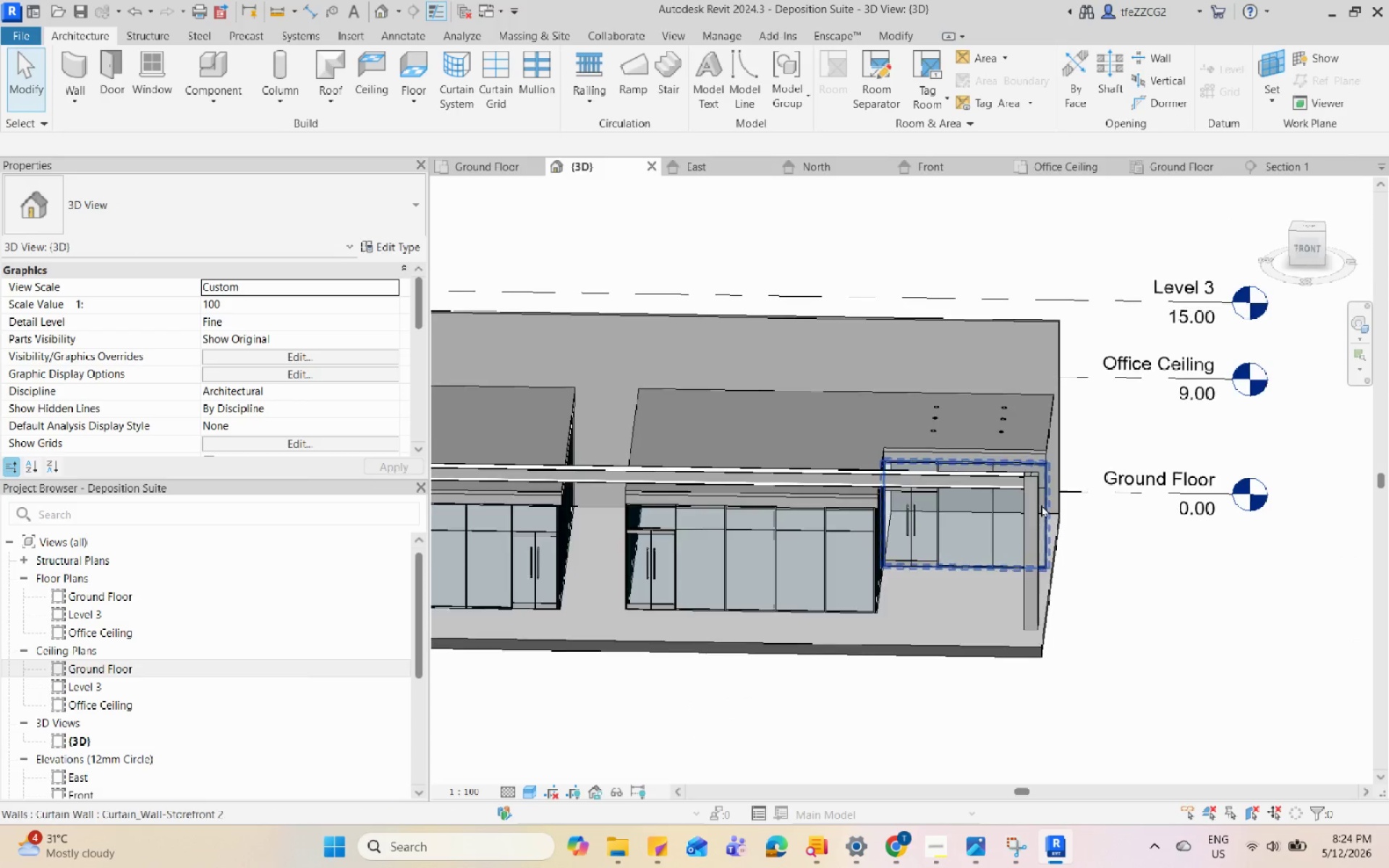 
scroll: coordinate [1061, 524], scroll_direction: down, amount: 13.0
 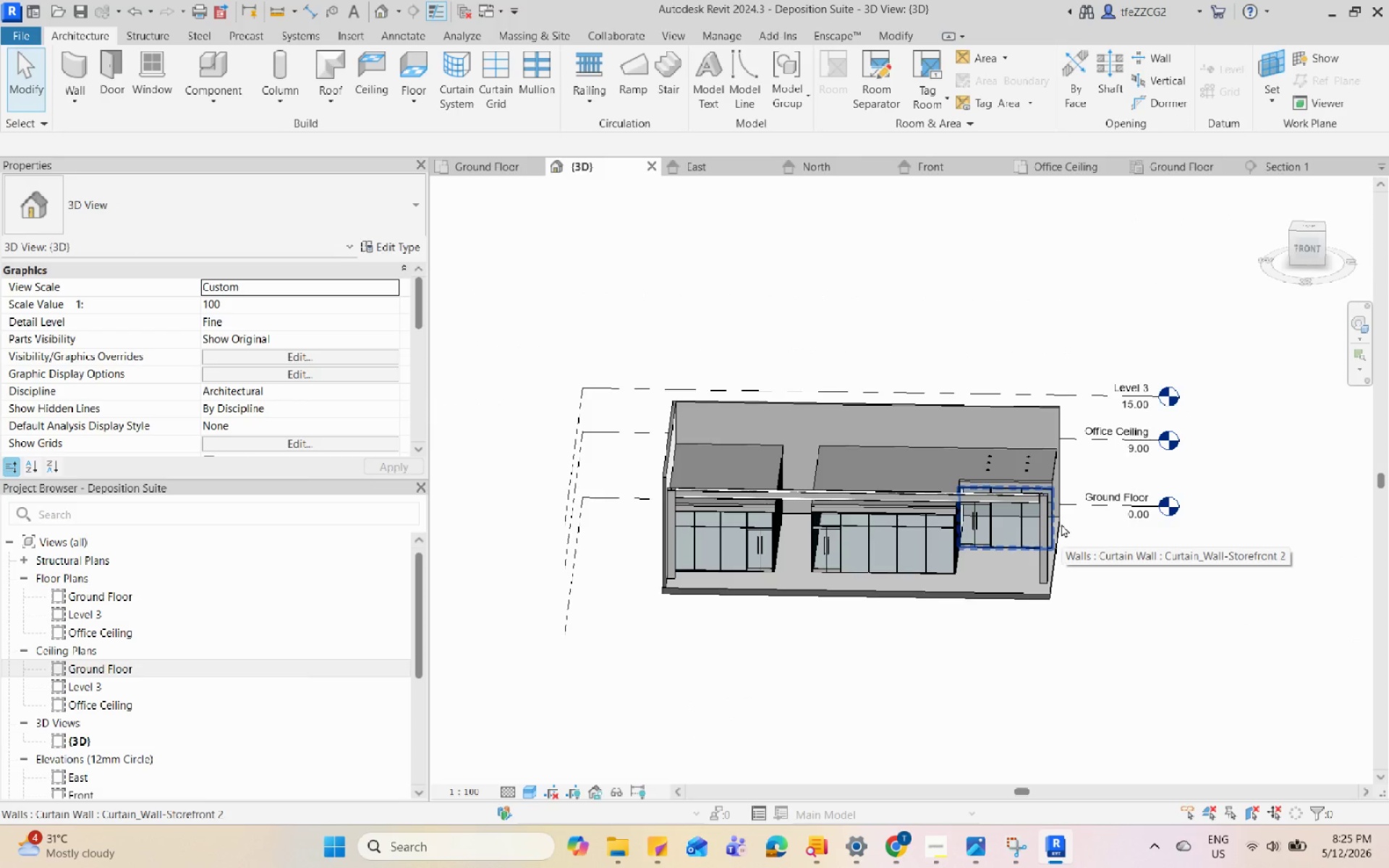 
scroll: coordinate [764, 506], scroll_direction: up, amount: 6.0
 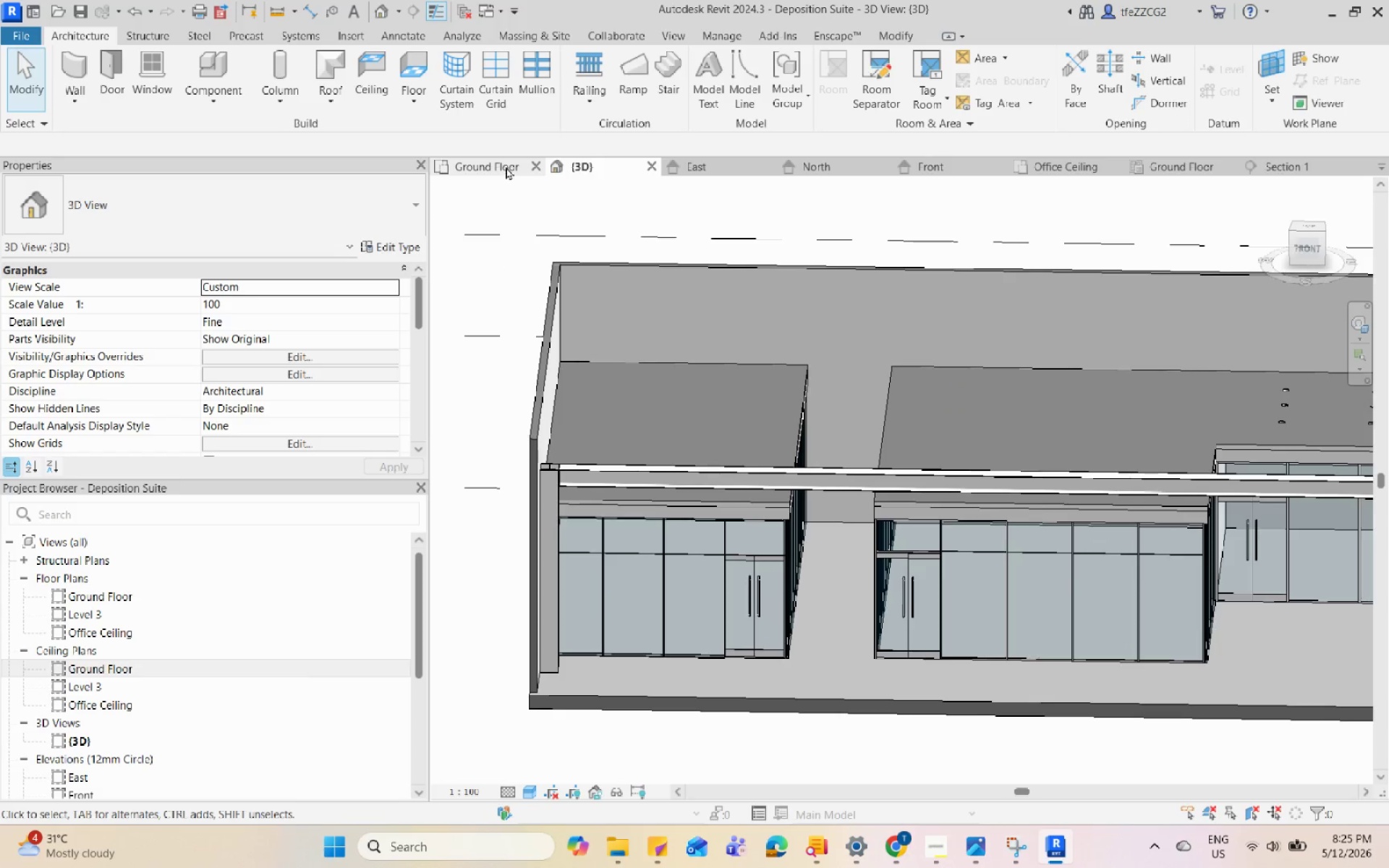 
left_click([506, 166])
 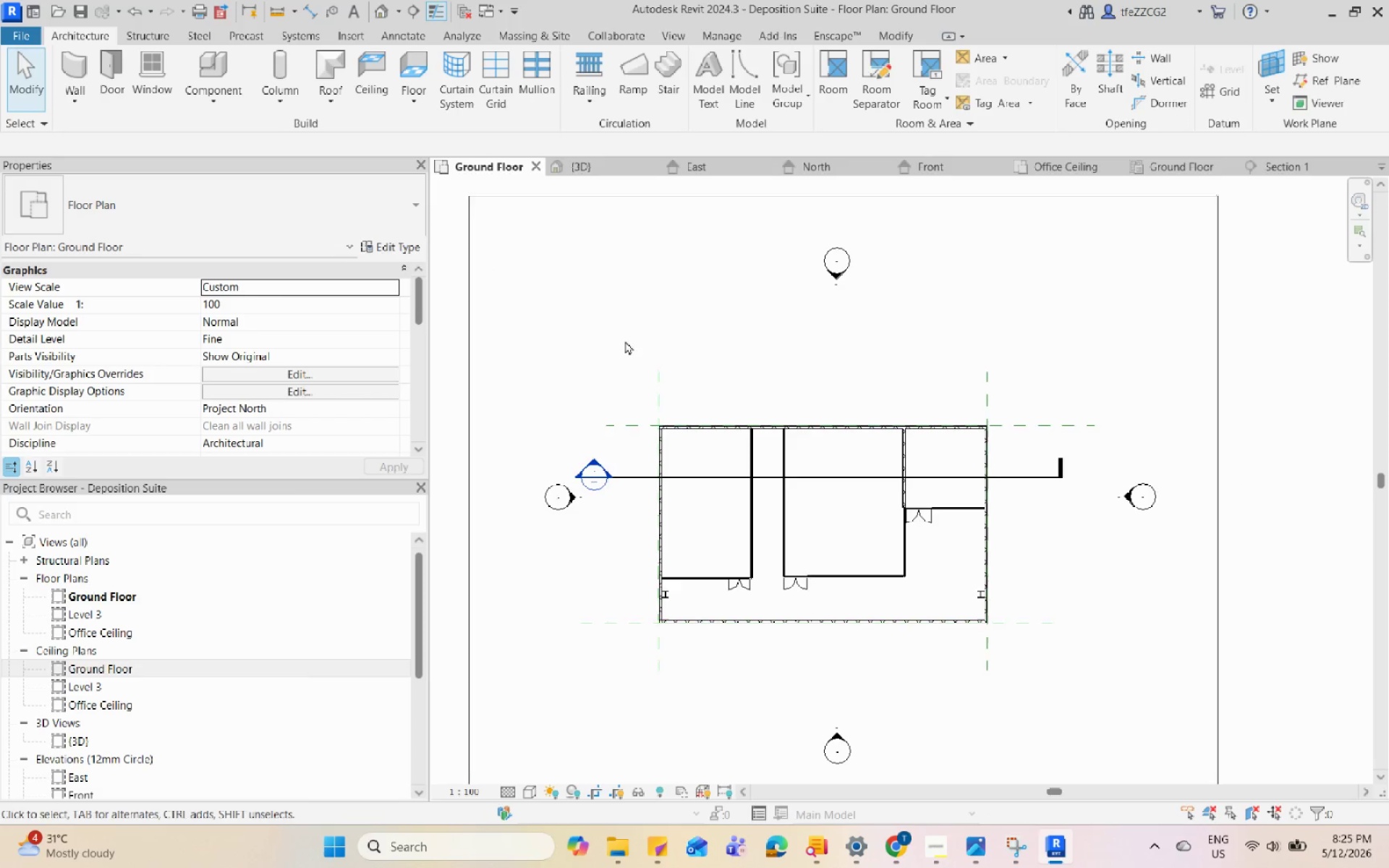 
scroll: coordinate [754, 446], scroll_direction: down, amount: 2.0
 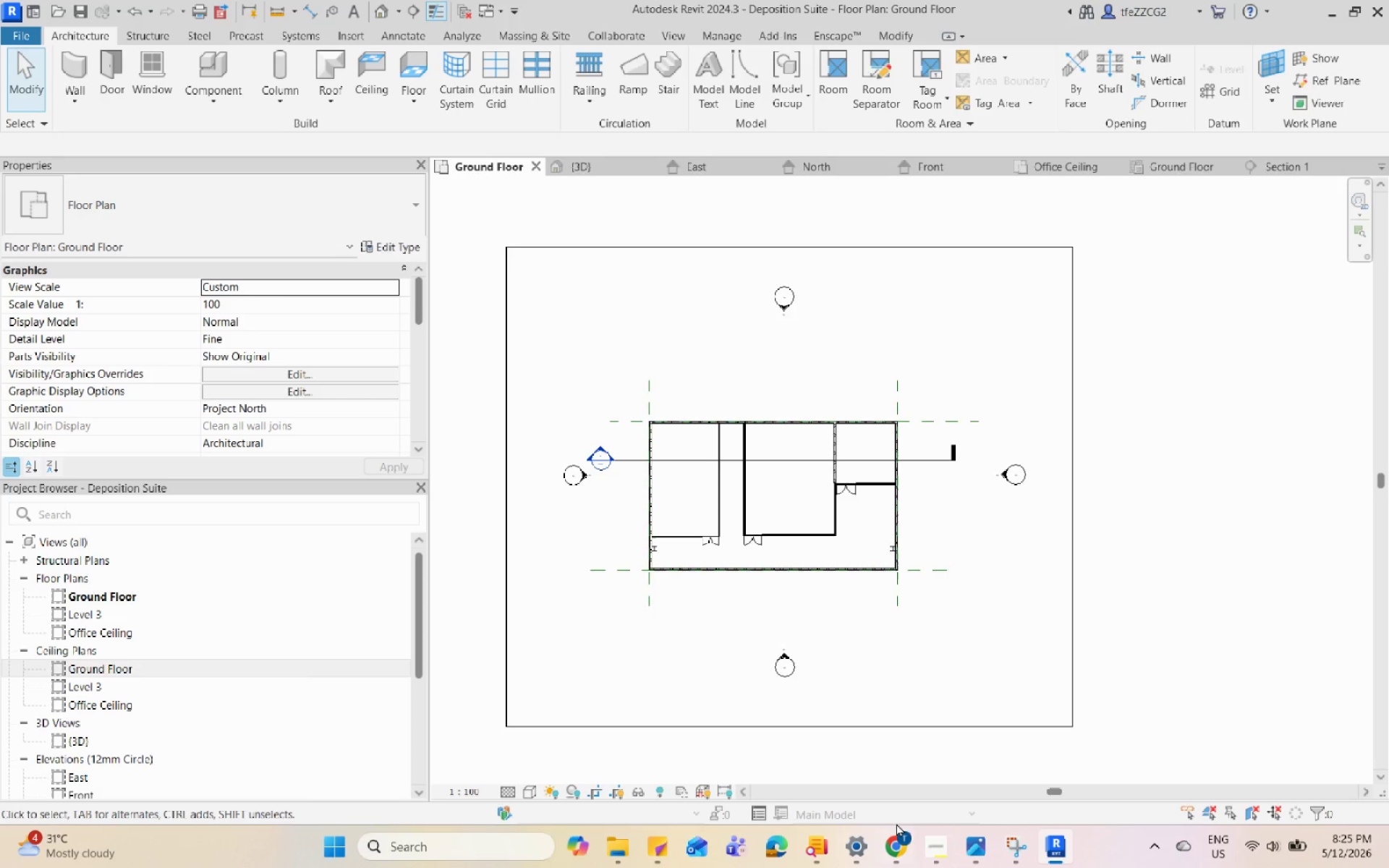 
left_click([904, 865])
 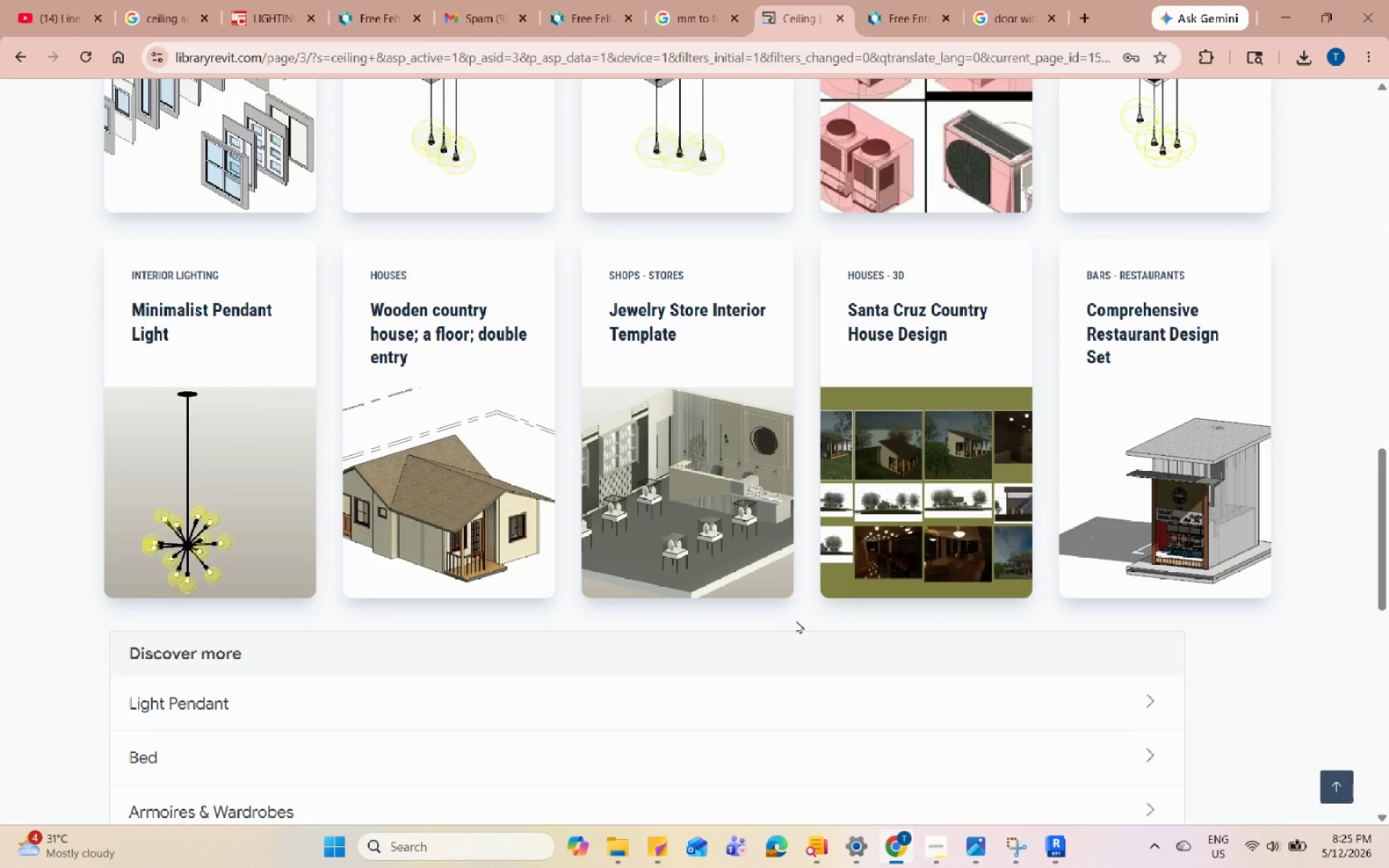 
scroll: coordinate [900, 225], scroll_direction: up, amount: 24.0
 